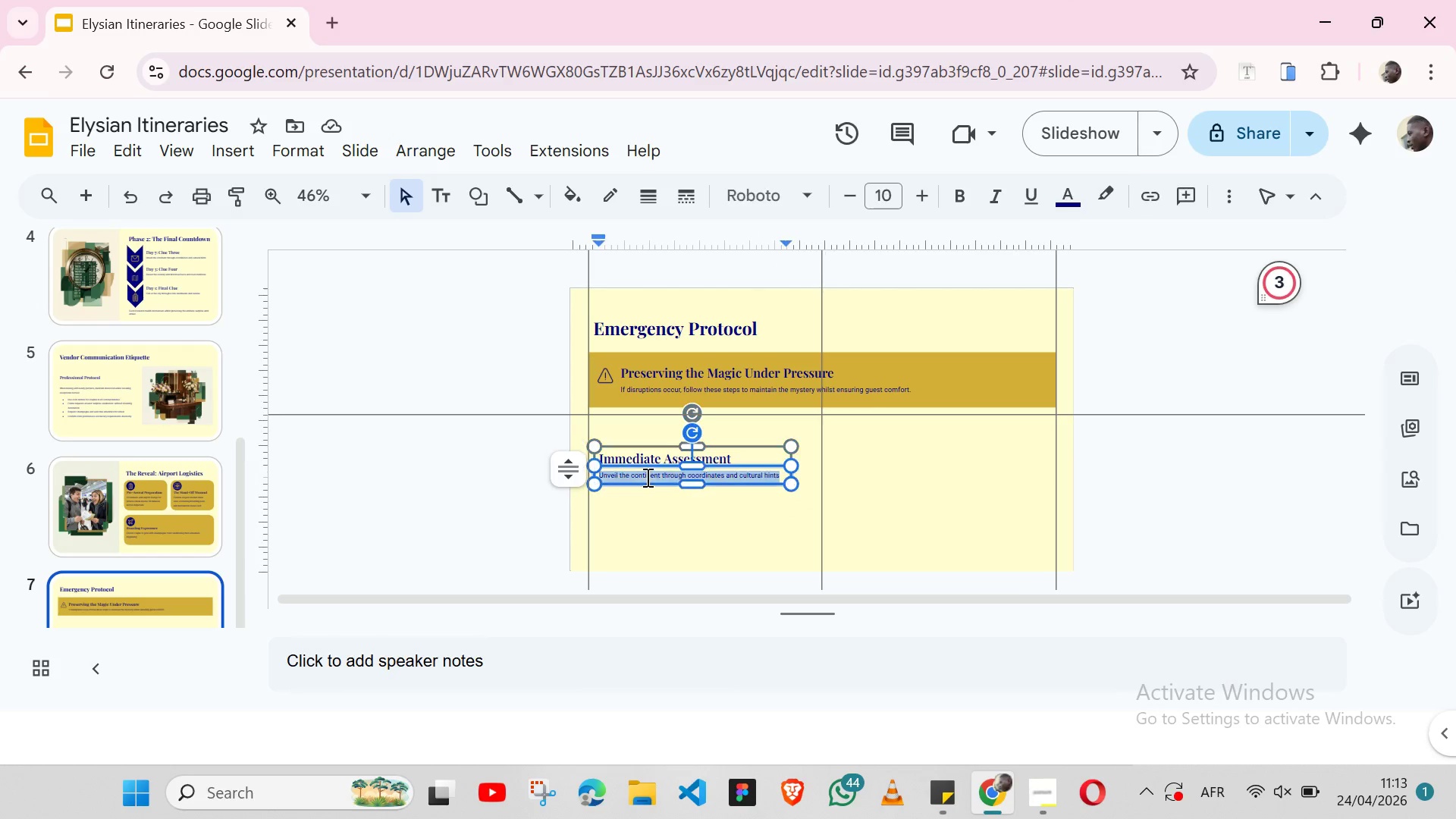 
triple_click([646, 477])
 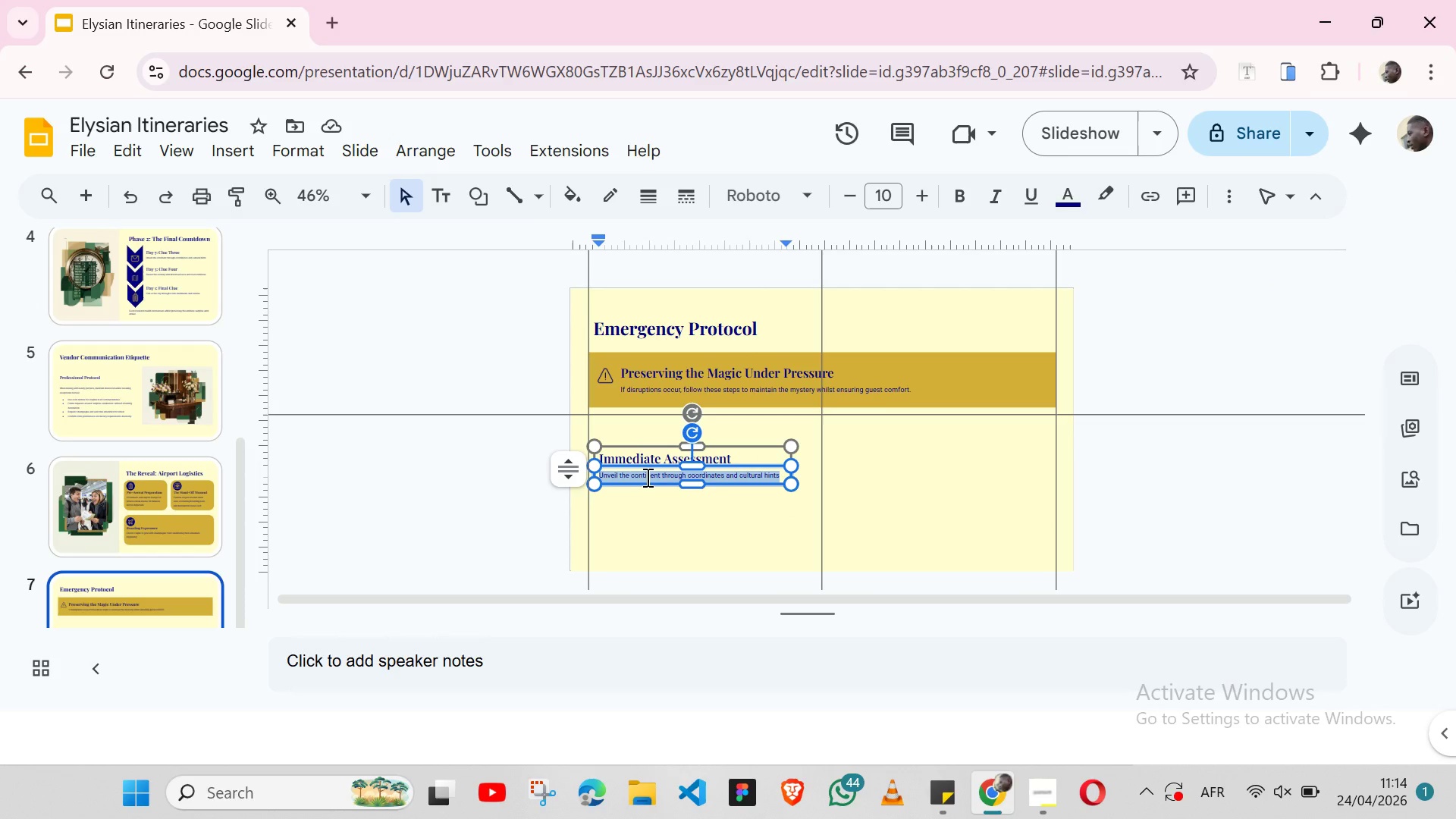 
key(Control+V)
 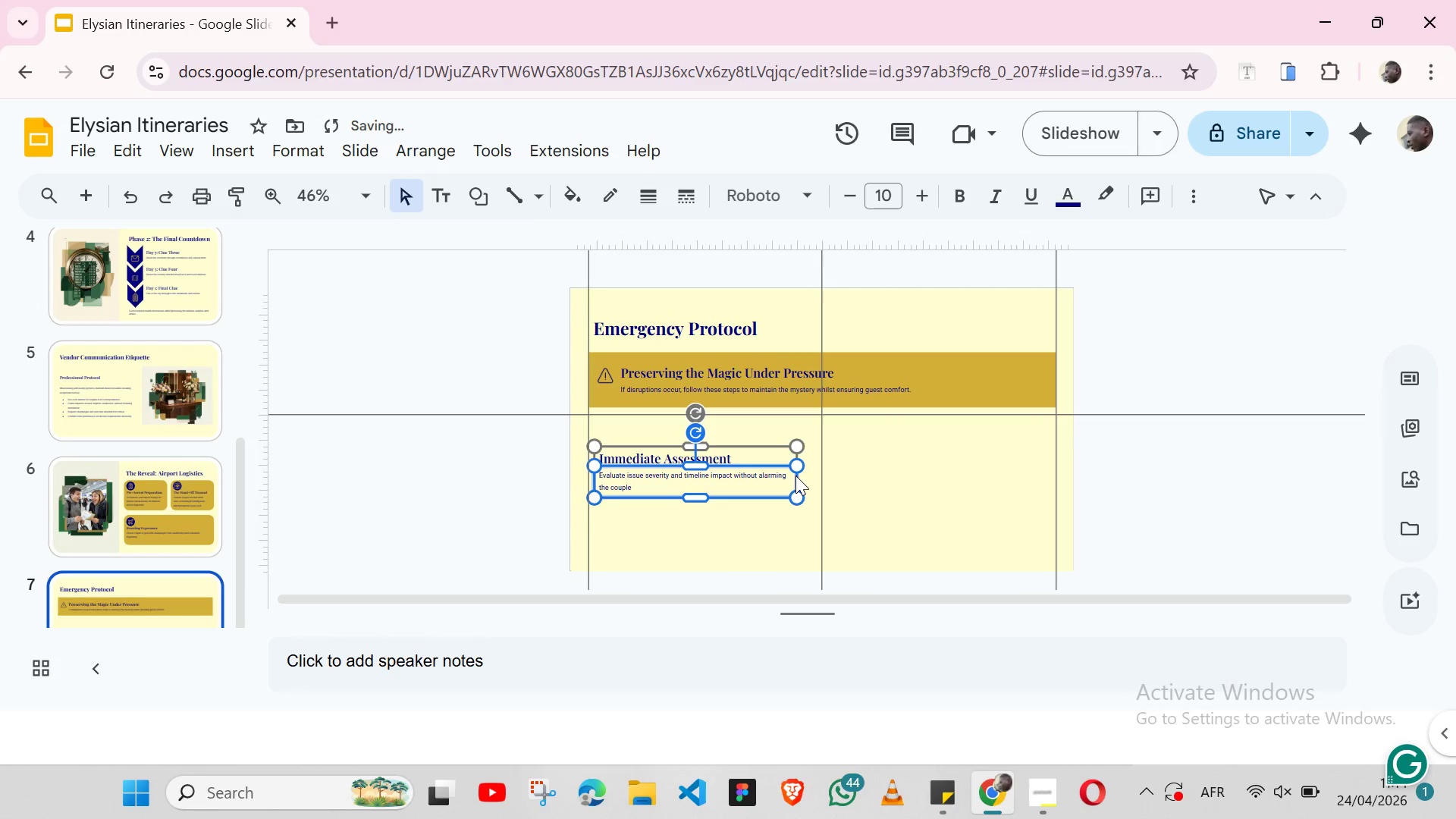 
wait(6.67)
 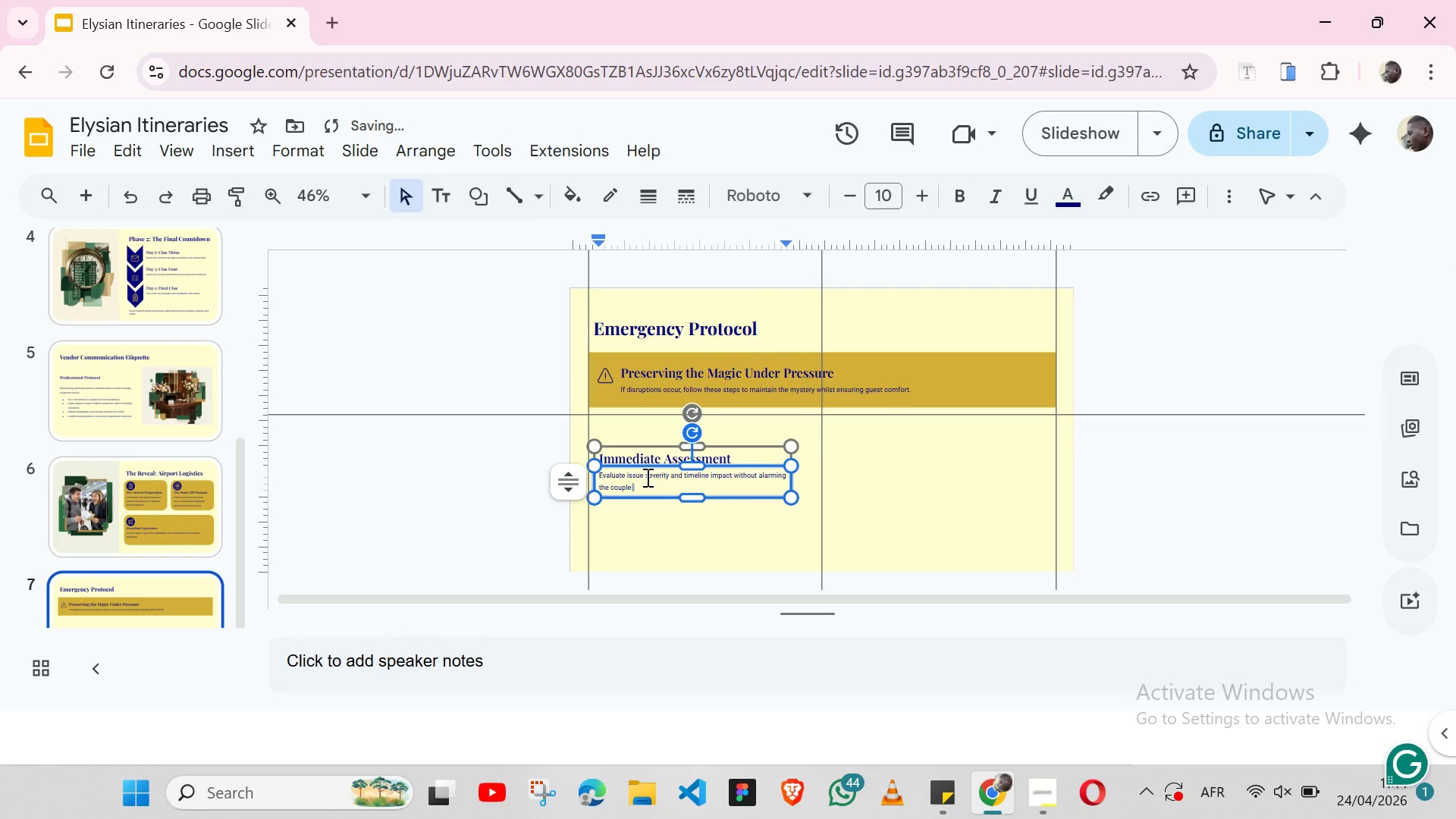 
left_click([770, 522])
 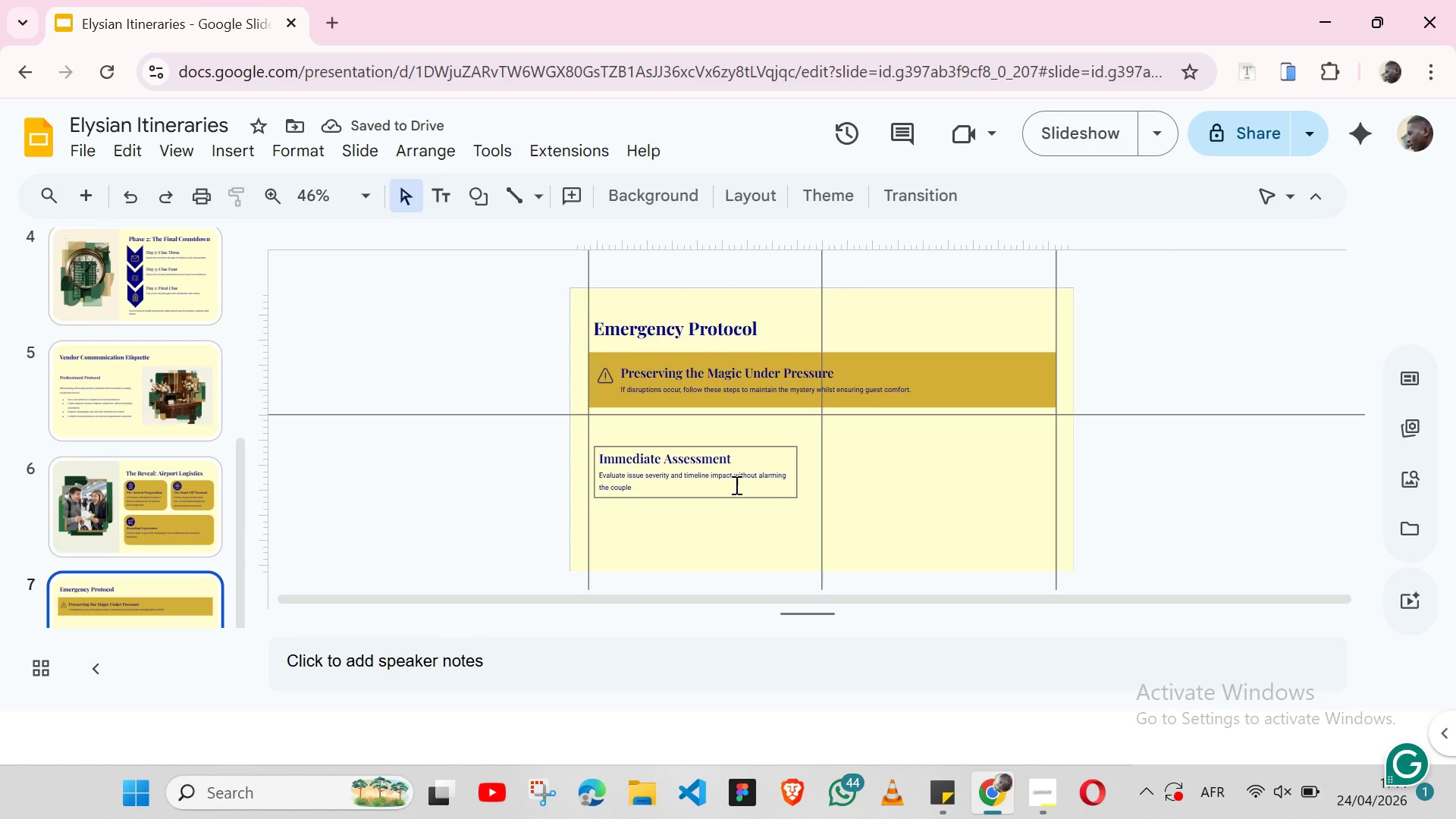 
left_click([735, 485])
 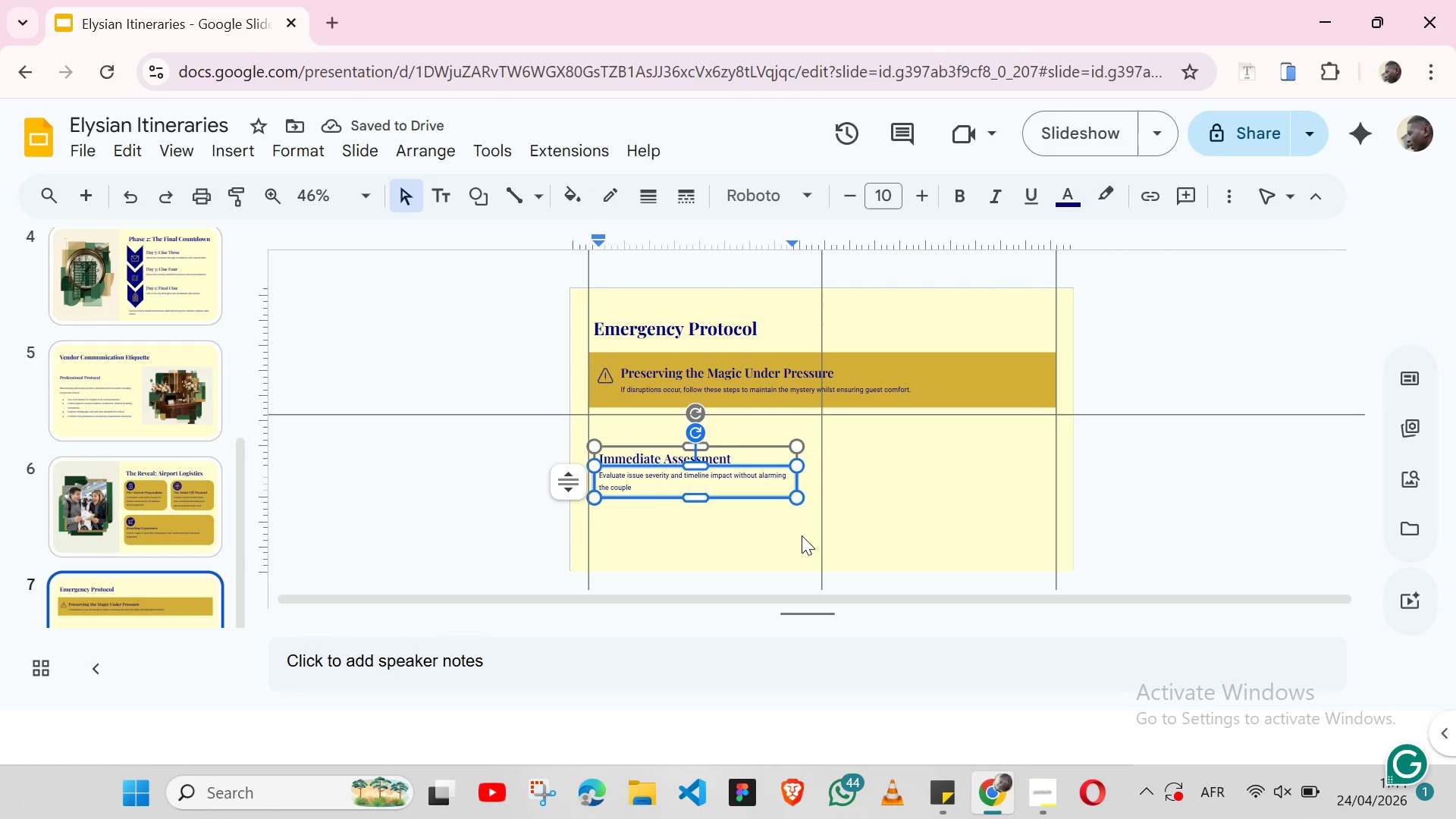 
left_click([802, 535])
 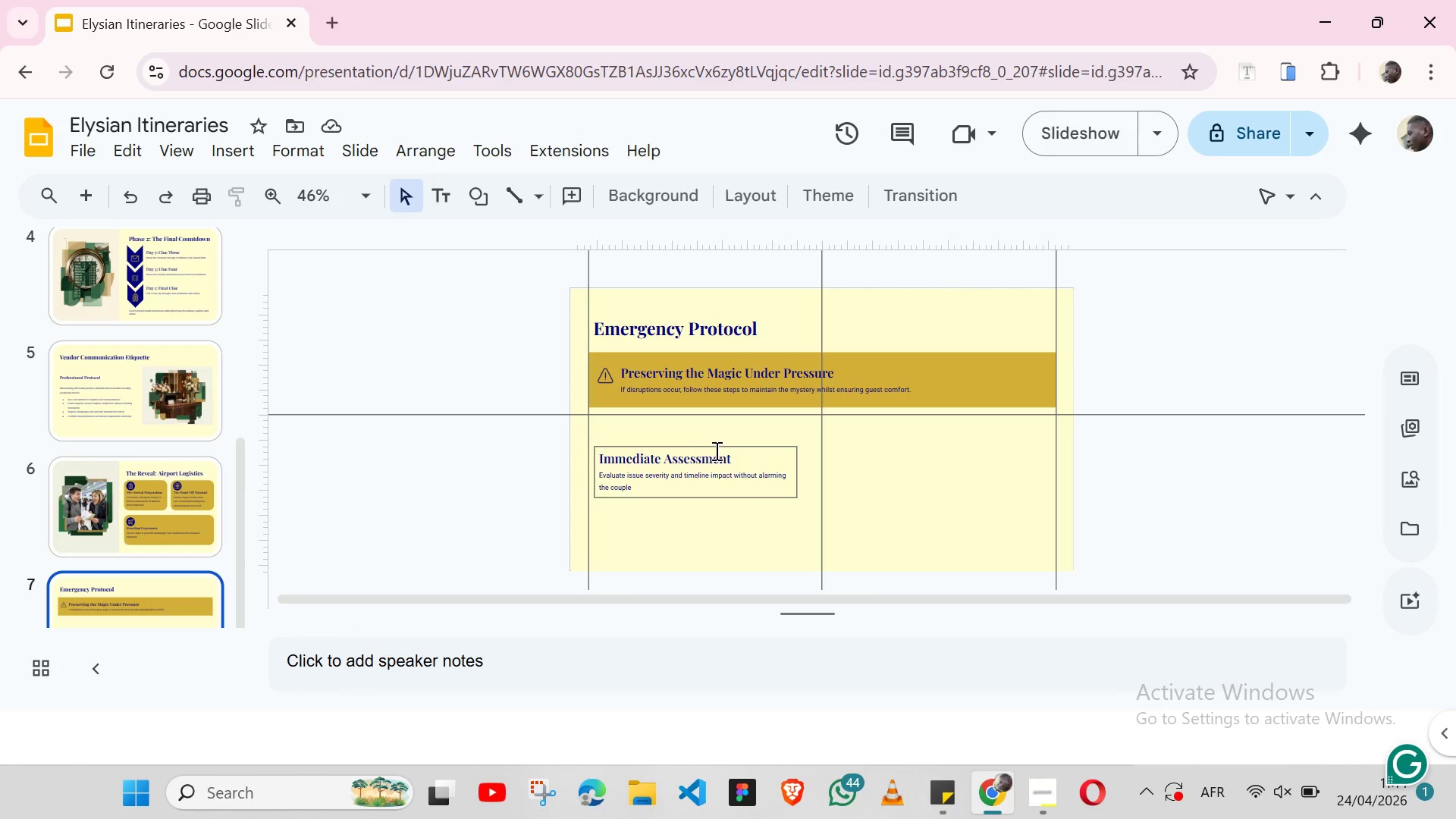 
left_click([717, 446])
 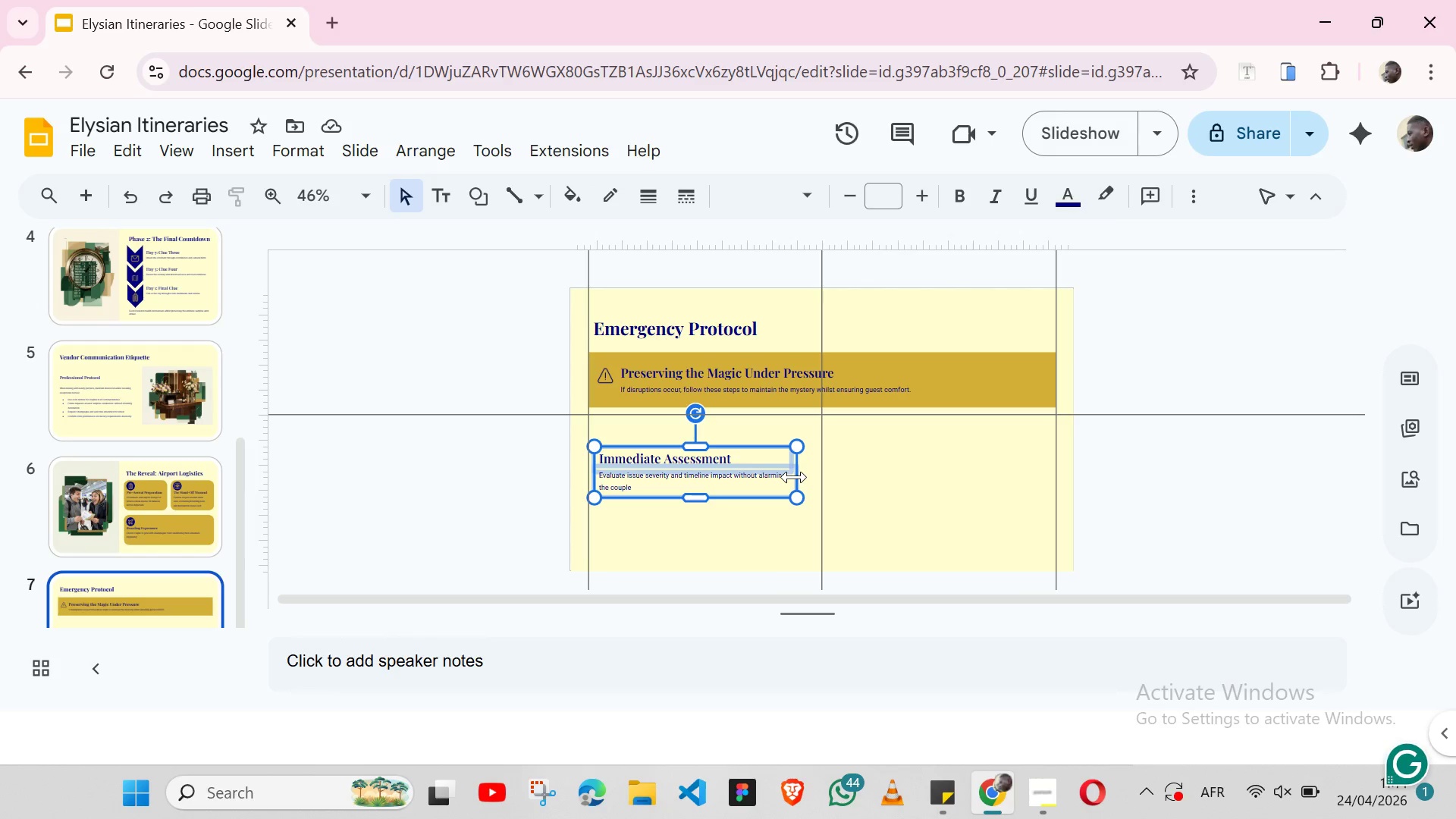 
left_click_drag(start_coordinate=[794, 477], to_coordinate=[803, 476])
 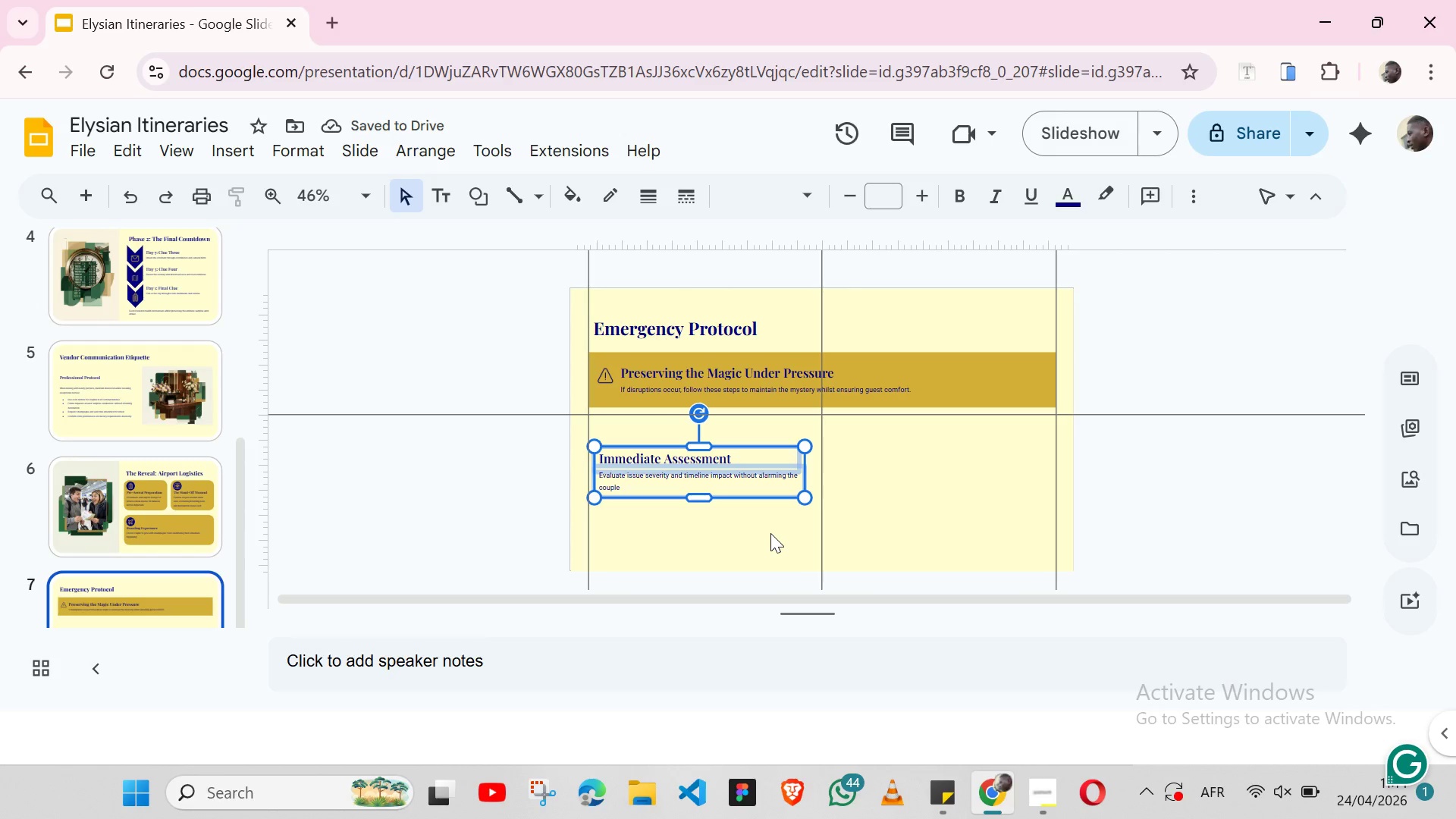 
key(Shift+ArrowRight)
 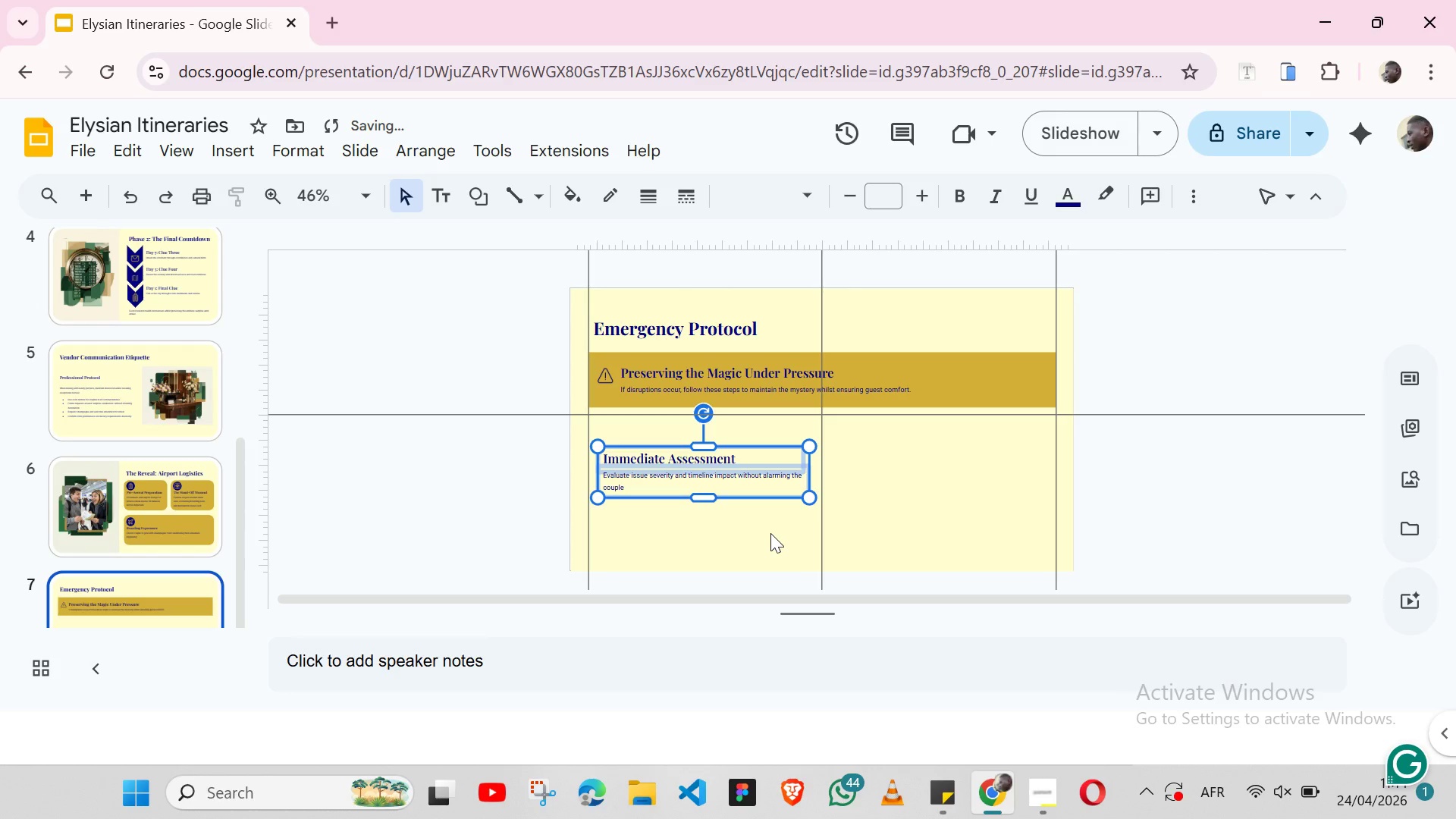 
left_click([770, 533])
 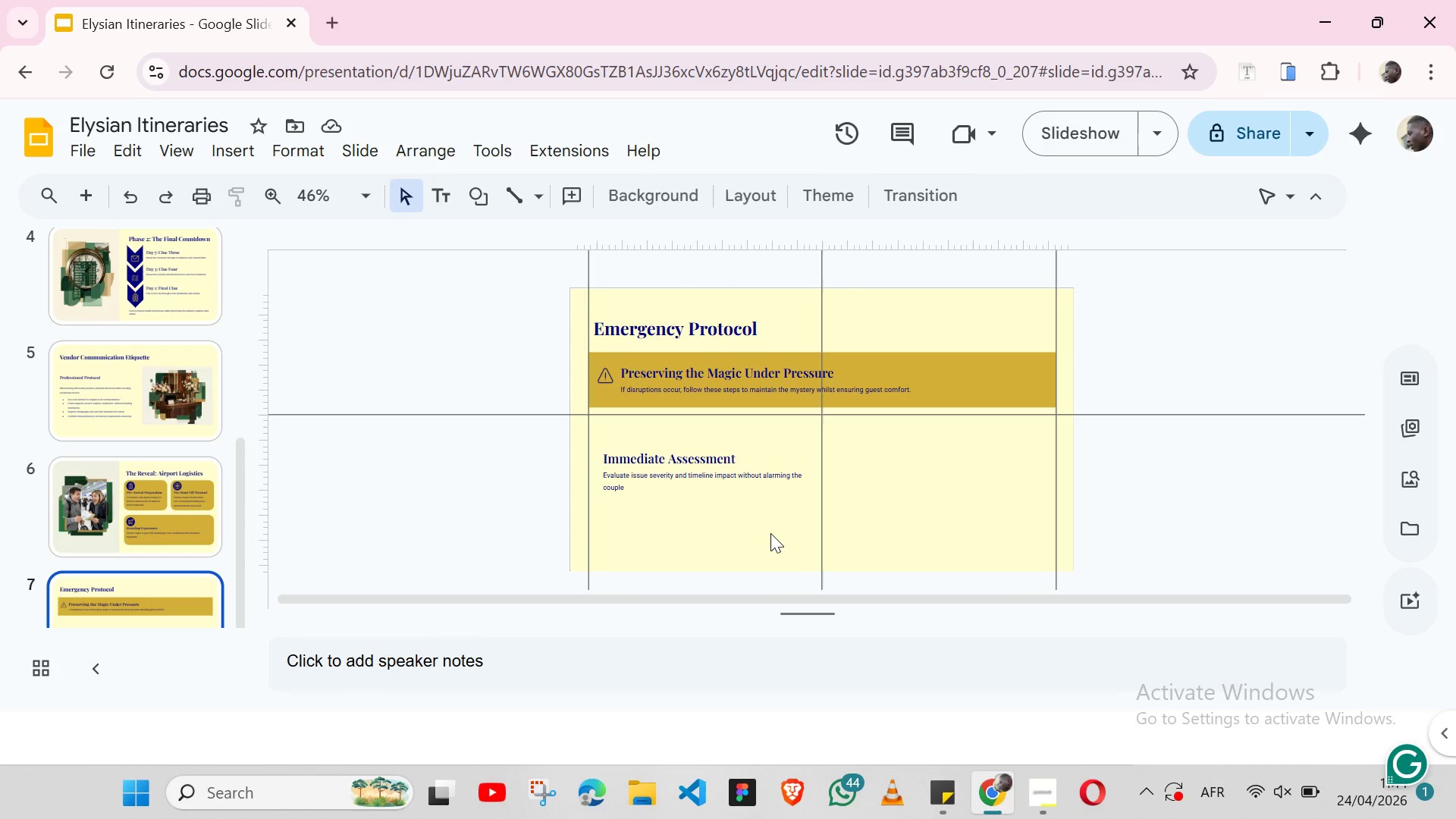 
wait(11.38)
 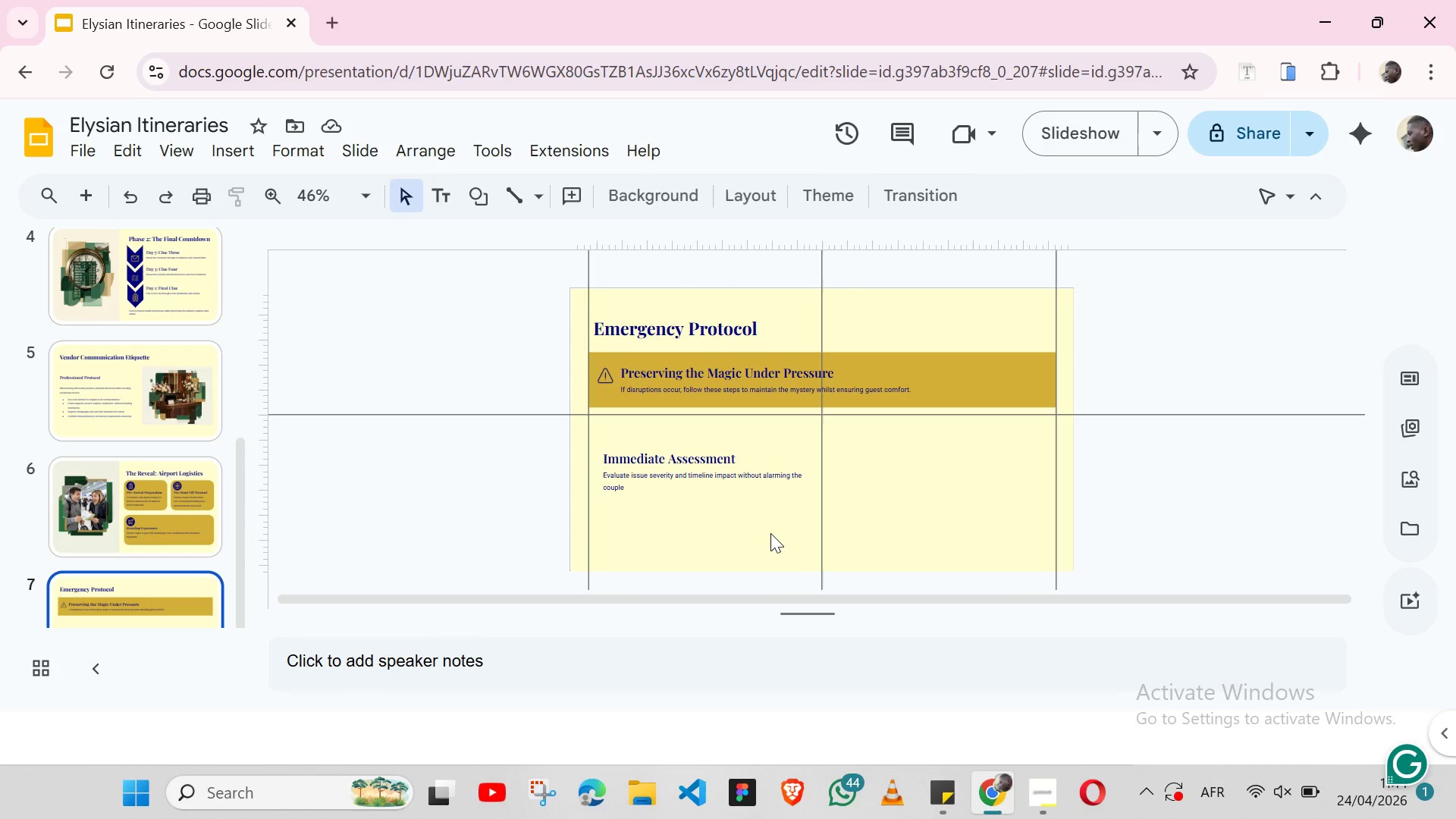 
double_click([723, 454])
 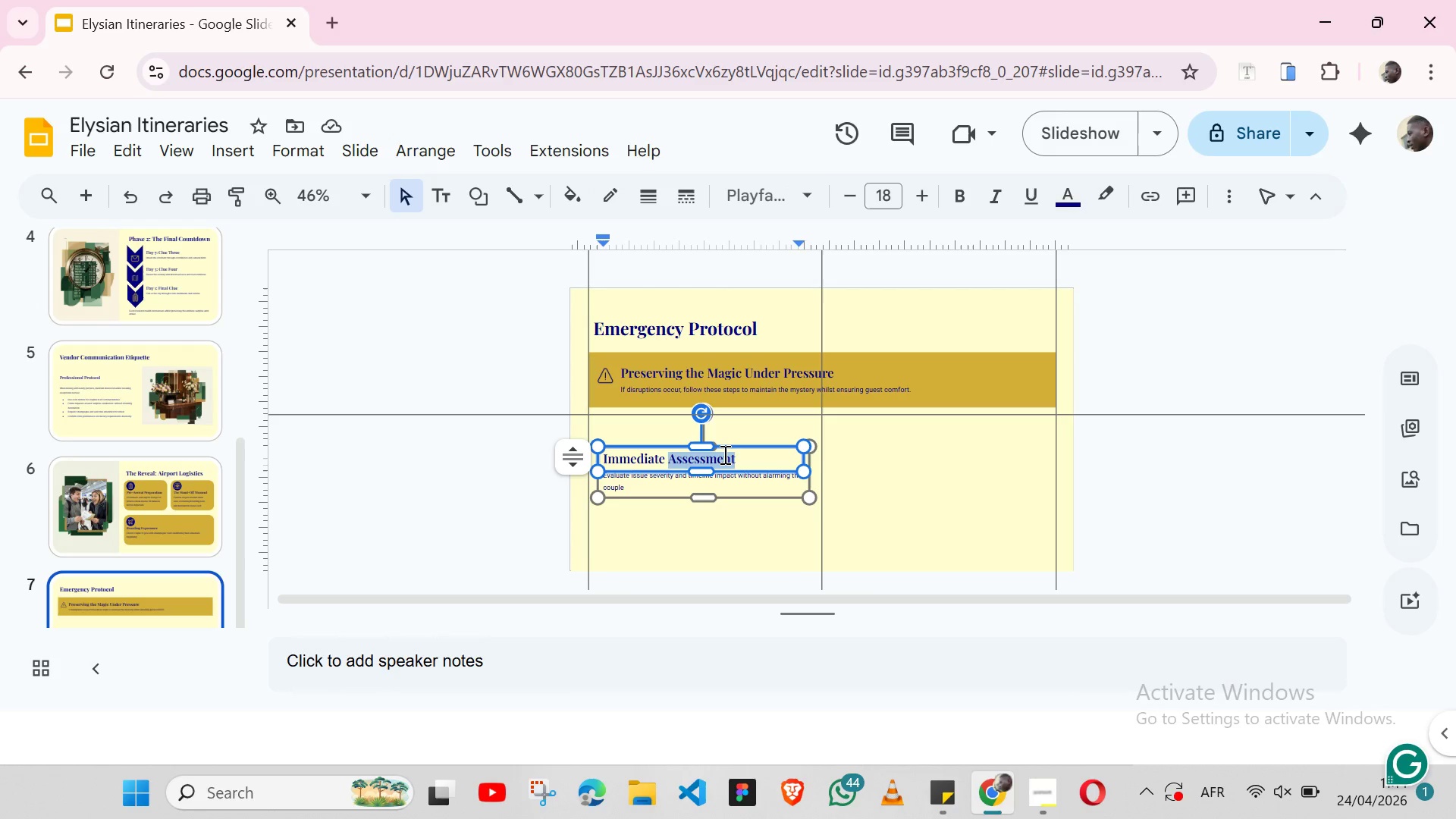 
key(Control+C)
 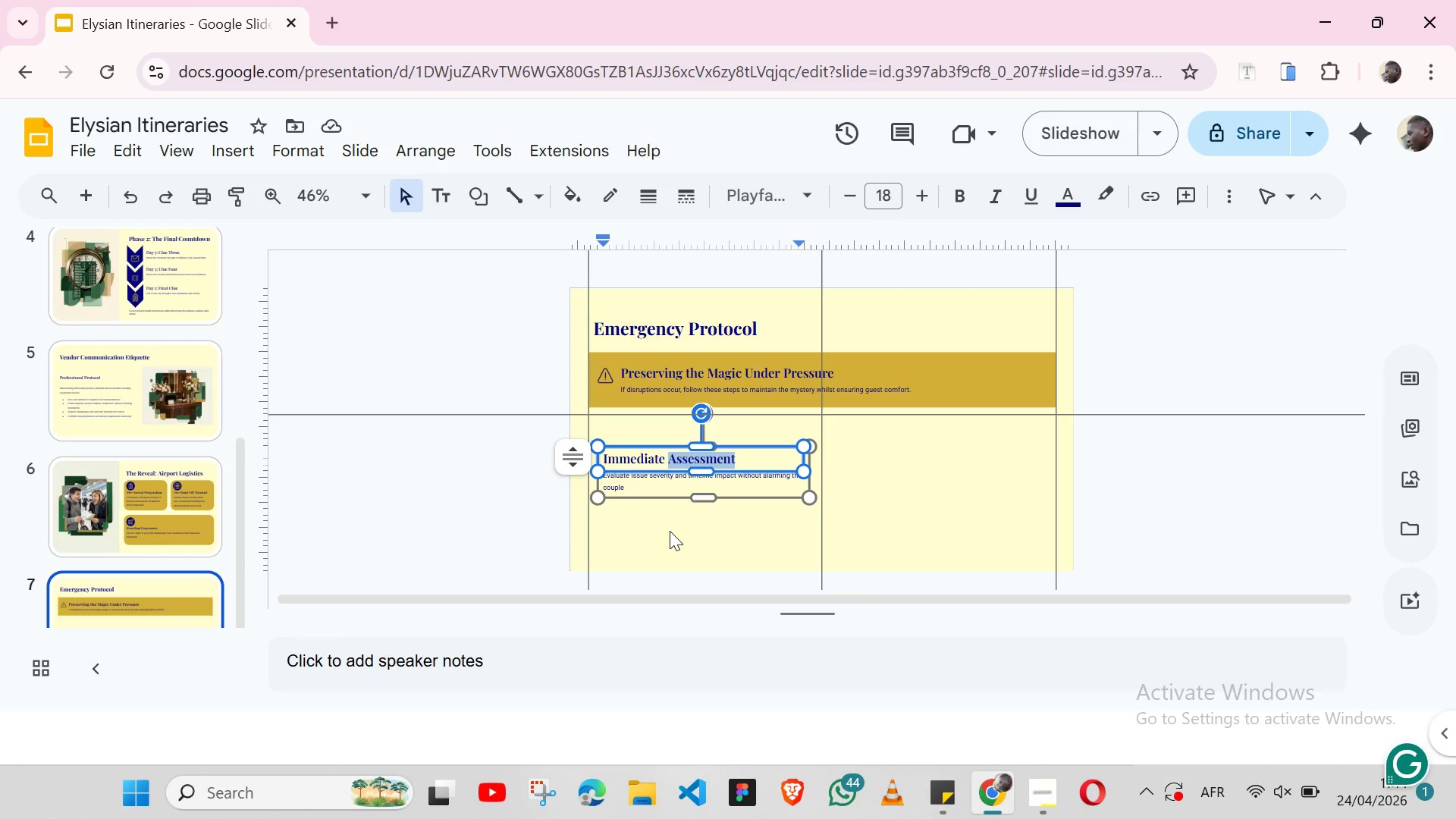 
left_click([670, 531])
 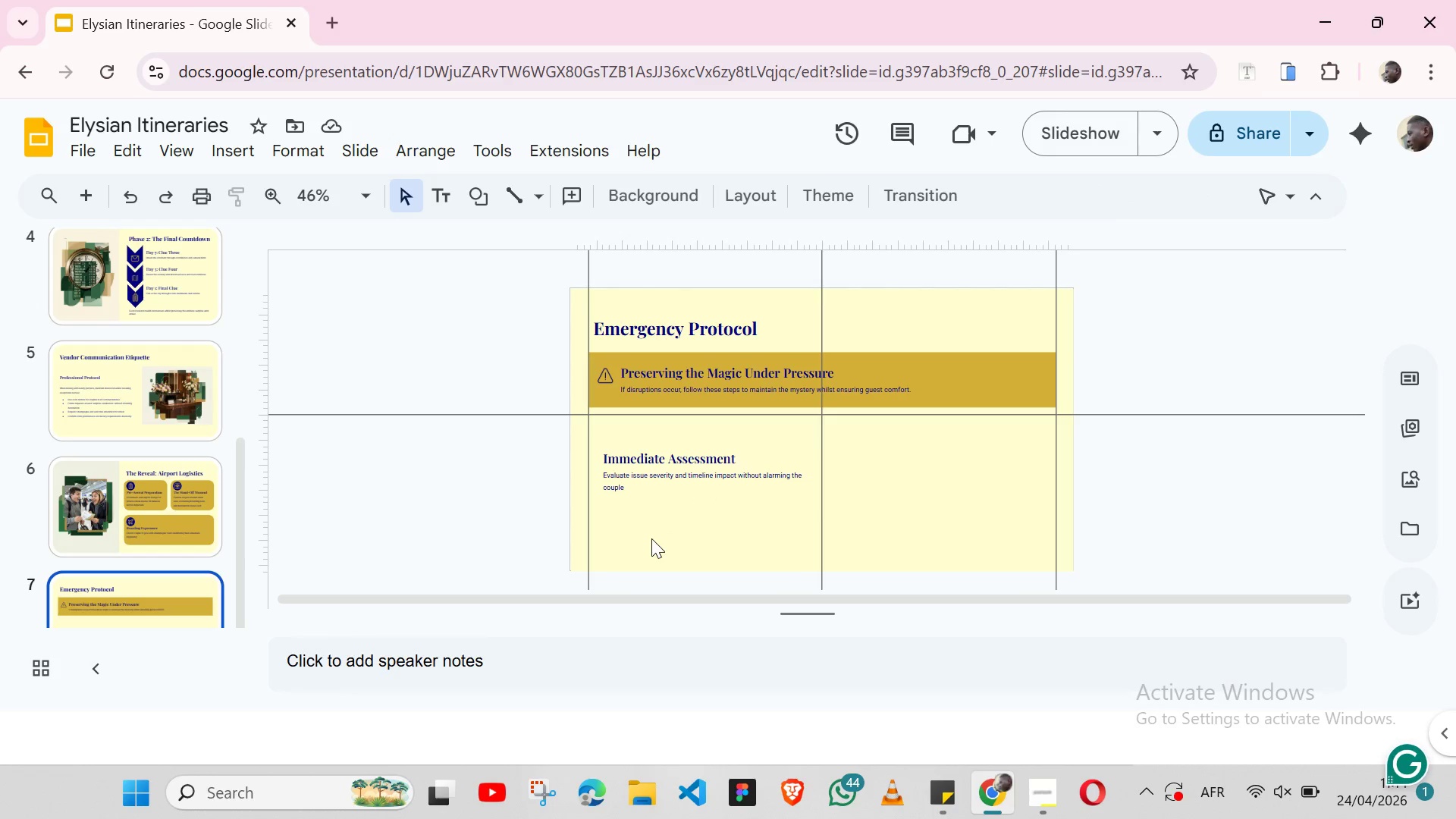 
key(Control+ControlLeft)
 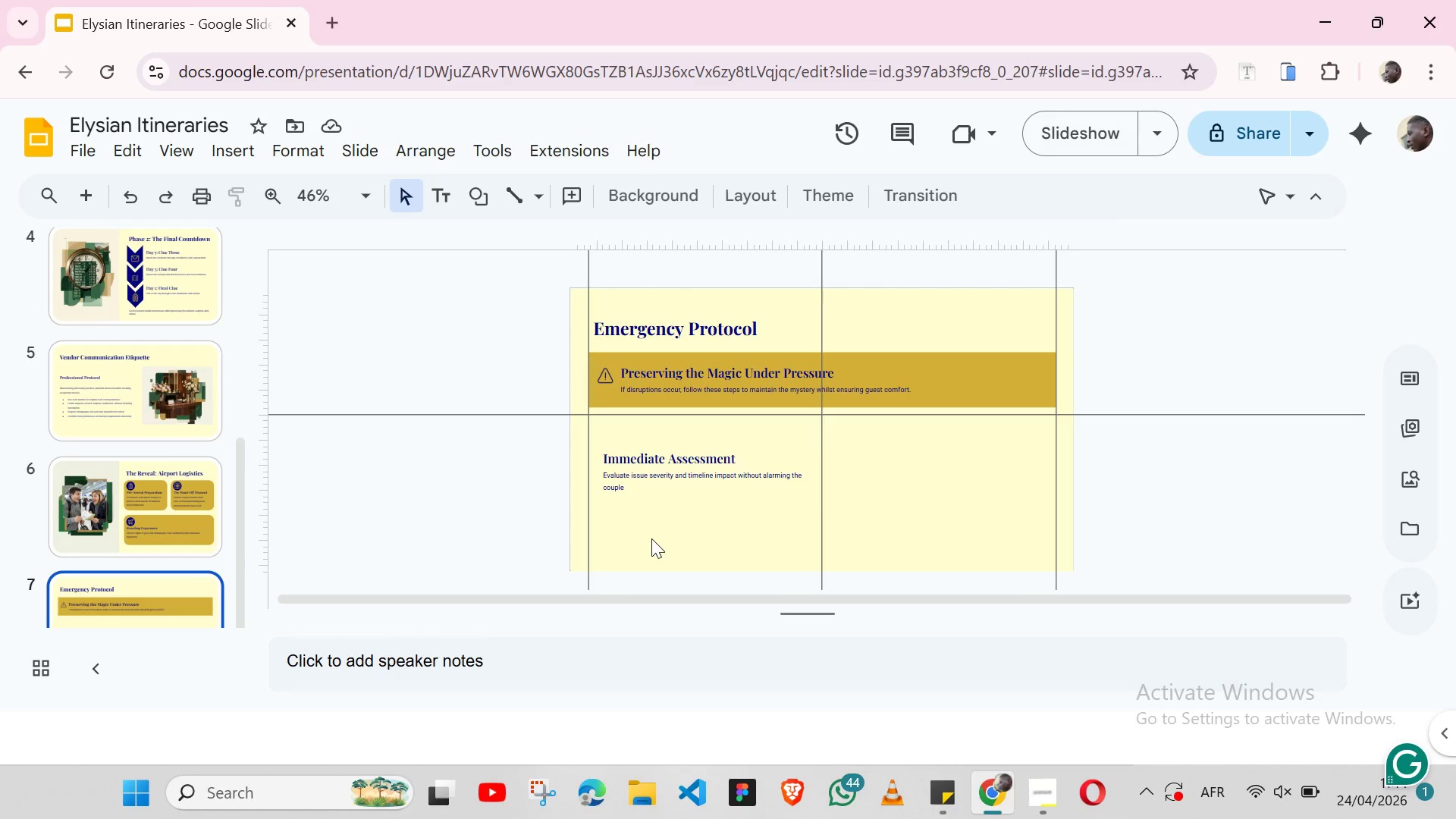 
key(Control+V)
 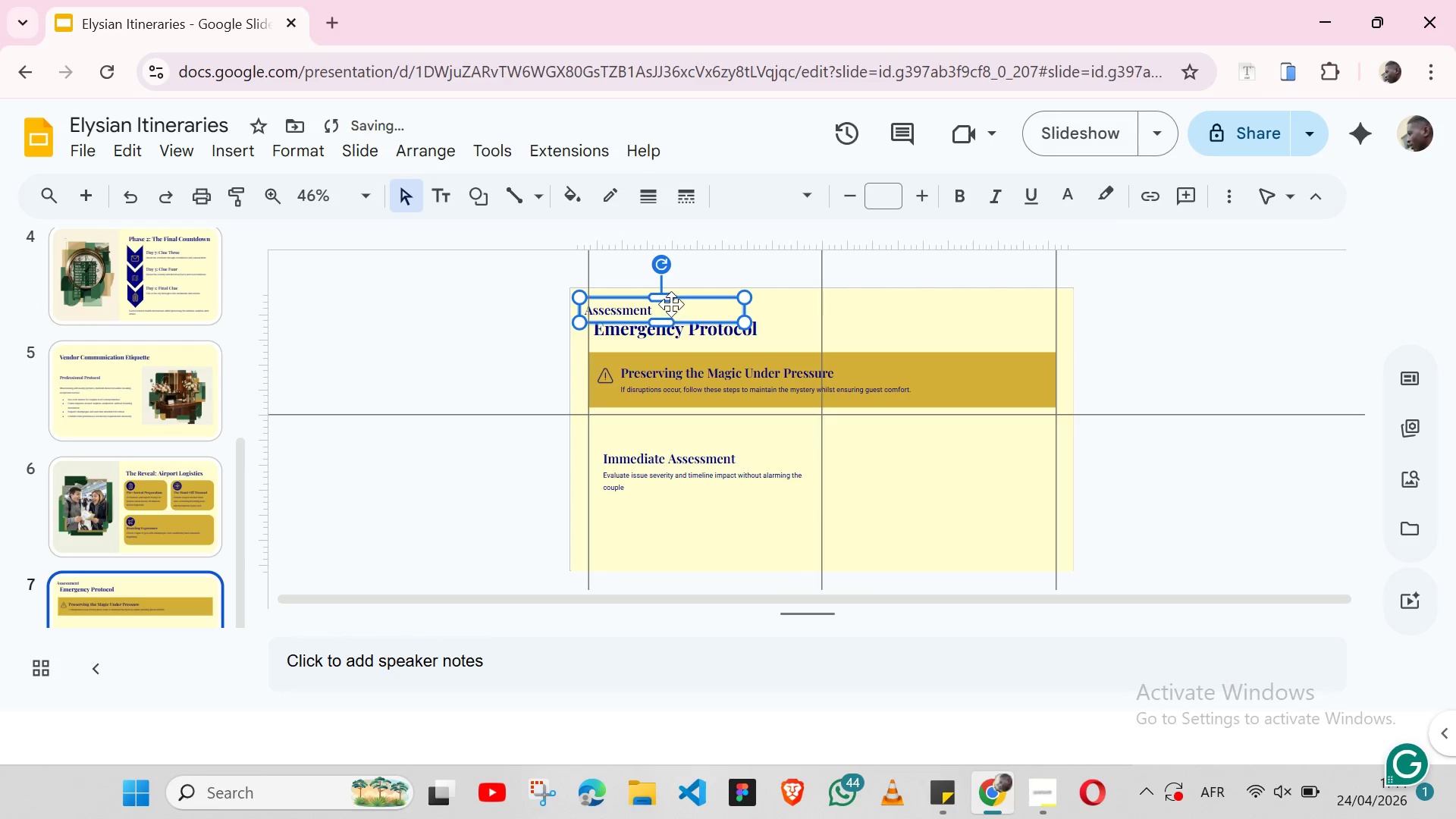 
left_click_drag(start_coordinate=[671, 304], to_coordinate=[694, 520])
 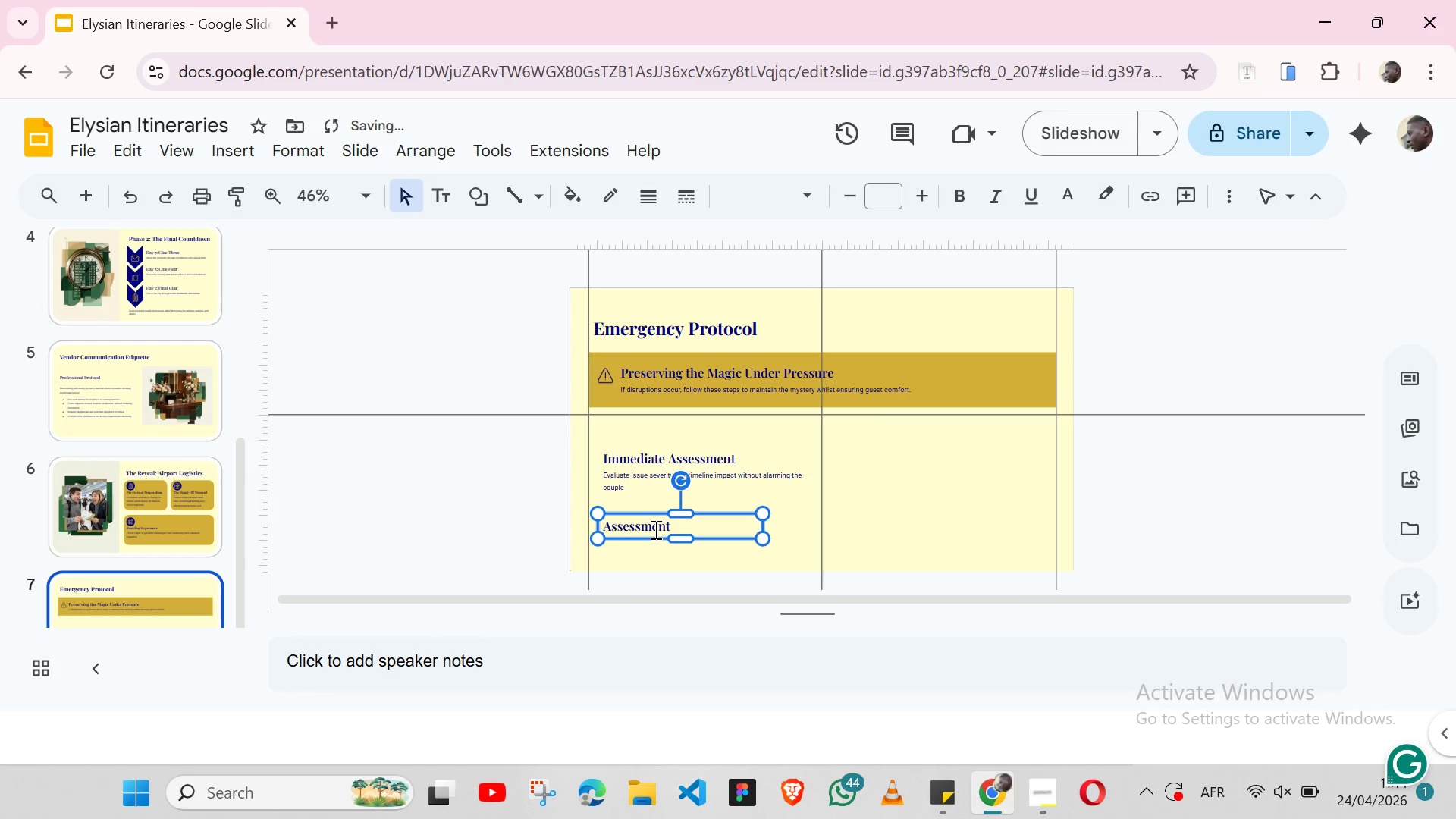 
double_click([654, 529])
 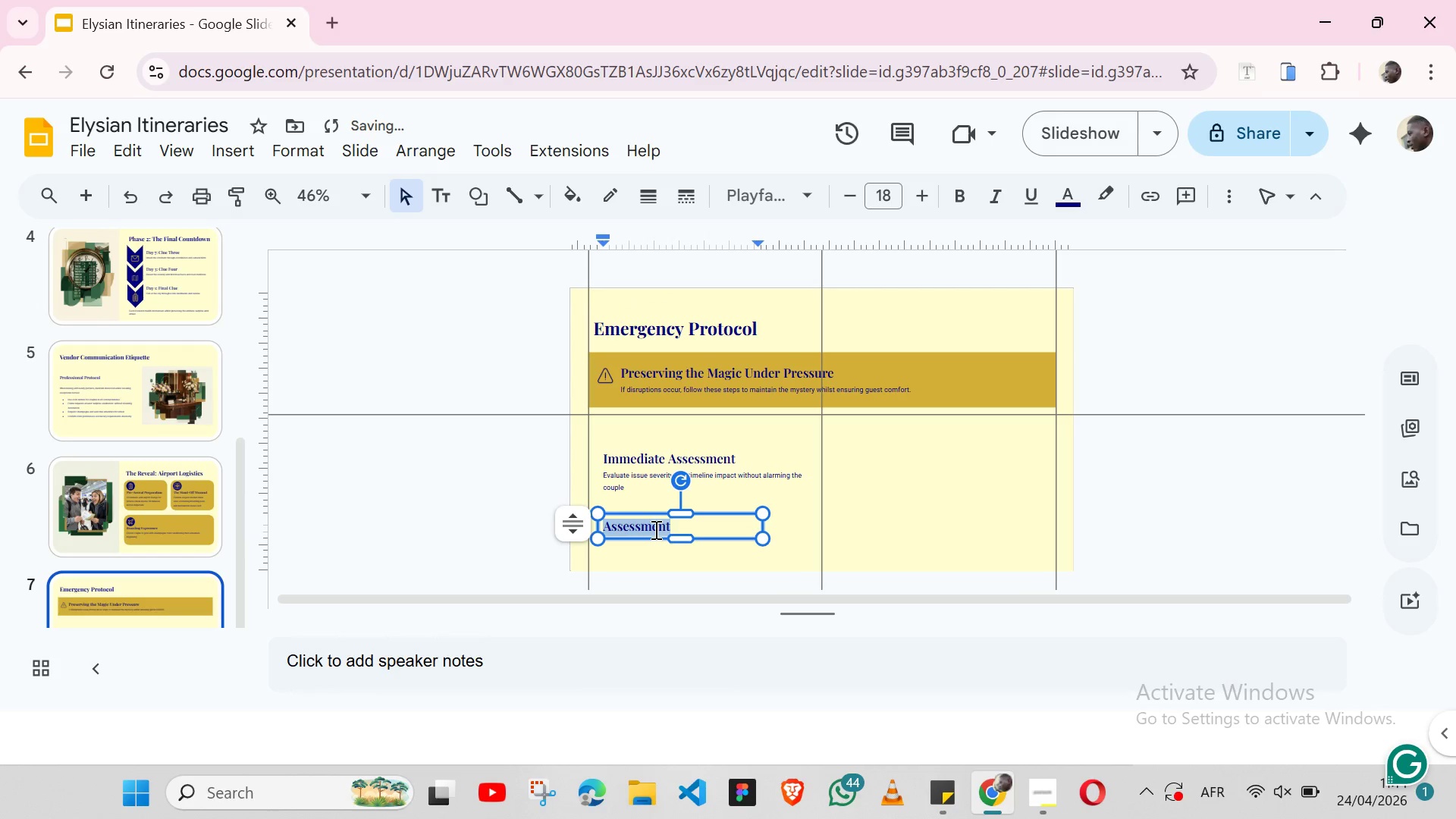 
triple_click([654, 529])
 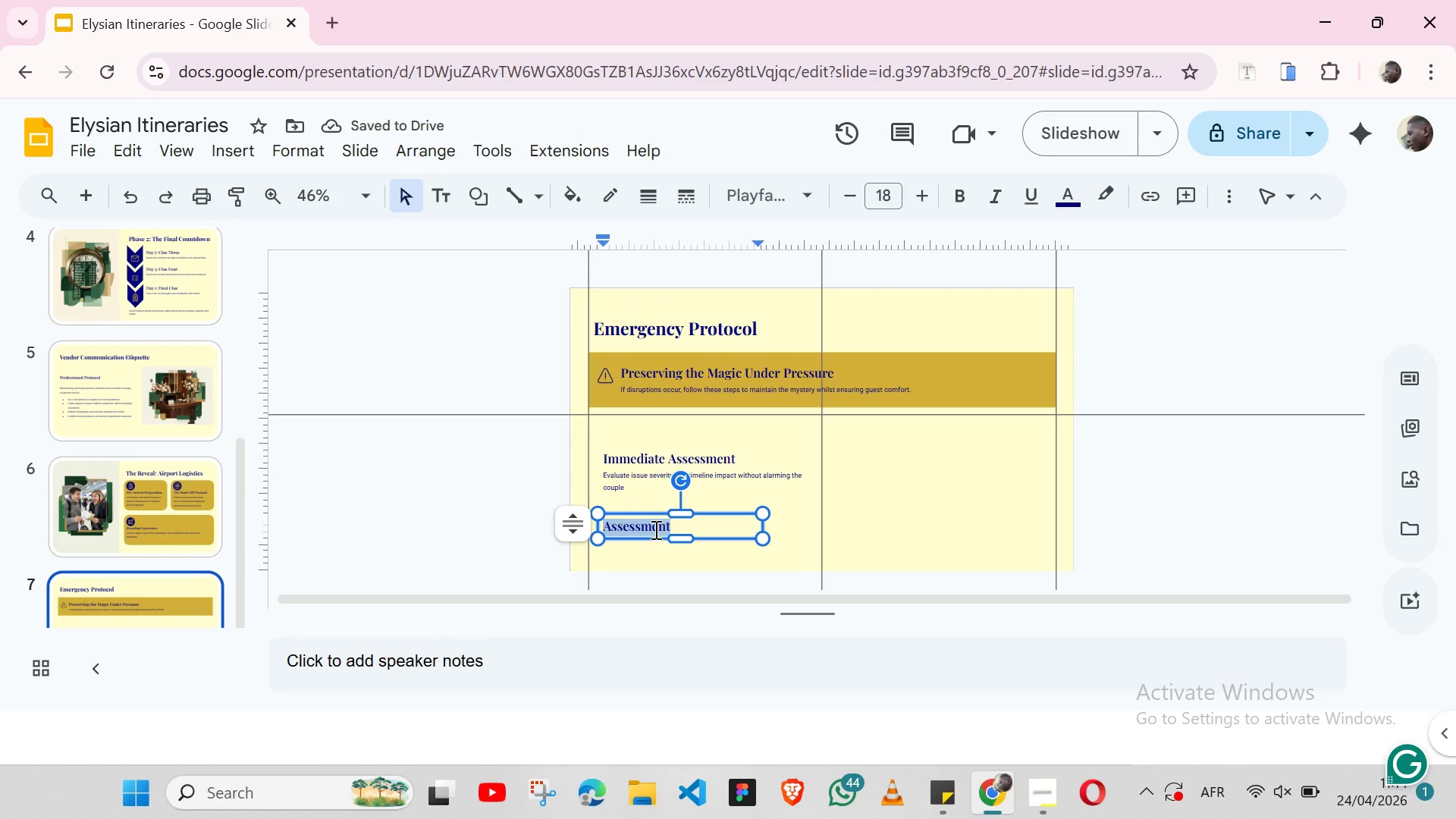 
type(01)
 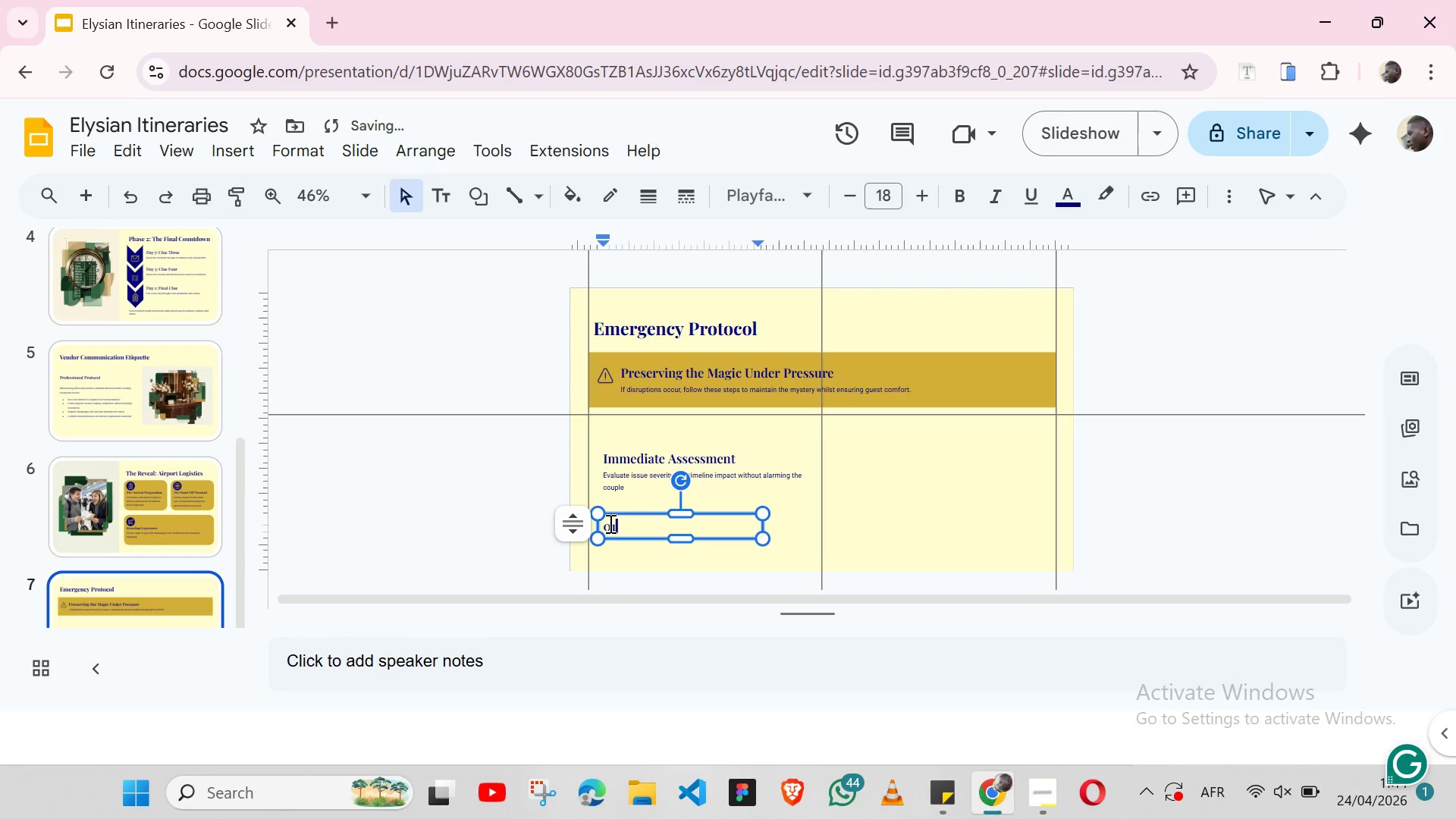 
double_click([609, 523])
 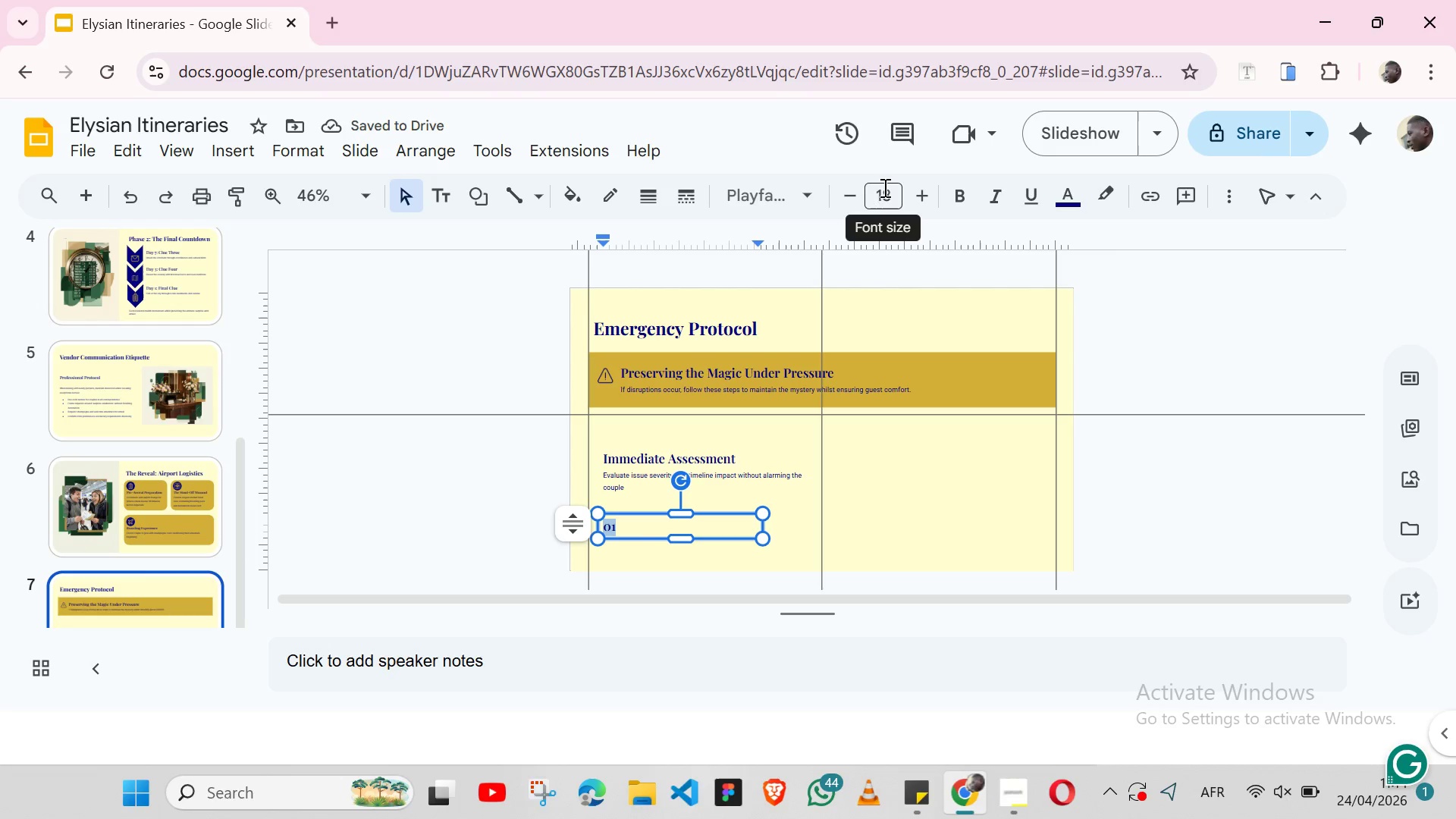 
left_click([883, 190])
 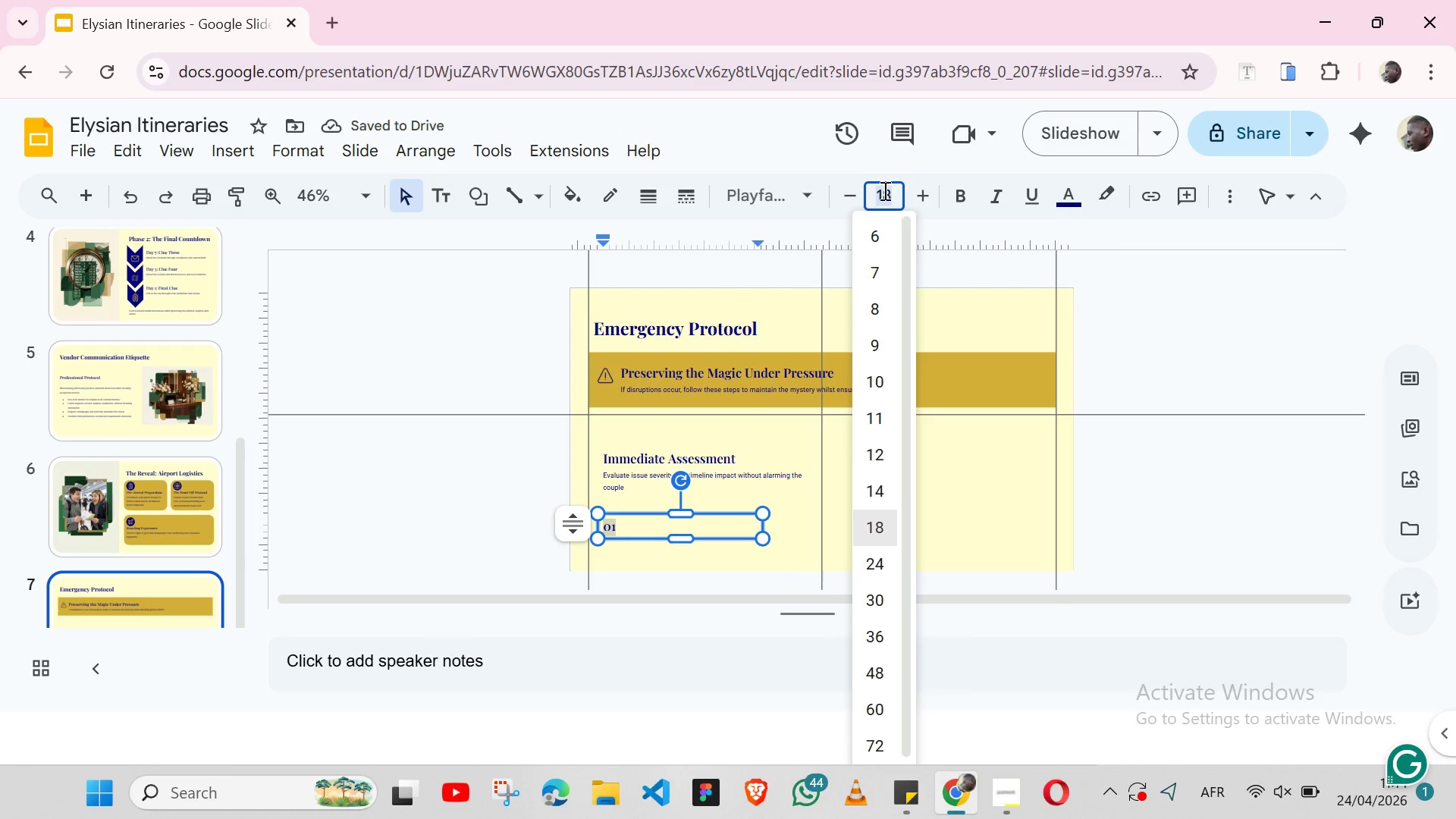 
type(22)
 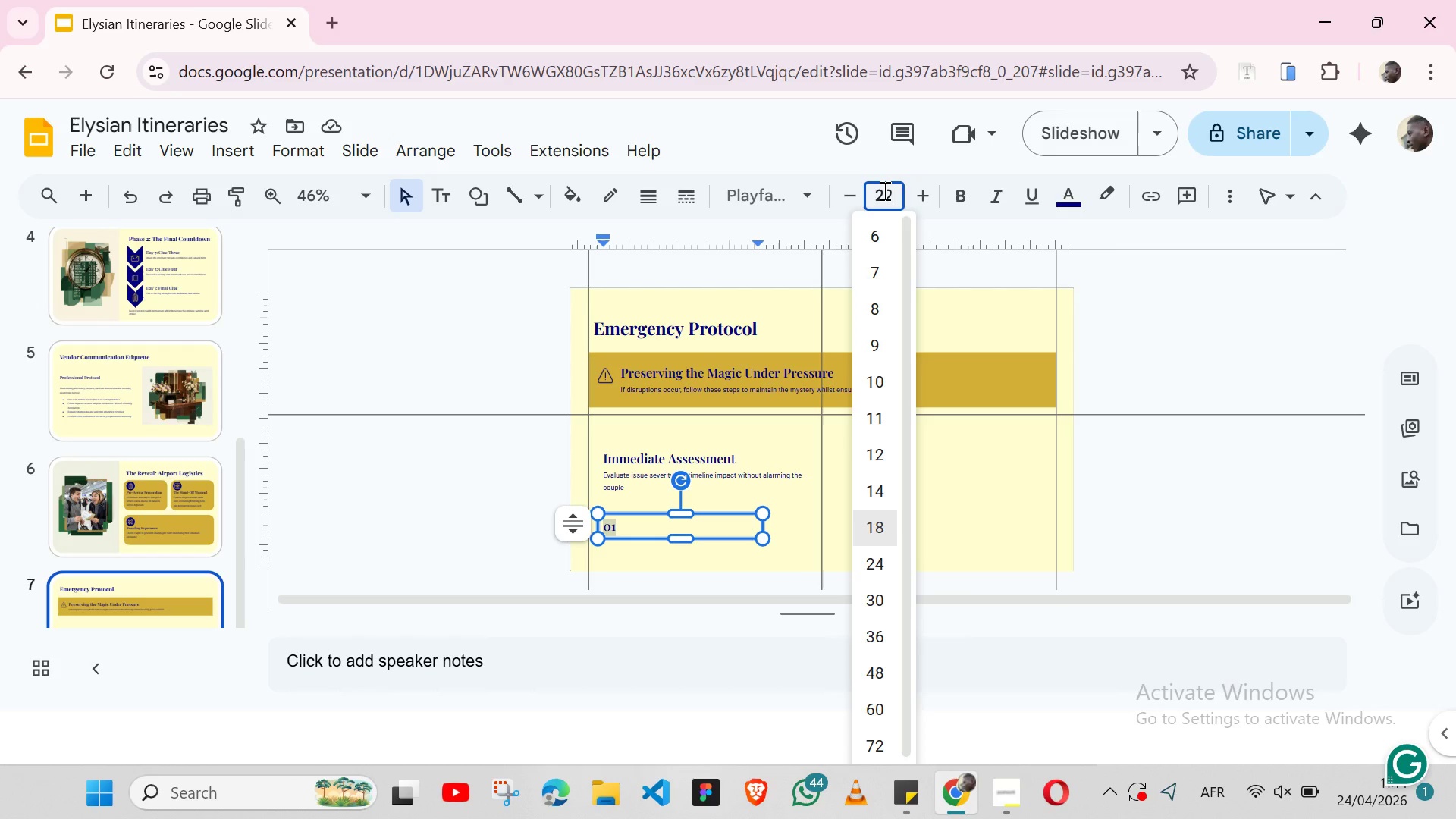 
key(Enter)
 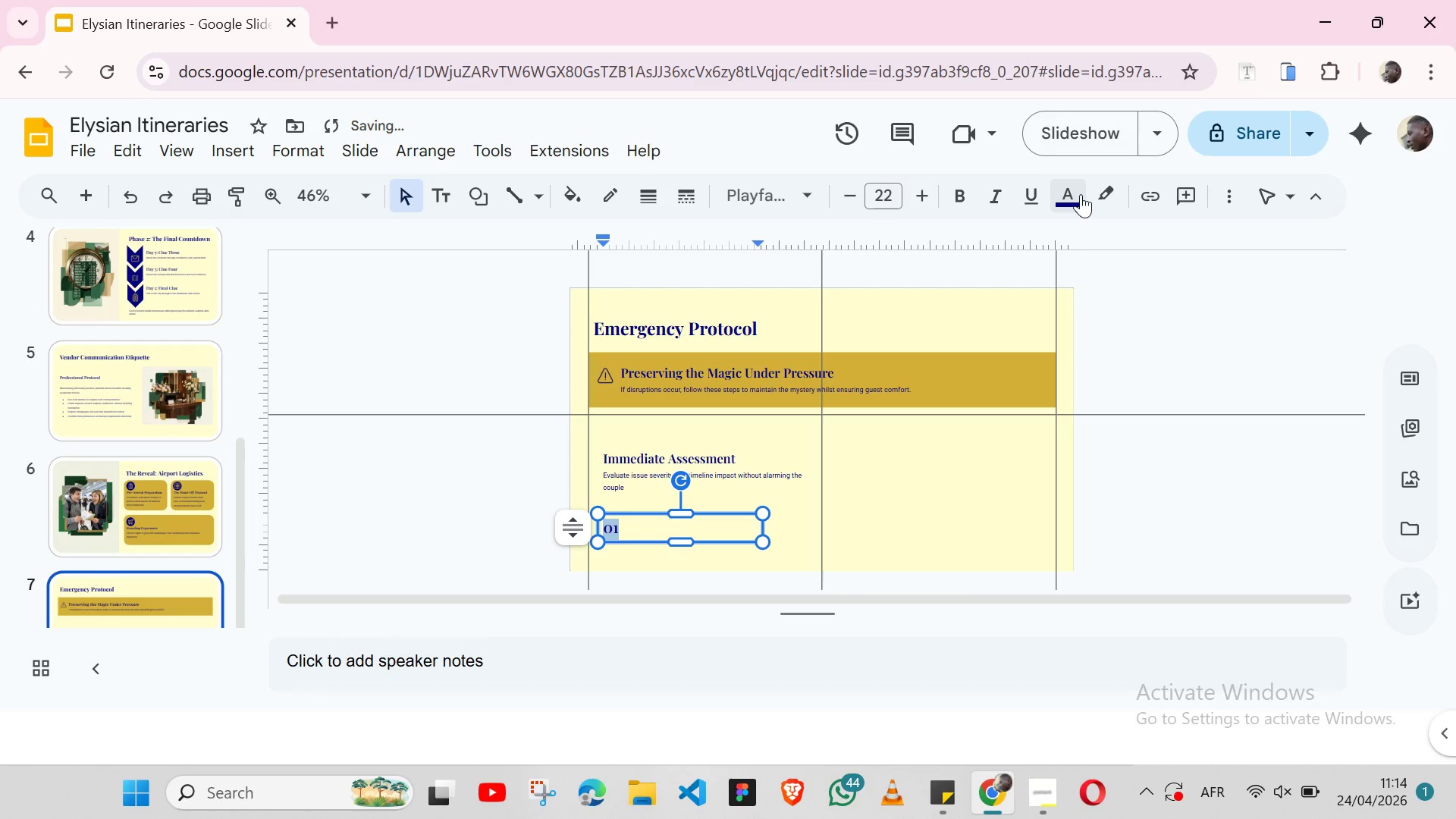 
left_click([1081, 194])
 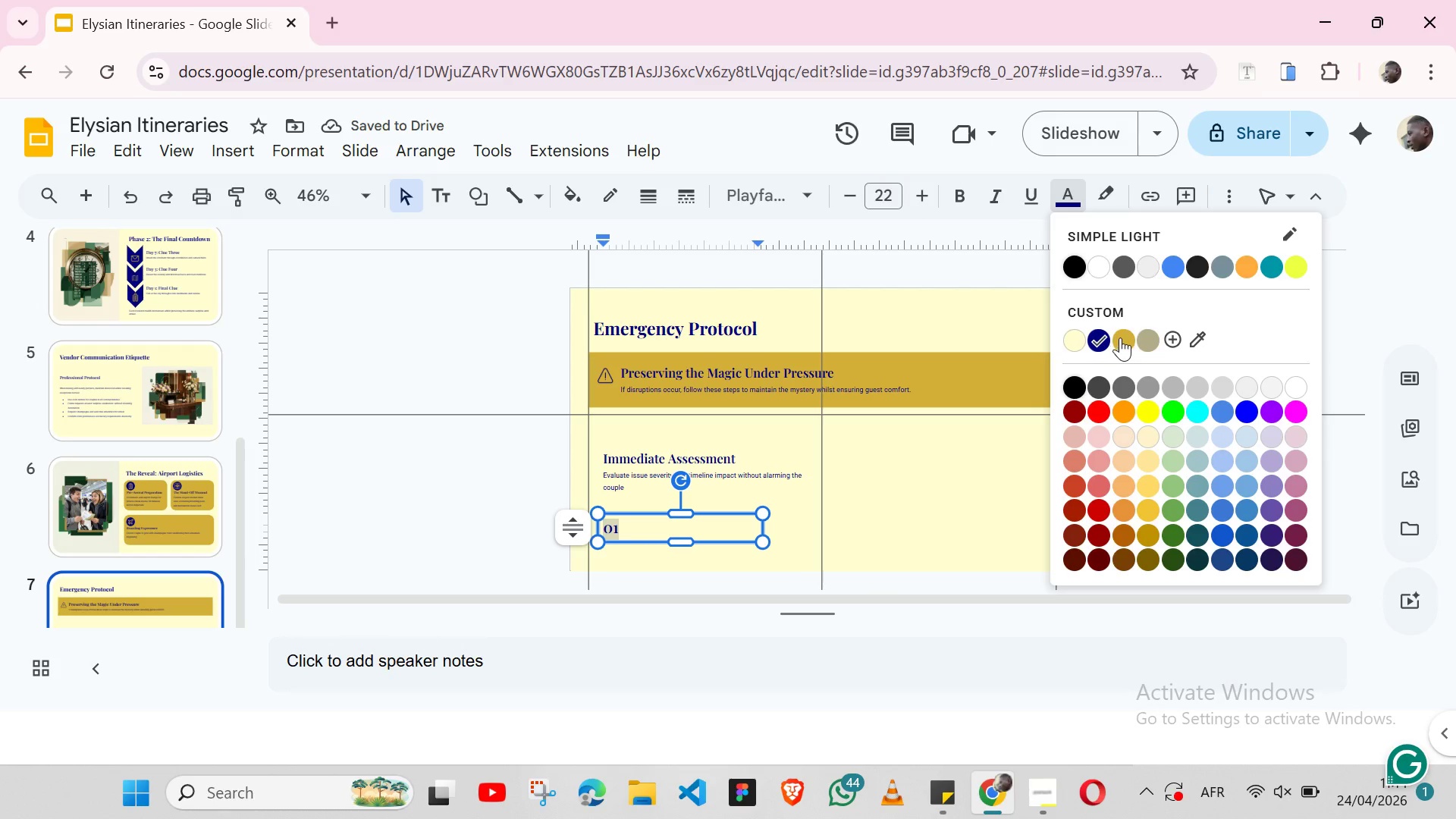 
left_click([1120, 337])
 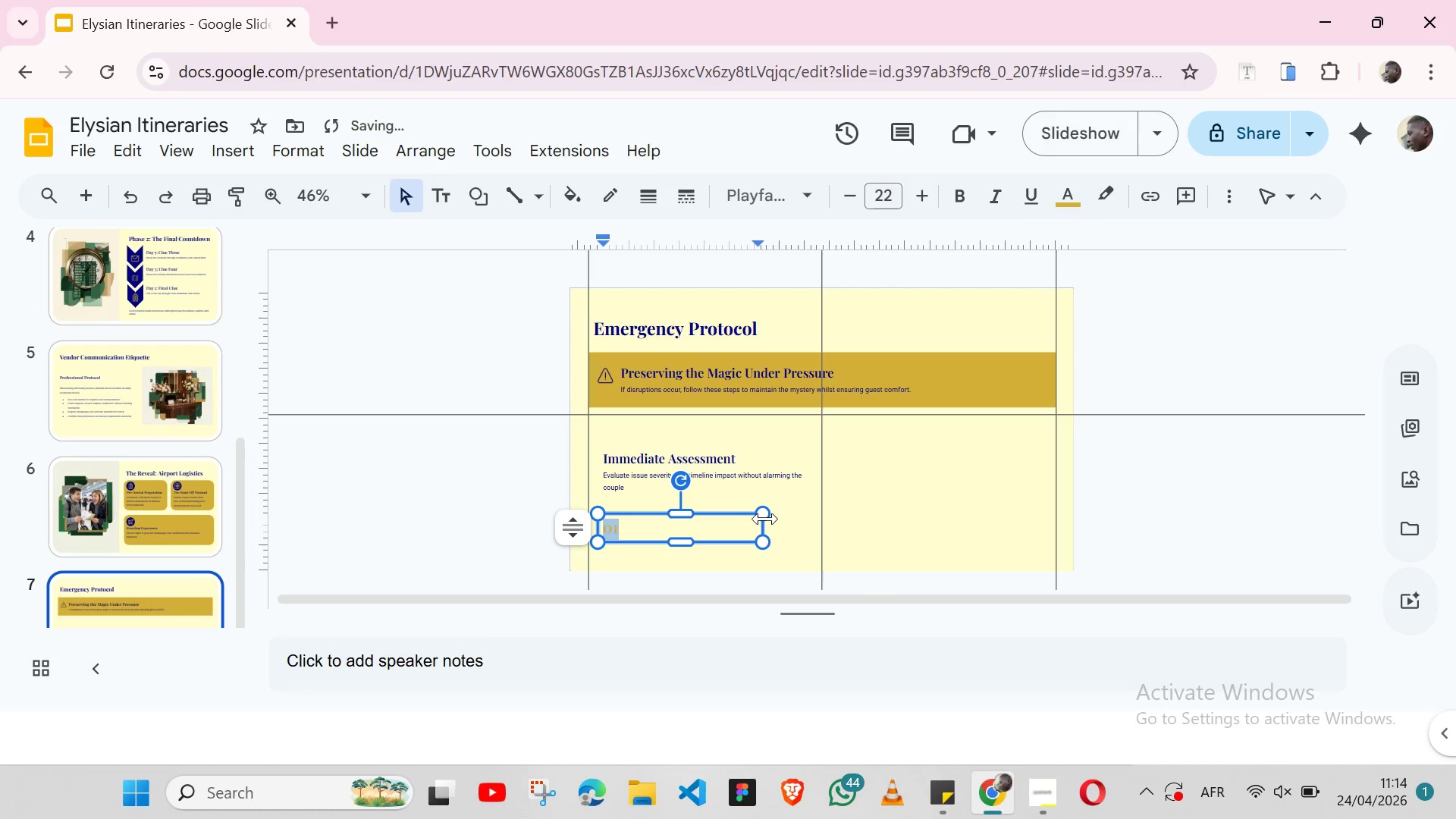 
left_click_drag(start_coordinate=[765, 519], to_coordinate=[622, 510])
 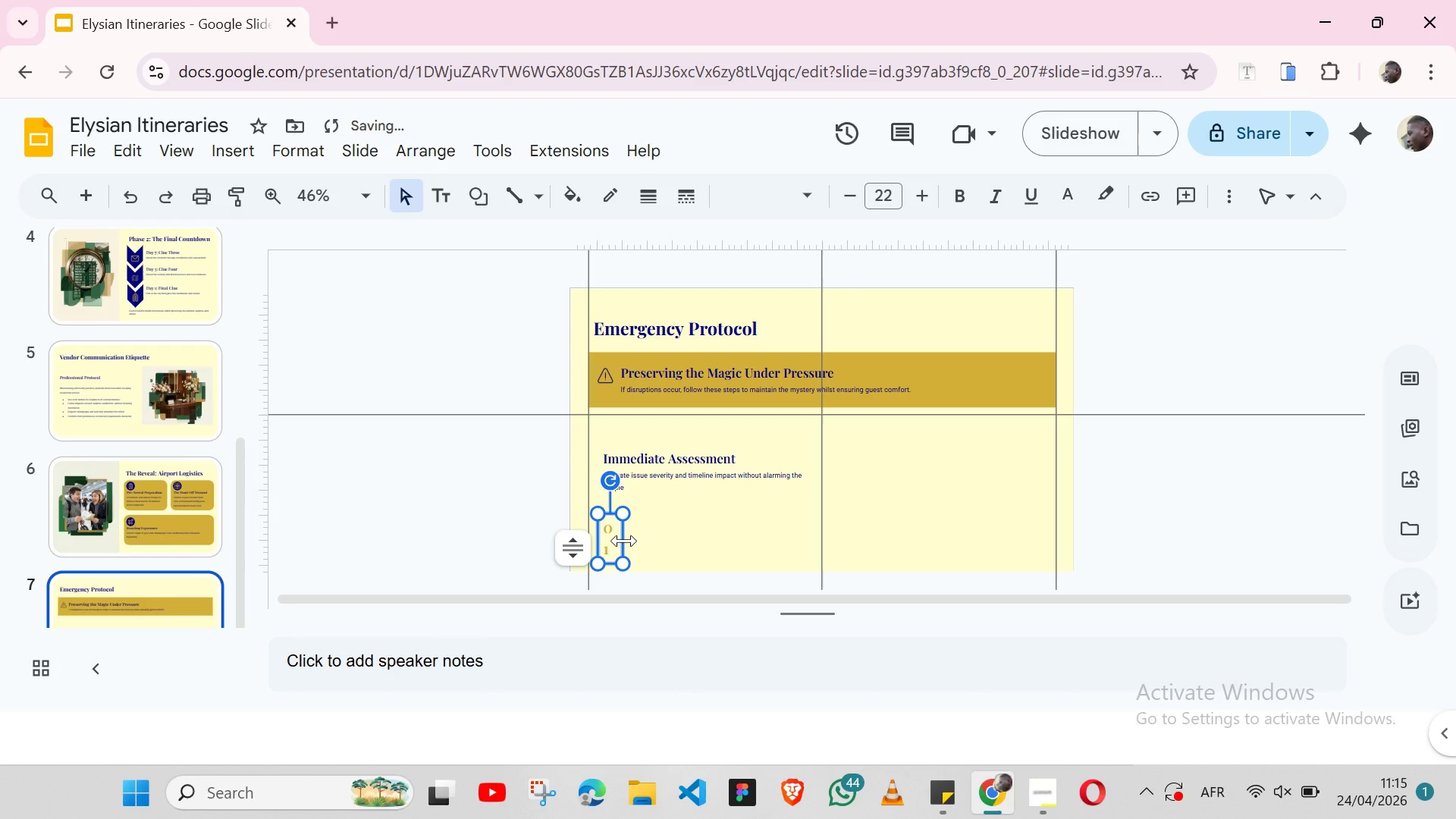 
left_click_drag(start_coordinate=[624, 541], to_coordinate=[630, 540])
 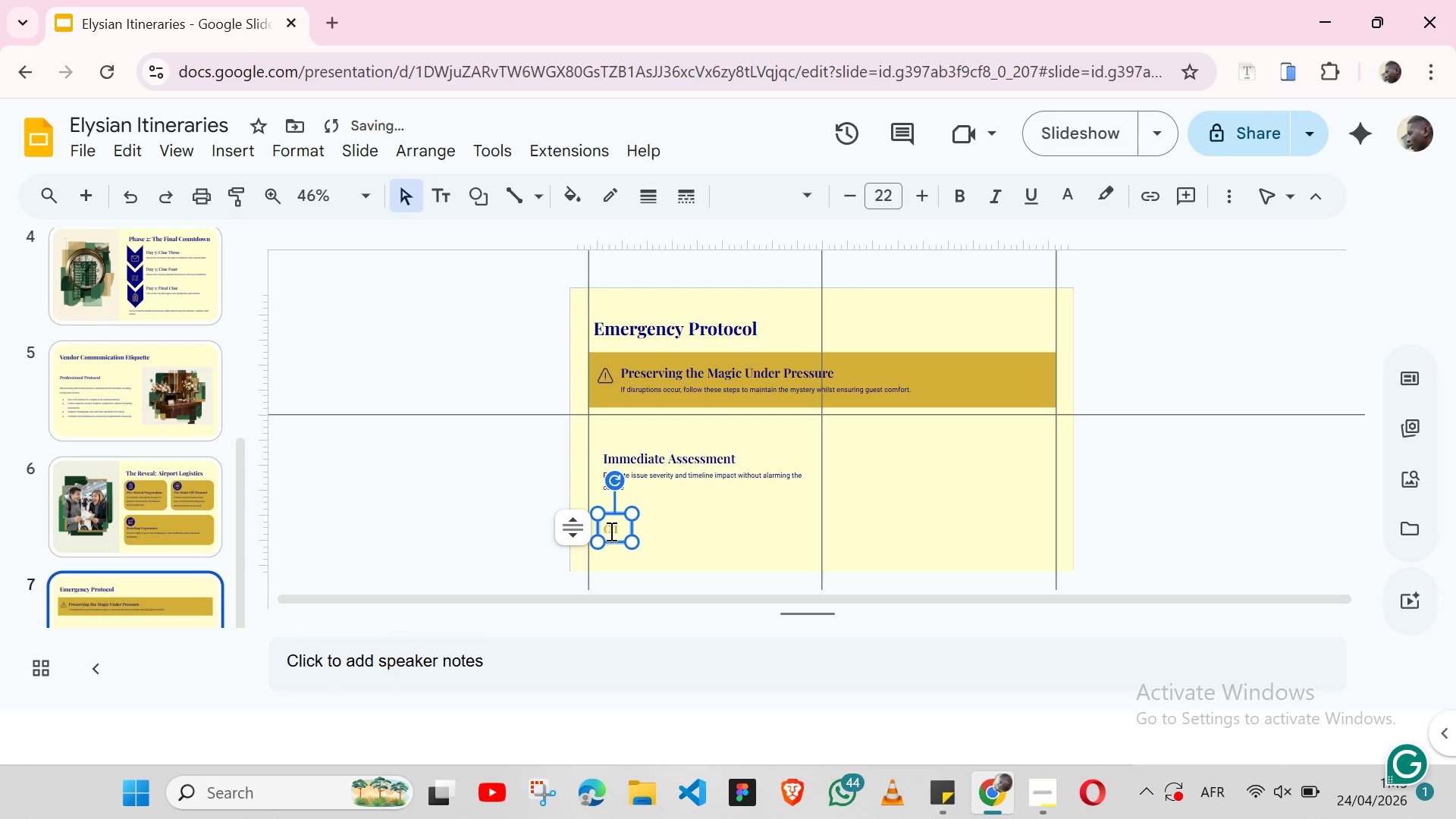 
double_click([612, 531])
 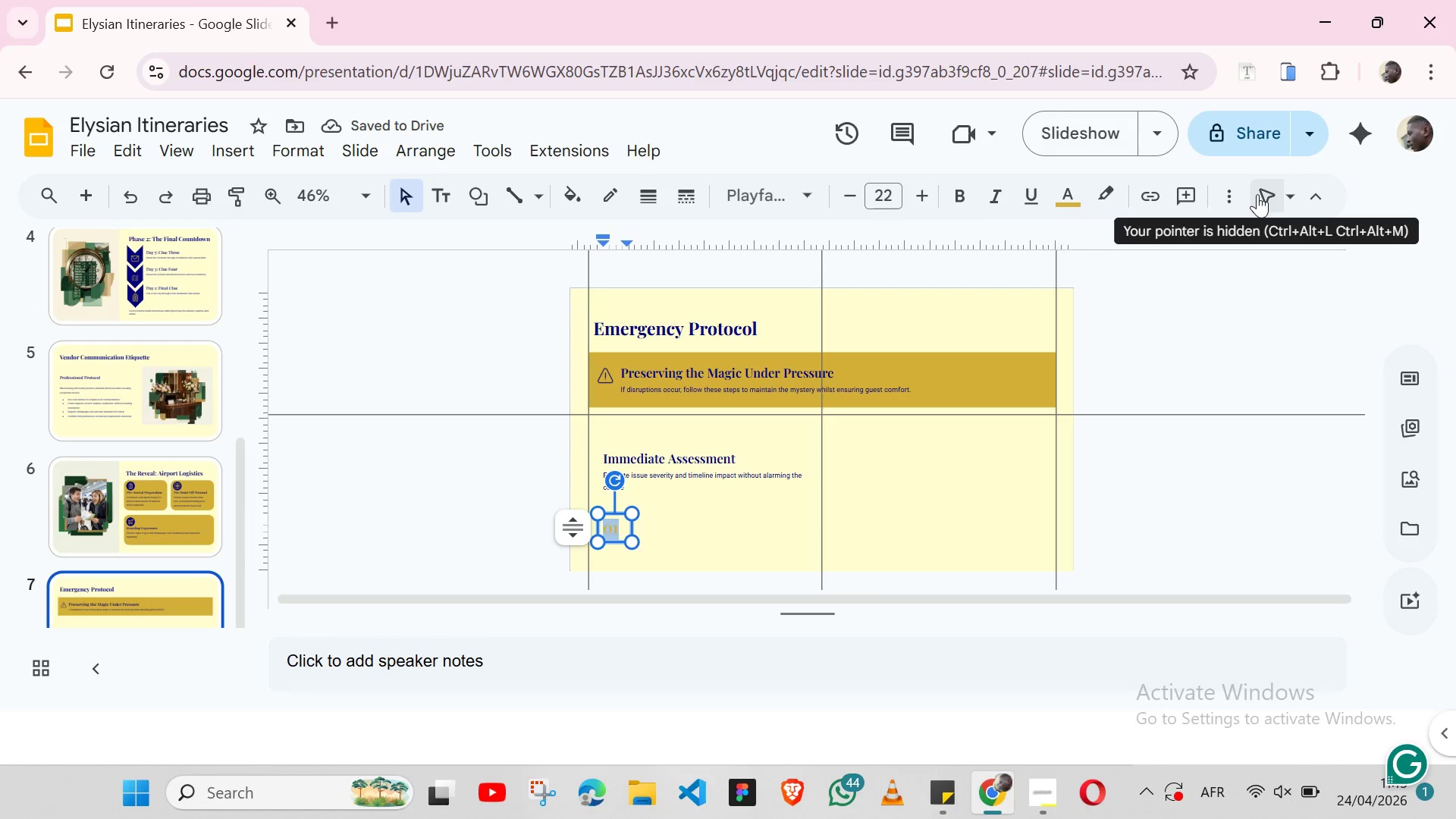 
left_click([1235, 196])
 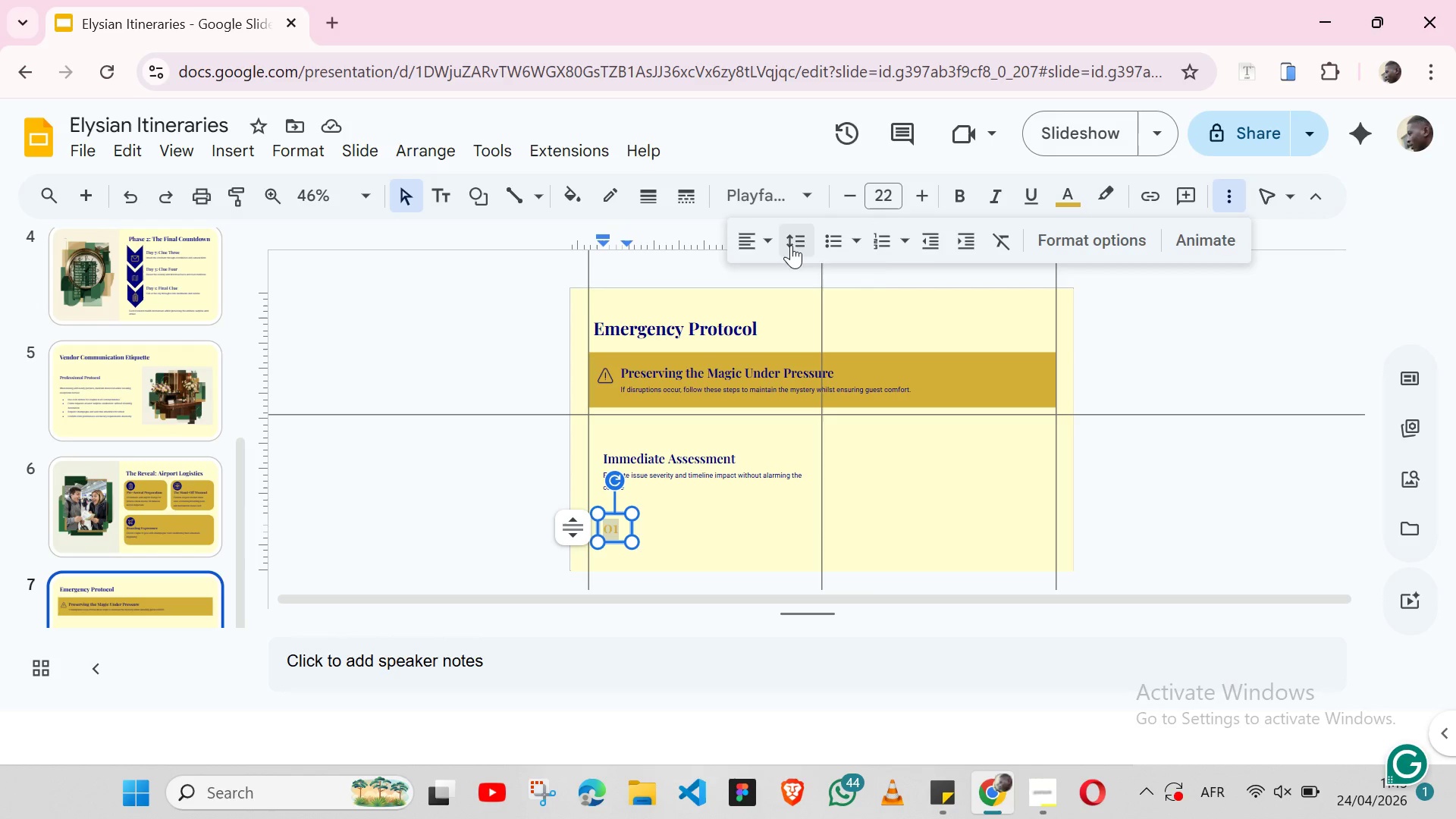 
left_click([791, 245])
 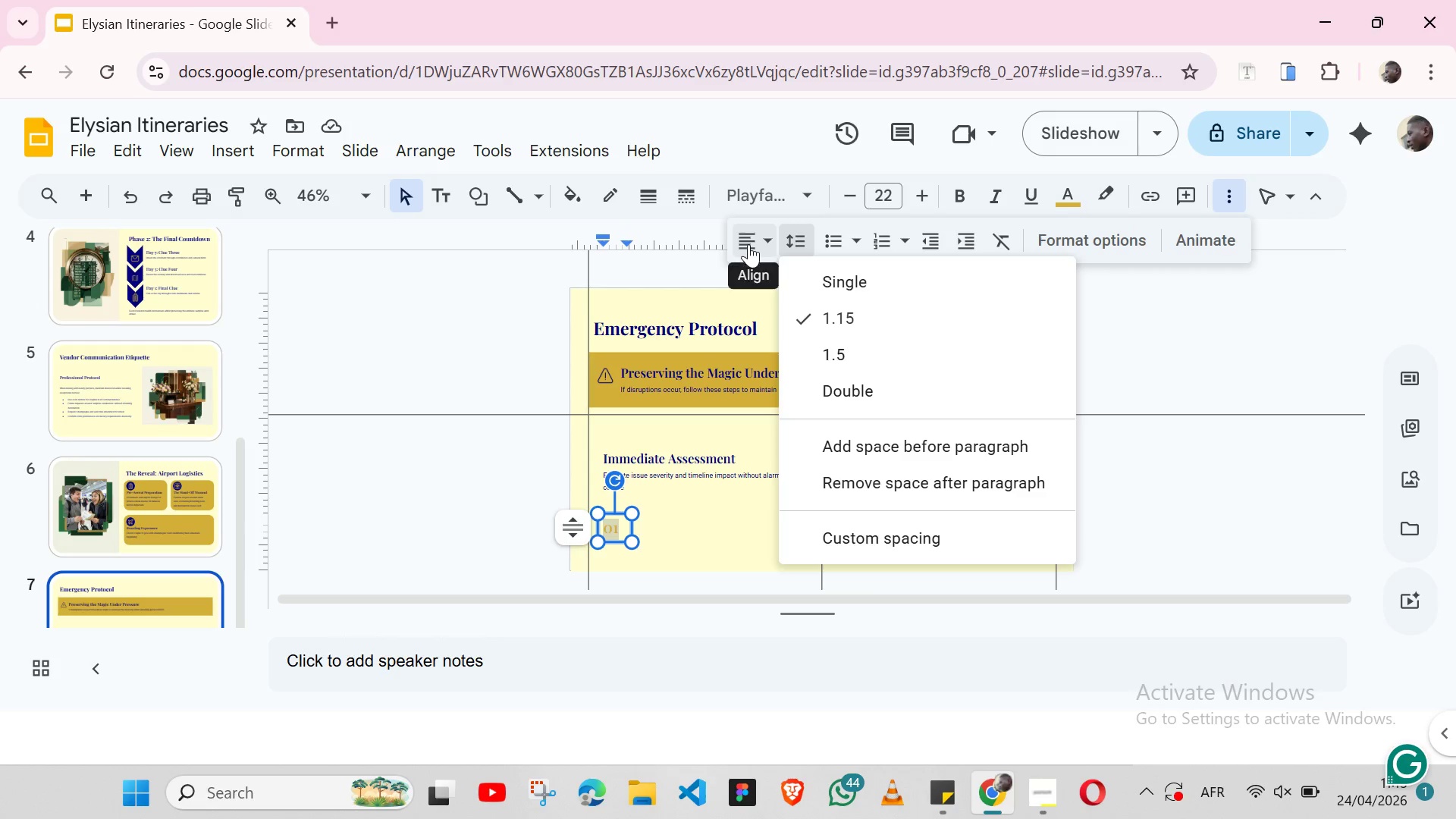 
left_click([748, 244])
 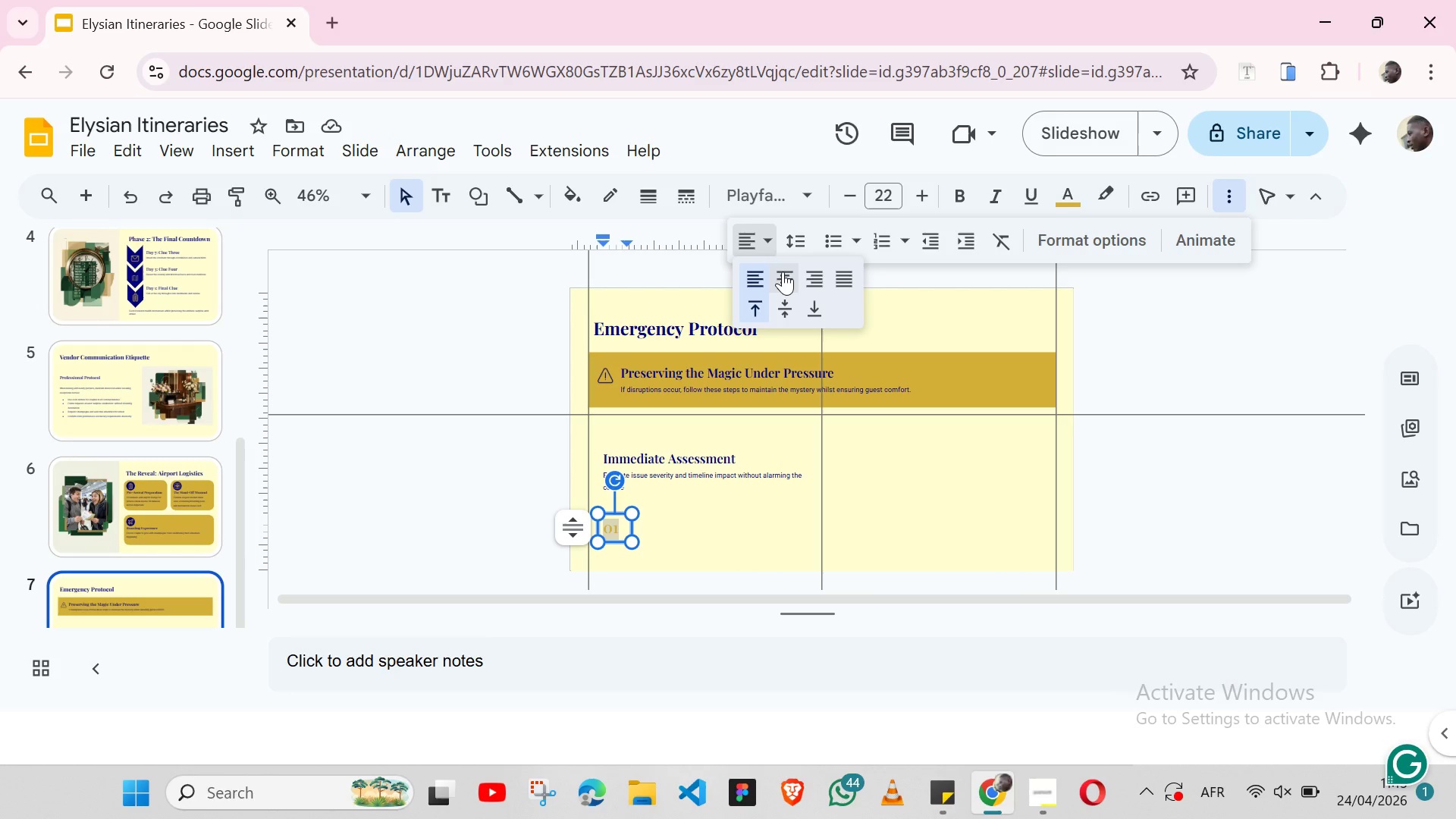 
left_click([783, 271])
 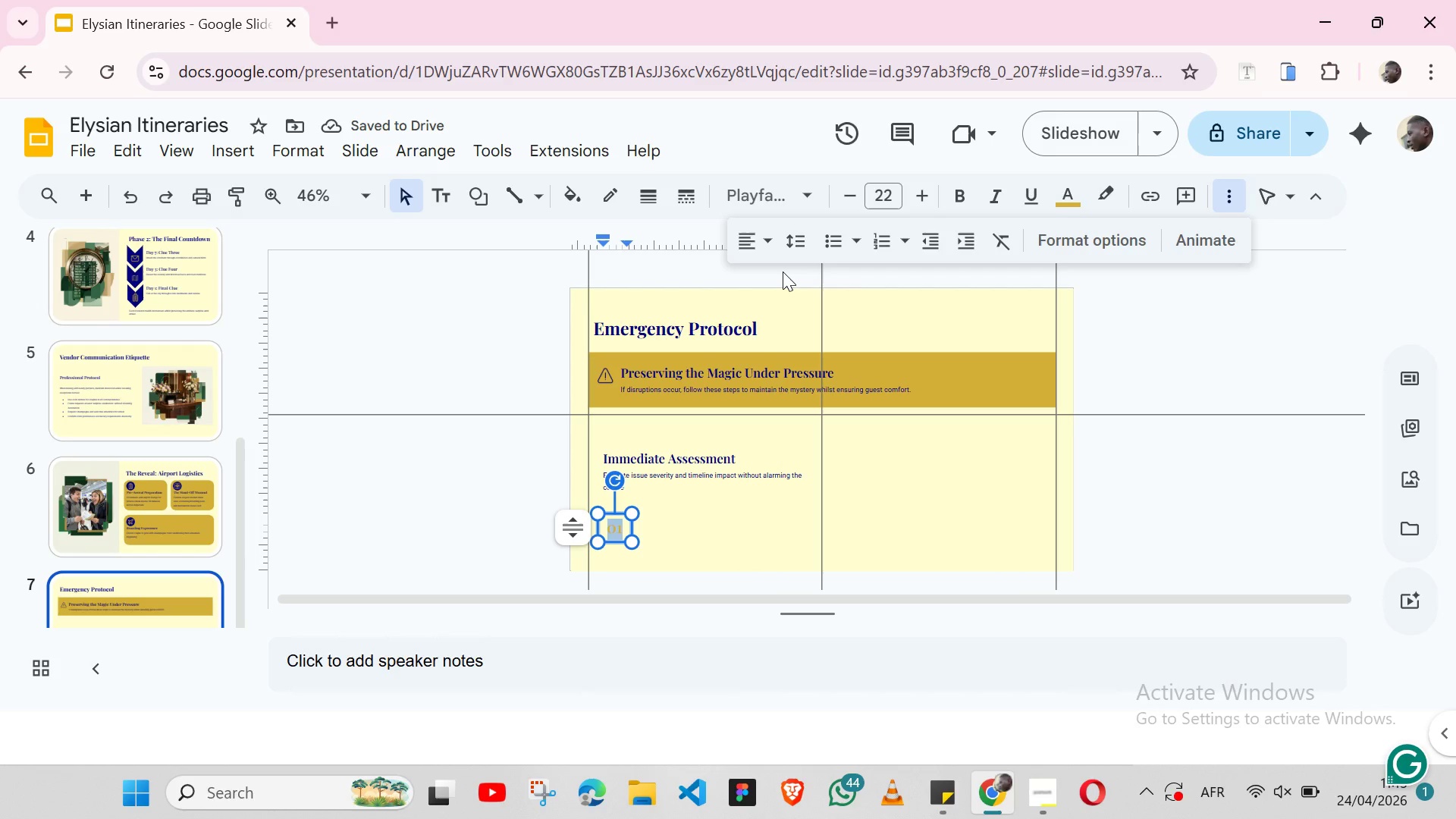 
wait(6.33)
 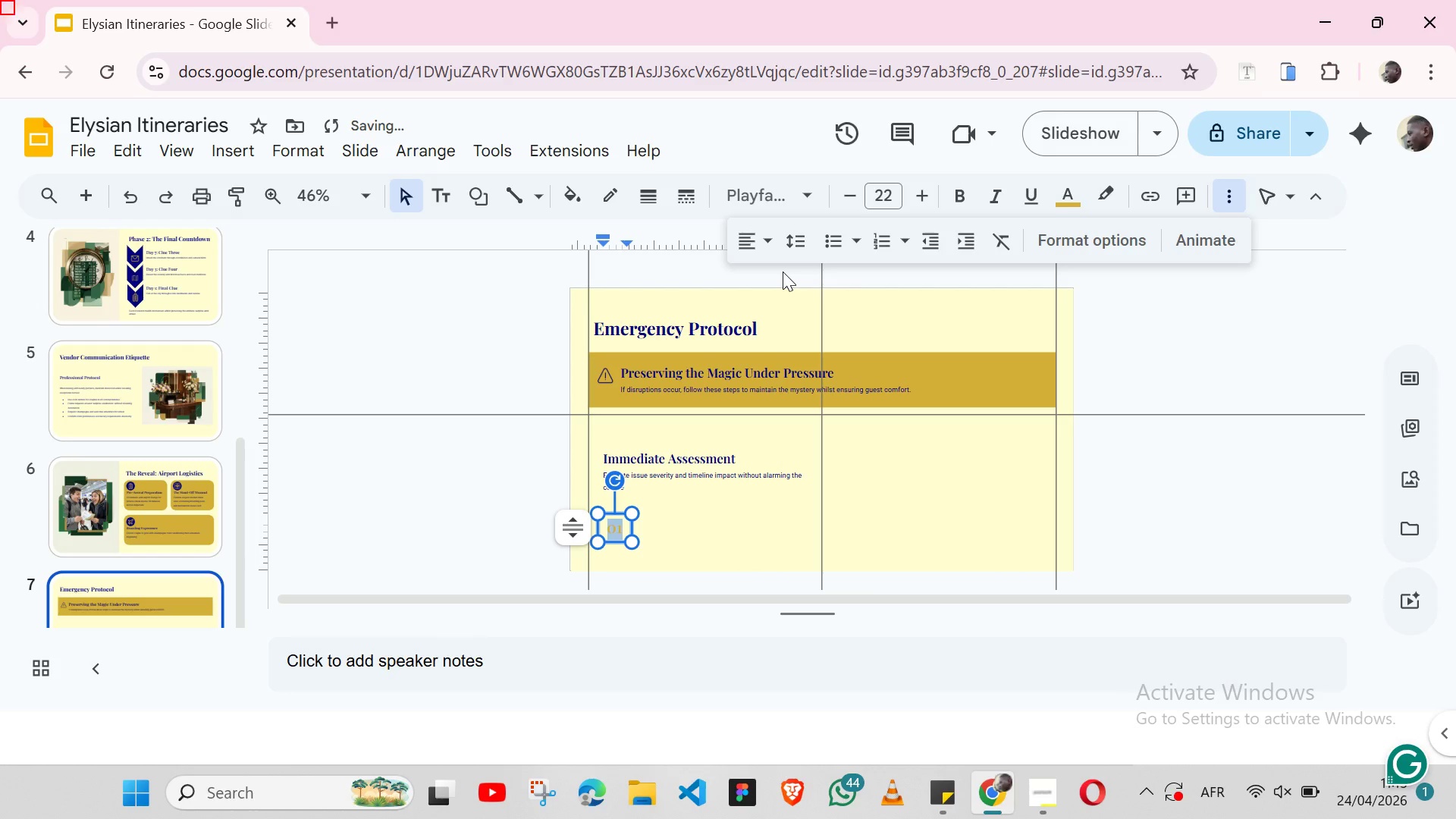 
left_click([768, 240])
 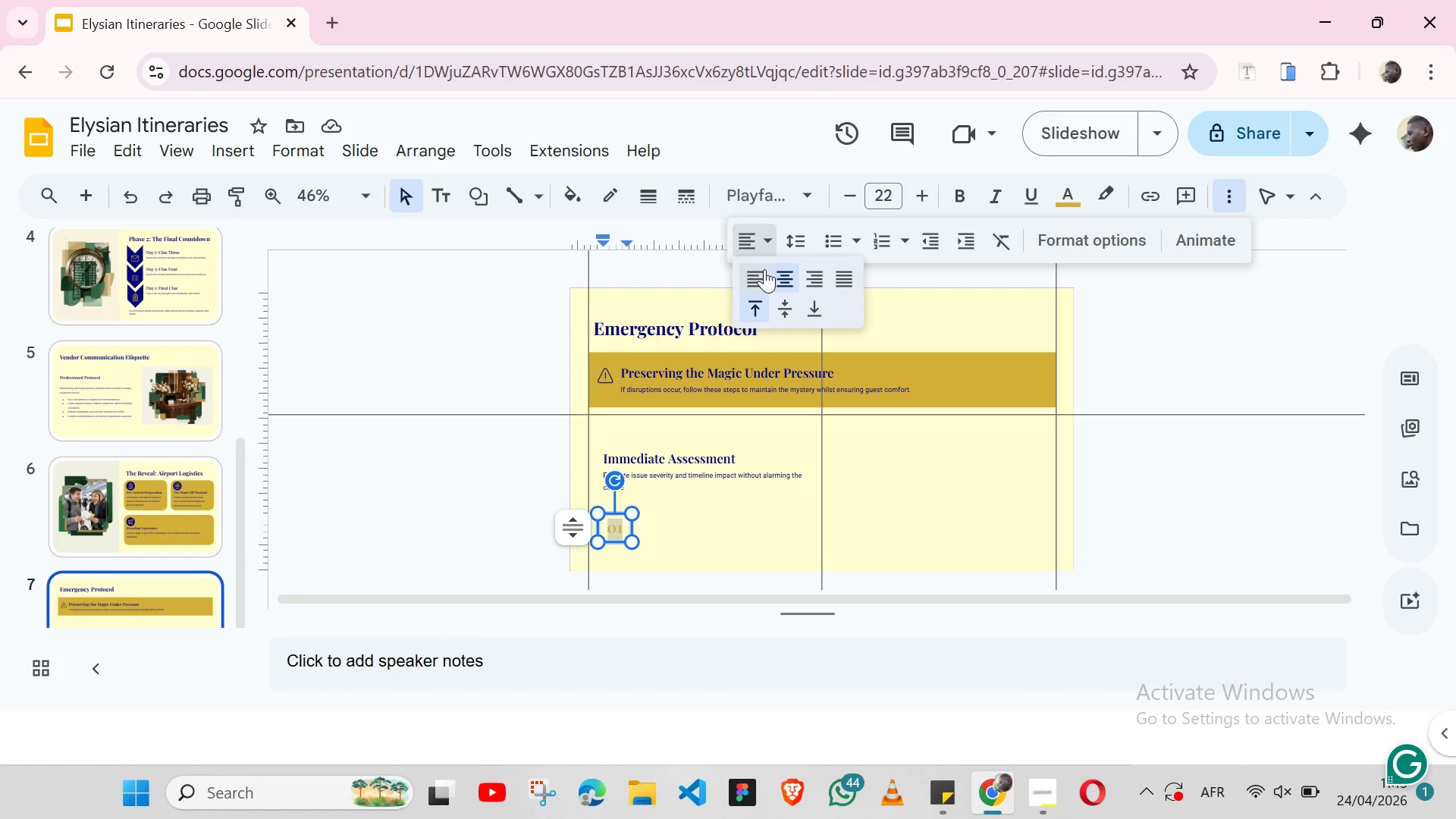 
left_click([764, 269])
 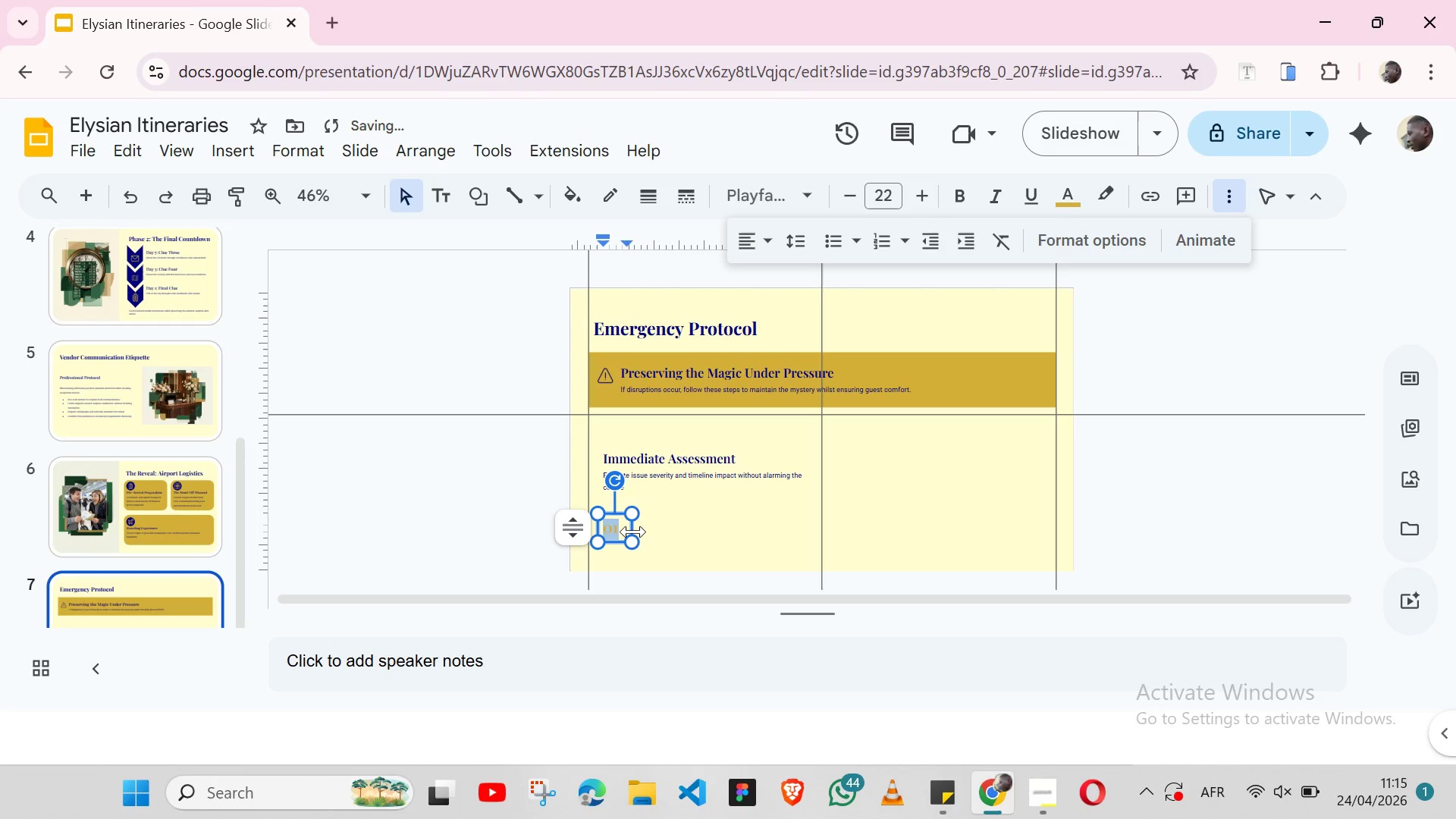 
left_click_drag(start_coordinate=[633, 530], to_coordinate=[627, 527])
 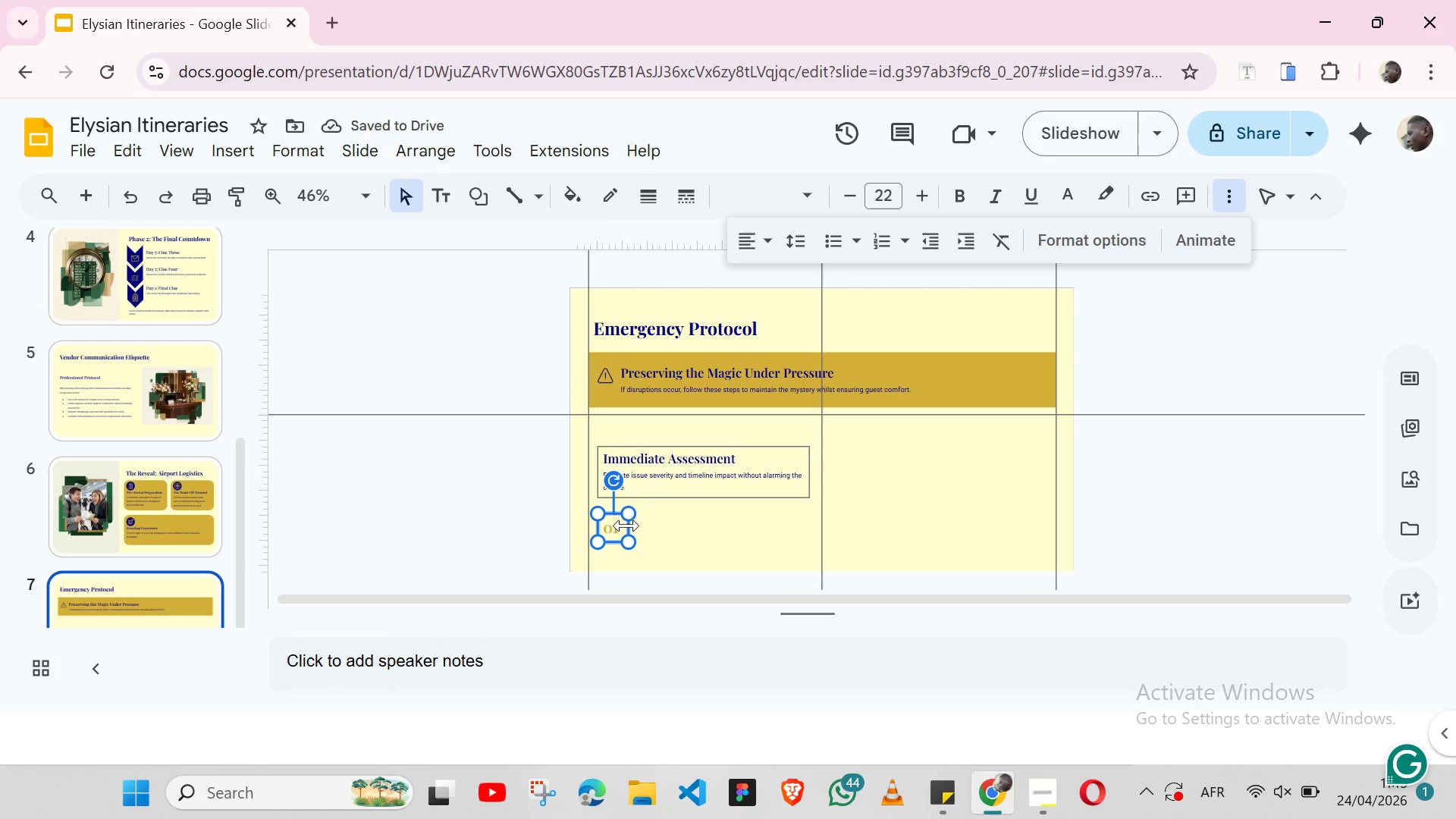 
double_click([614, 529])
 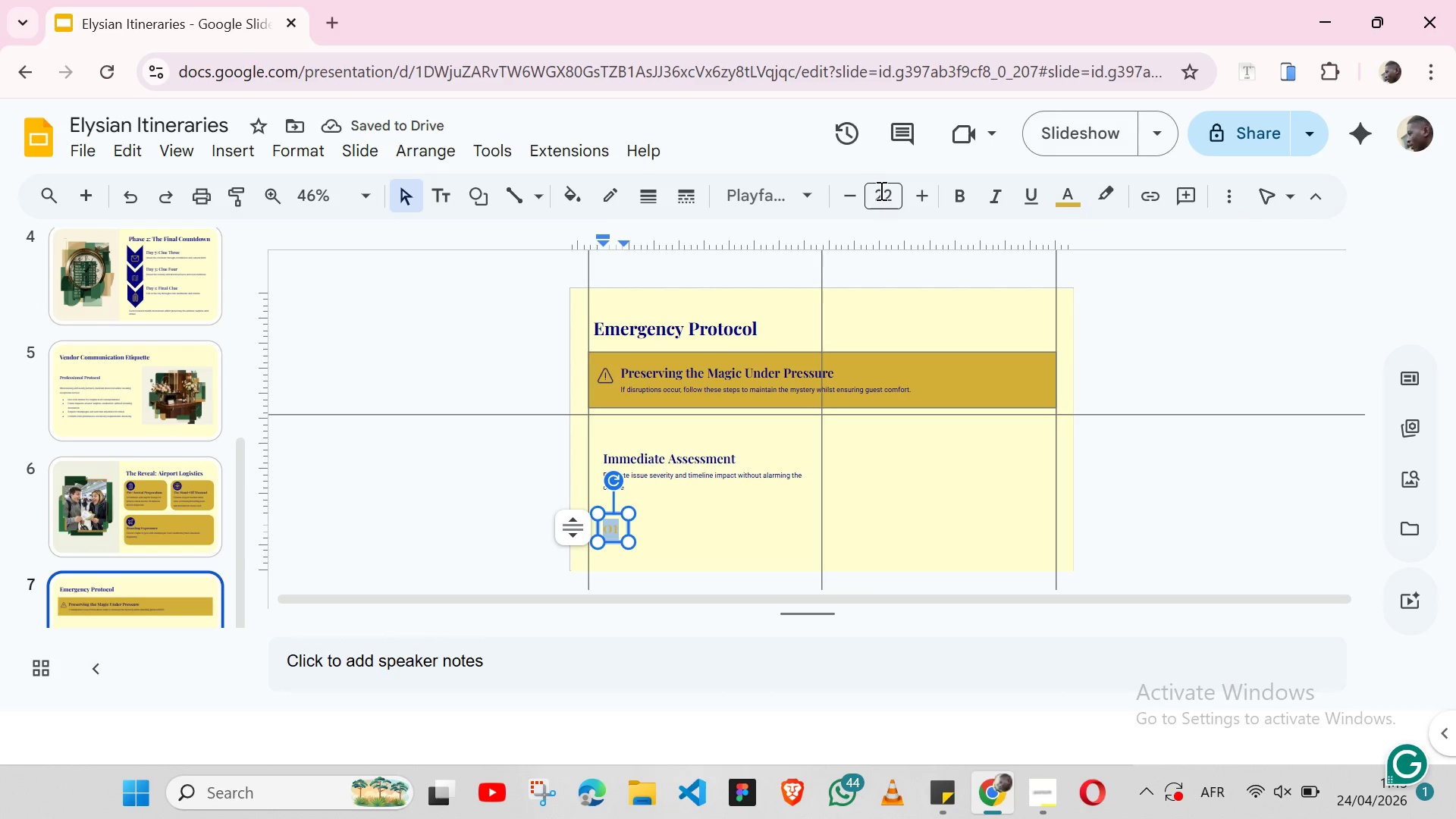 
left_click([880, 190])
 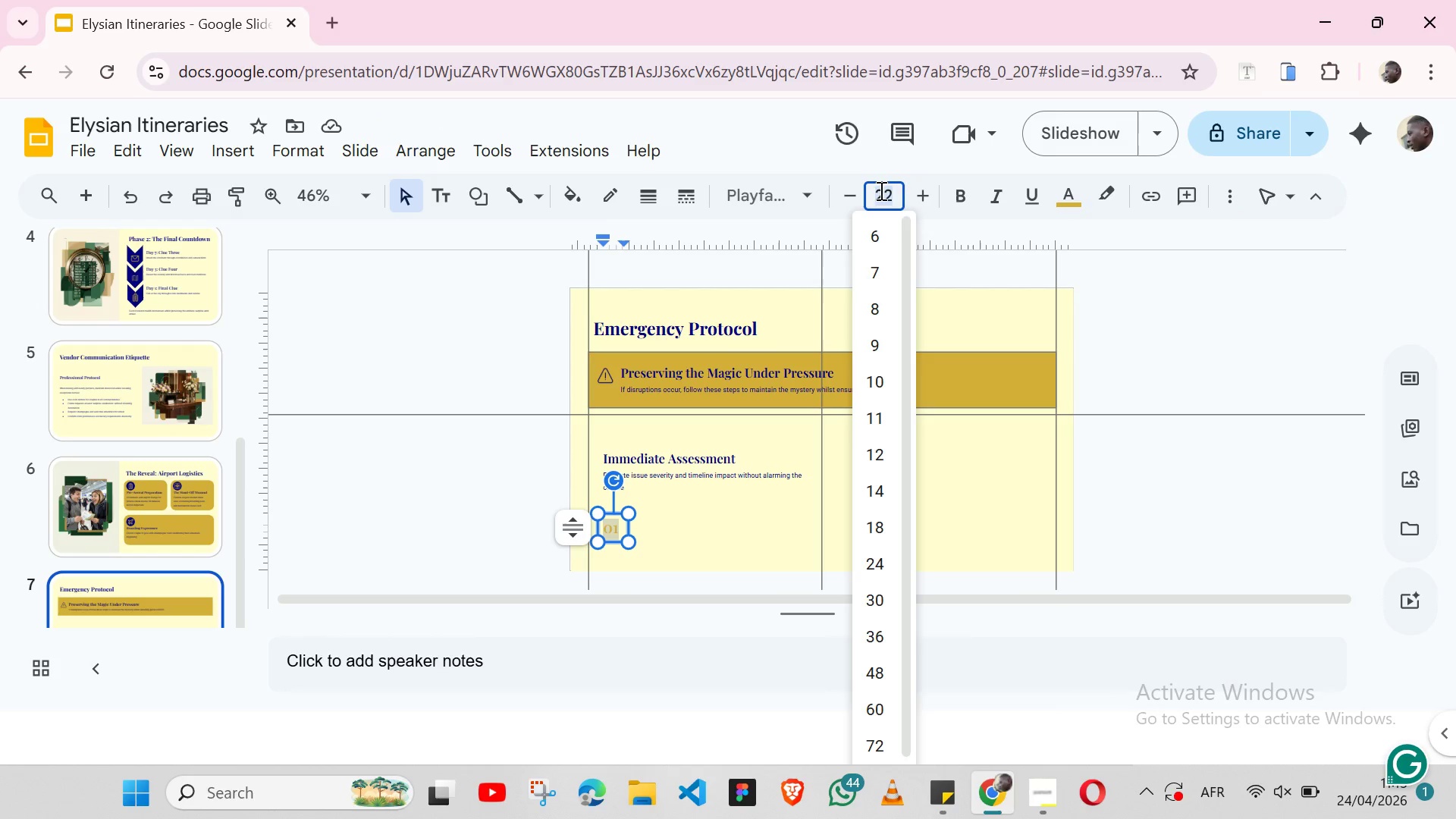 
type(26)
 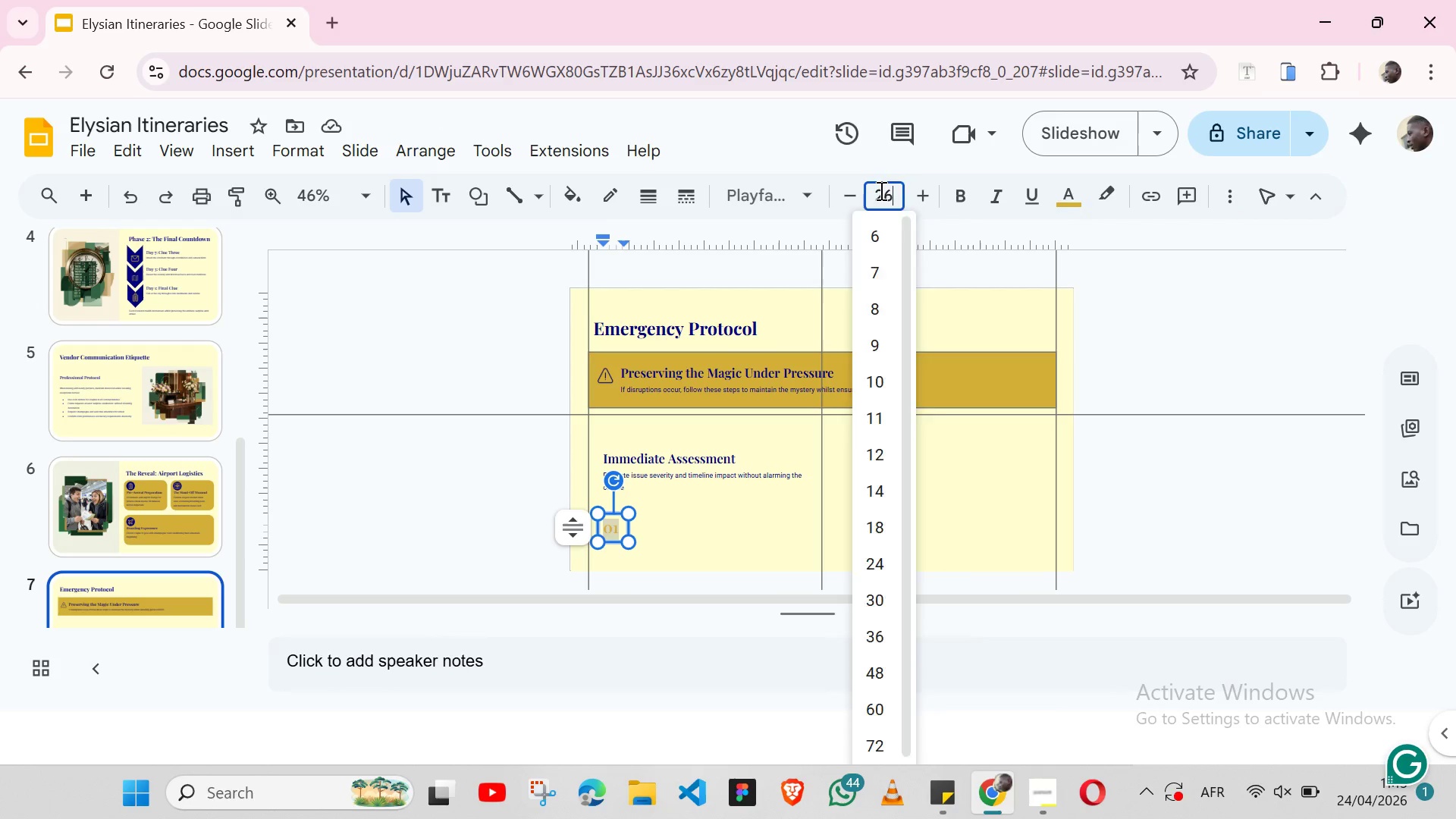 
key(Enter)
 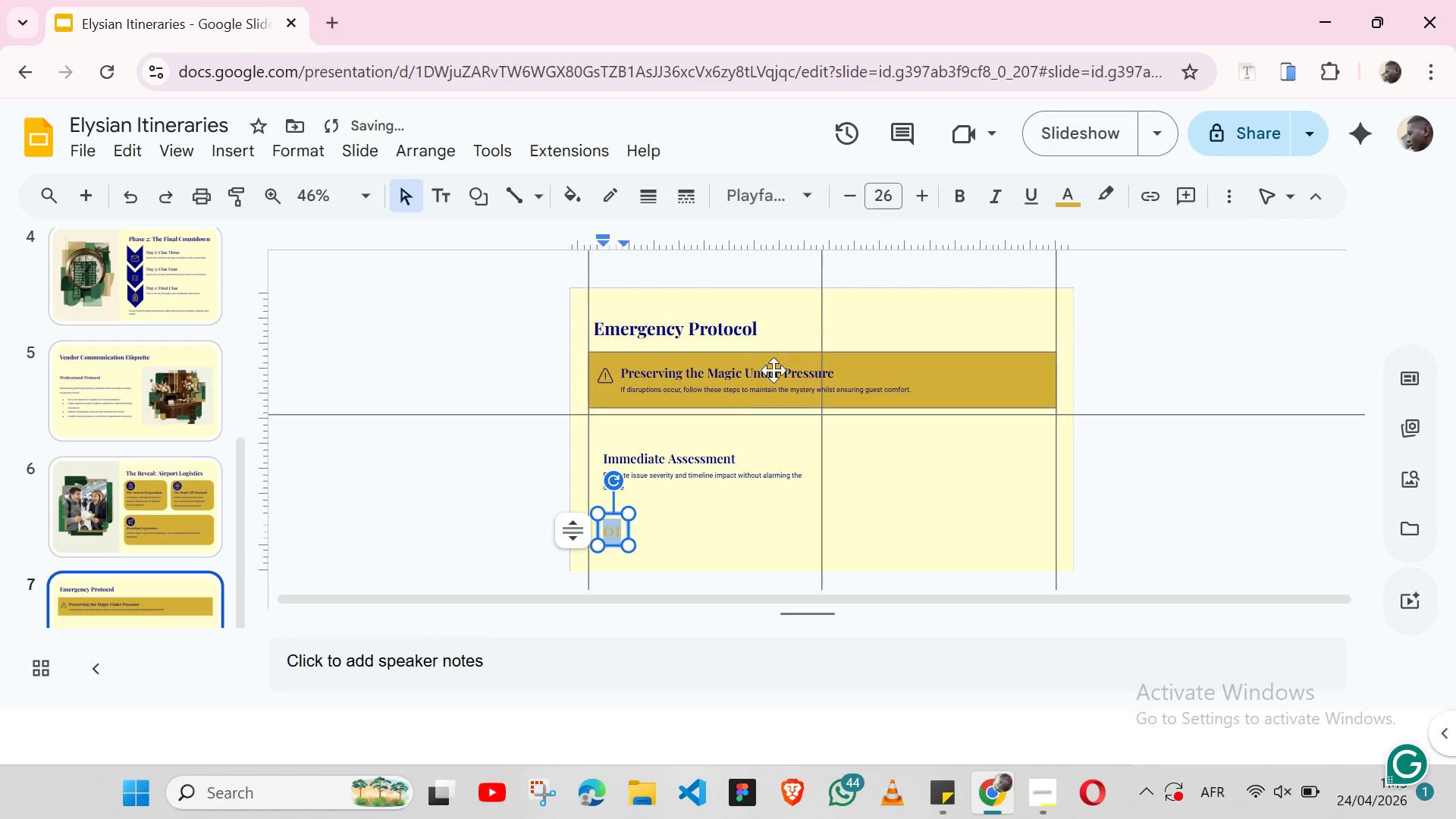 
left_click([718, 497])
 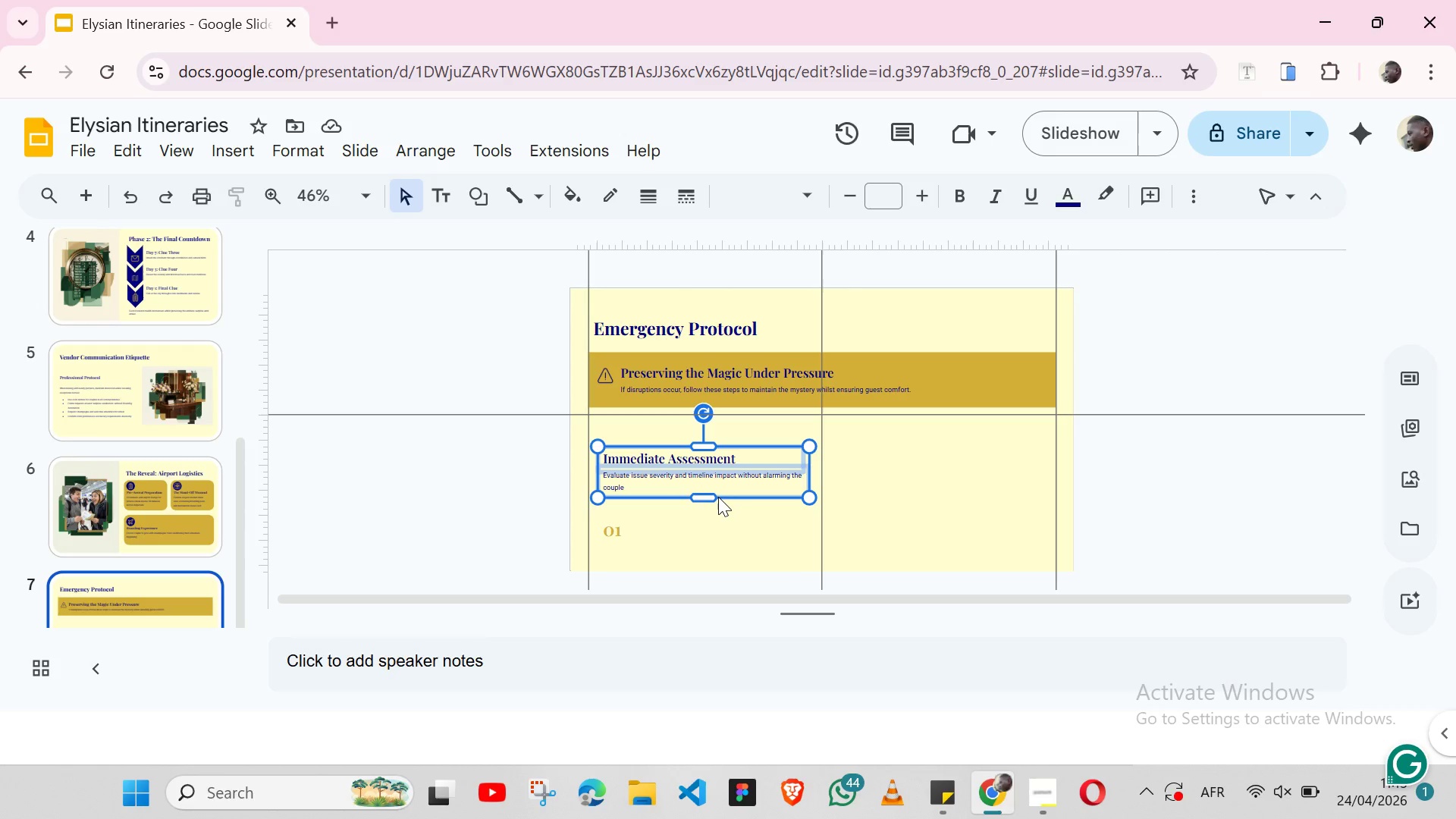 
wait(5.27)
 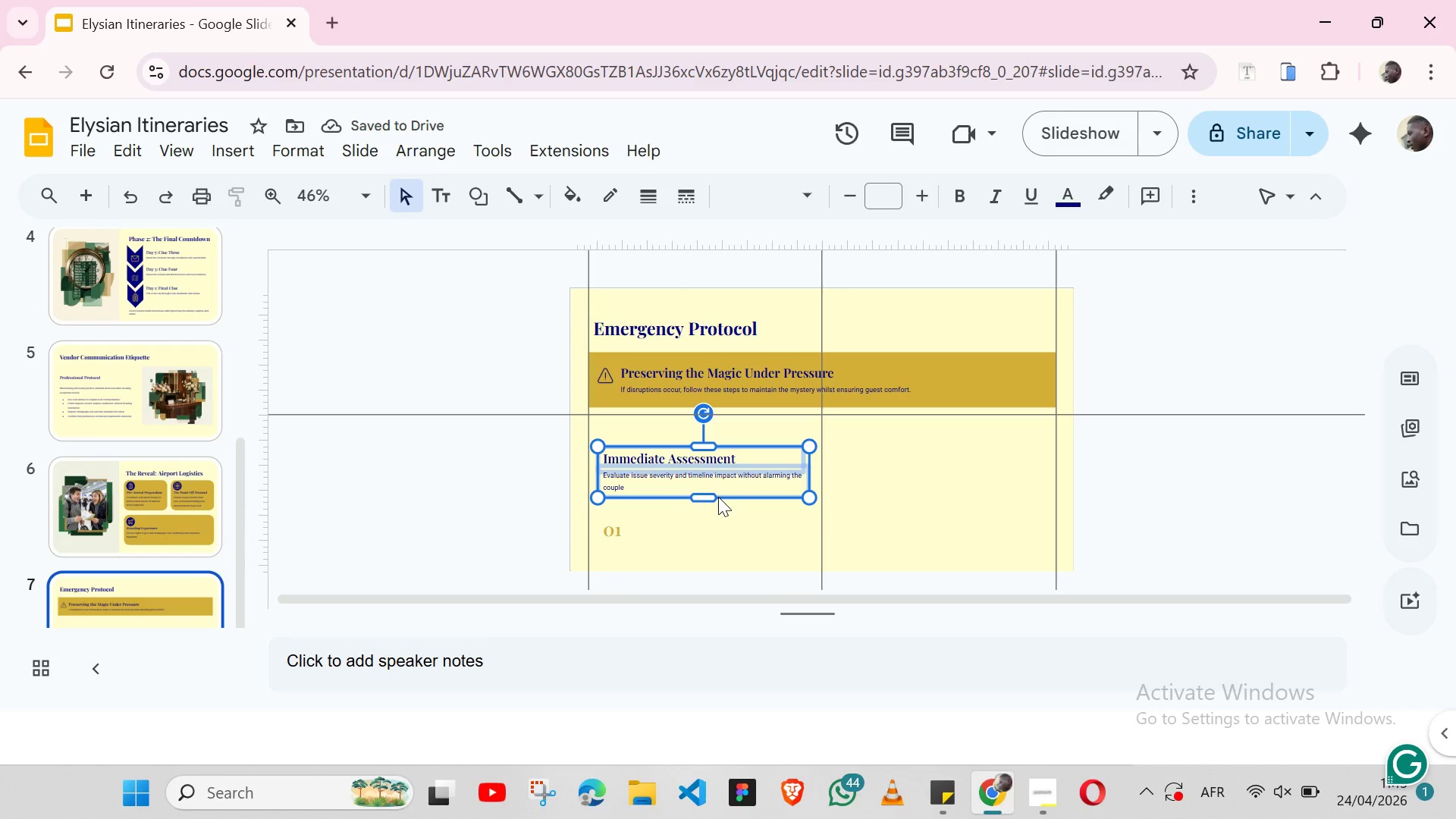 
left_click([645, 532])
 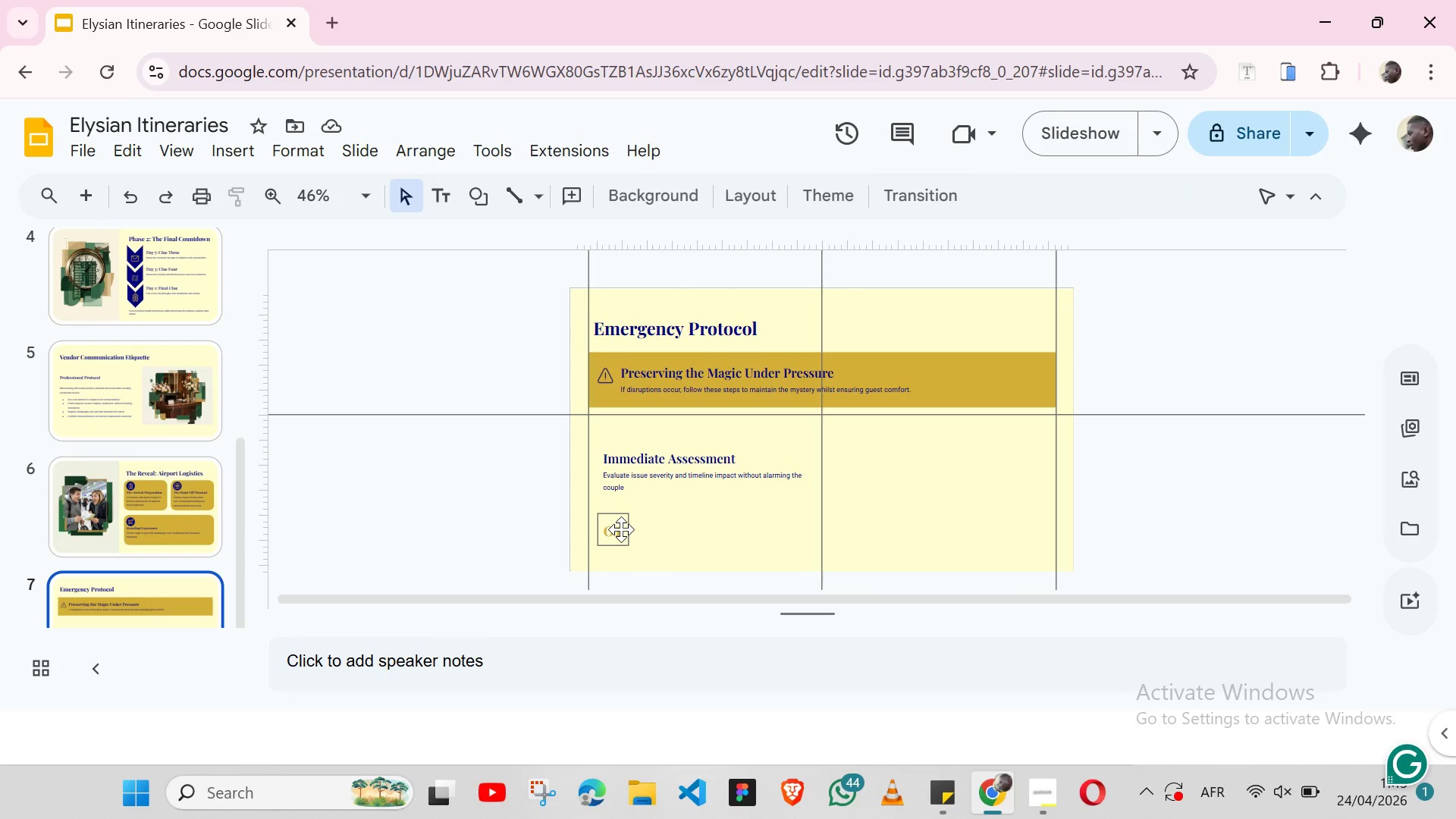 
left_click([621, 529])
 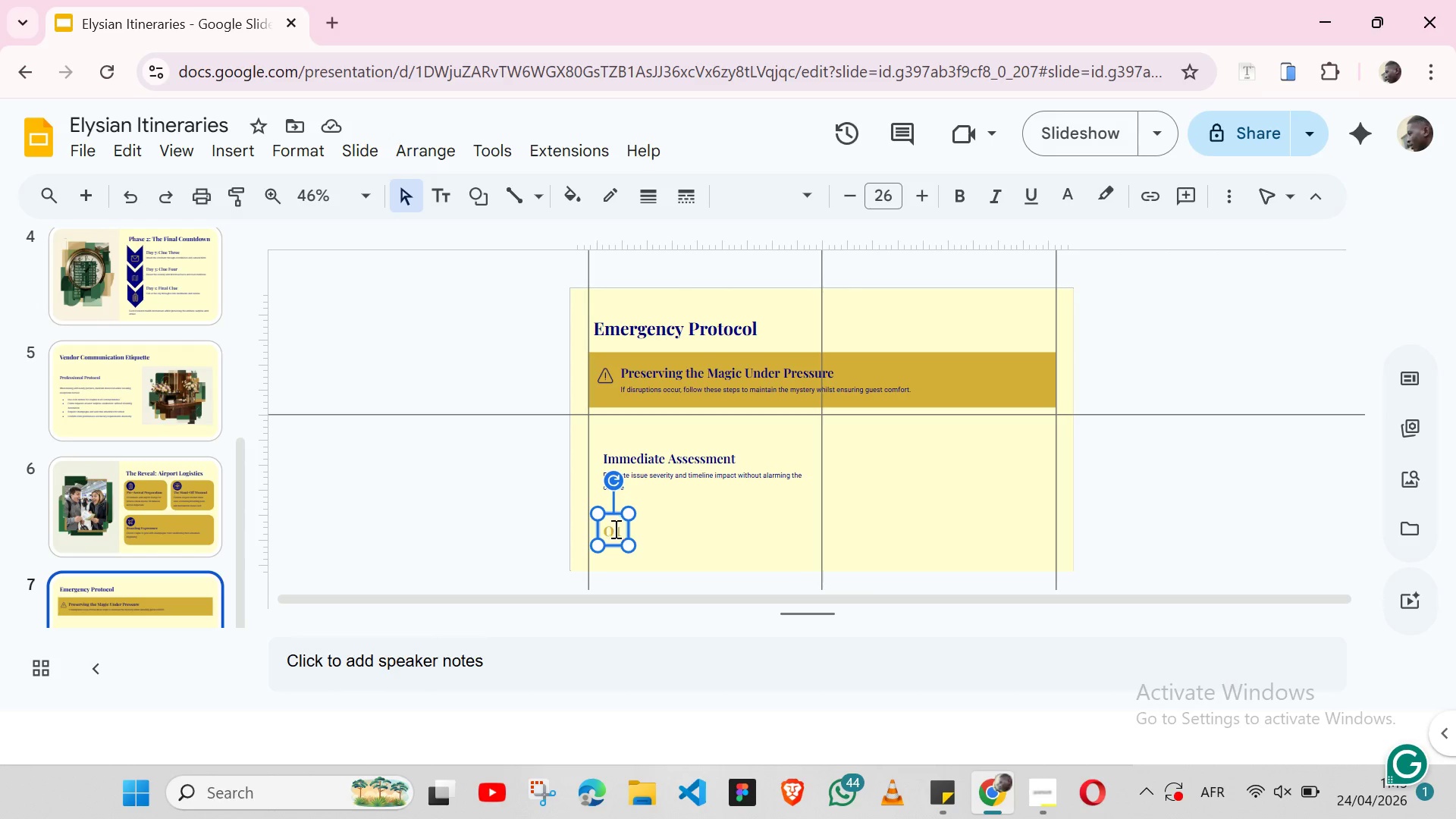 
wait(11.36)
 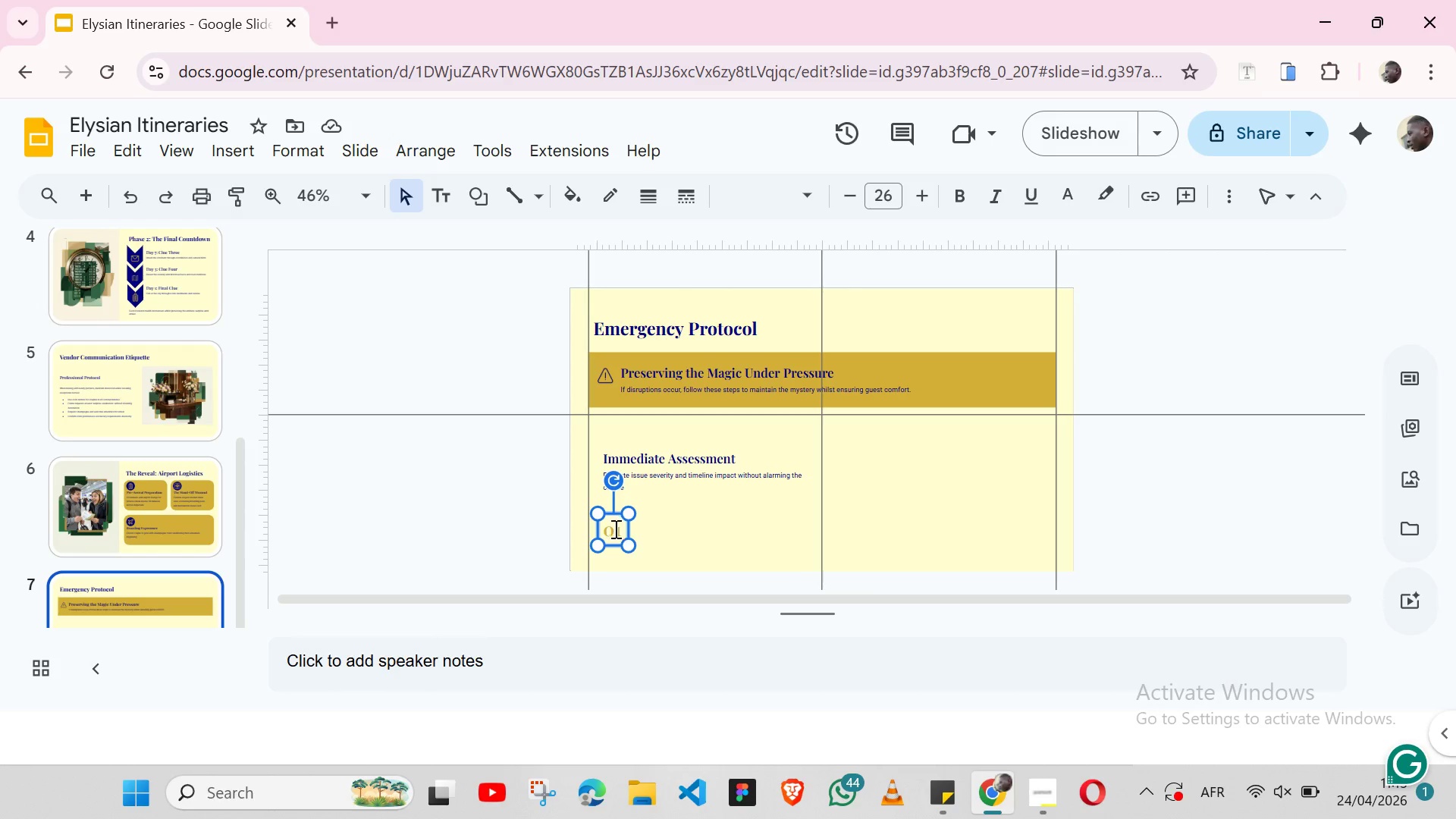 
left_click([659, 545])
 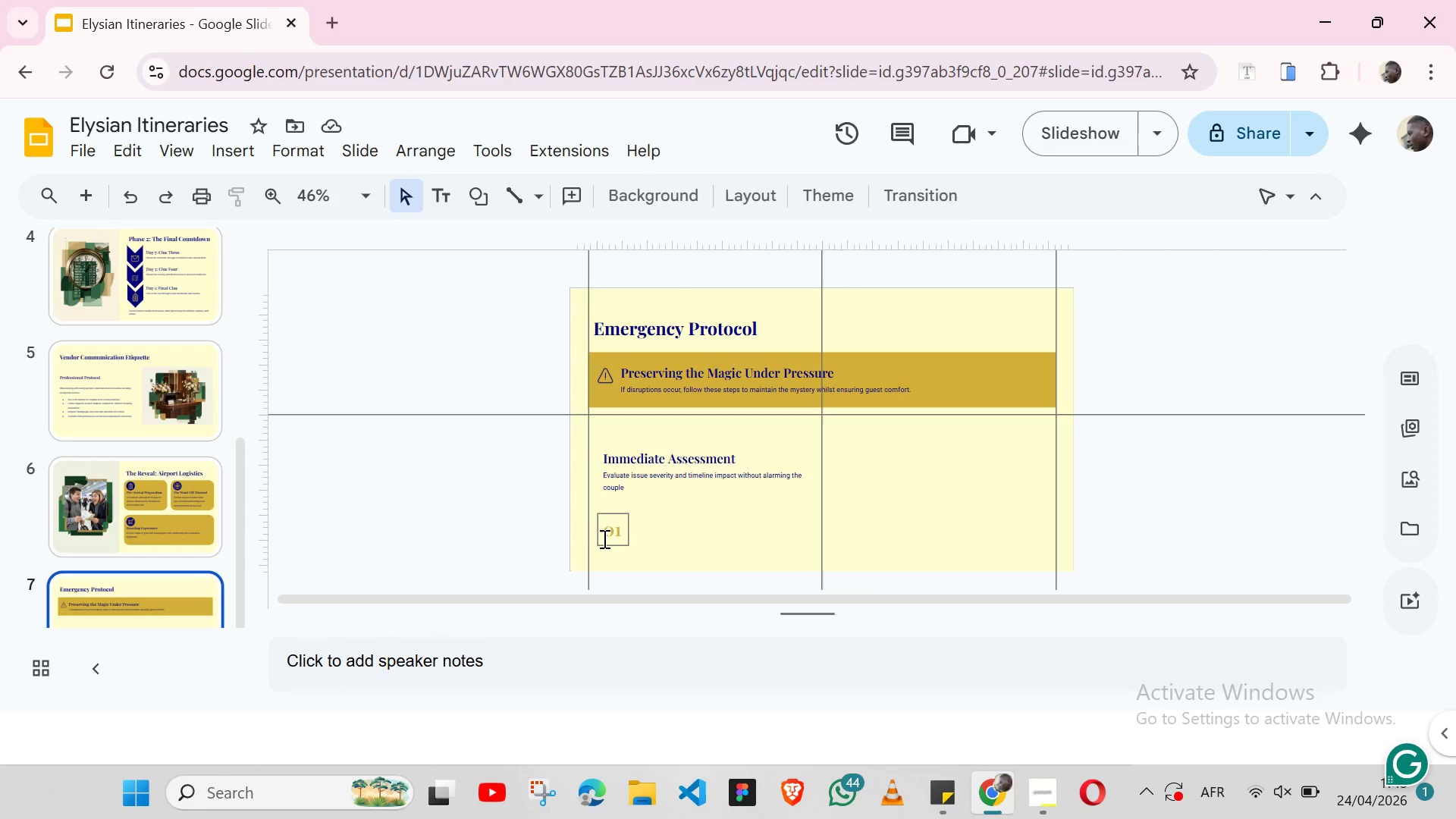 
left_click([601, 540])
 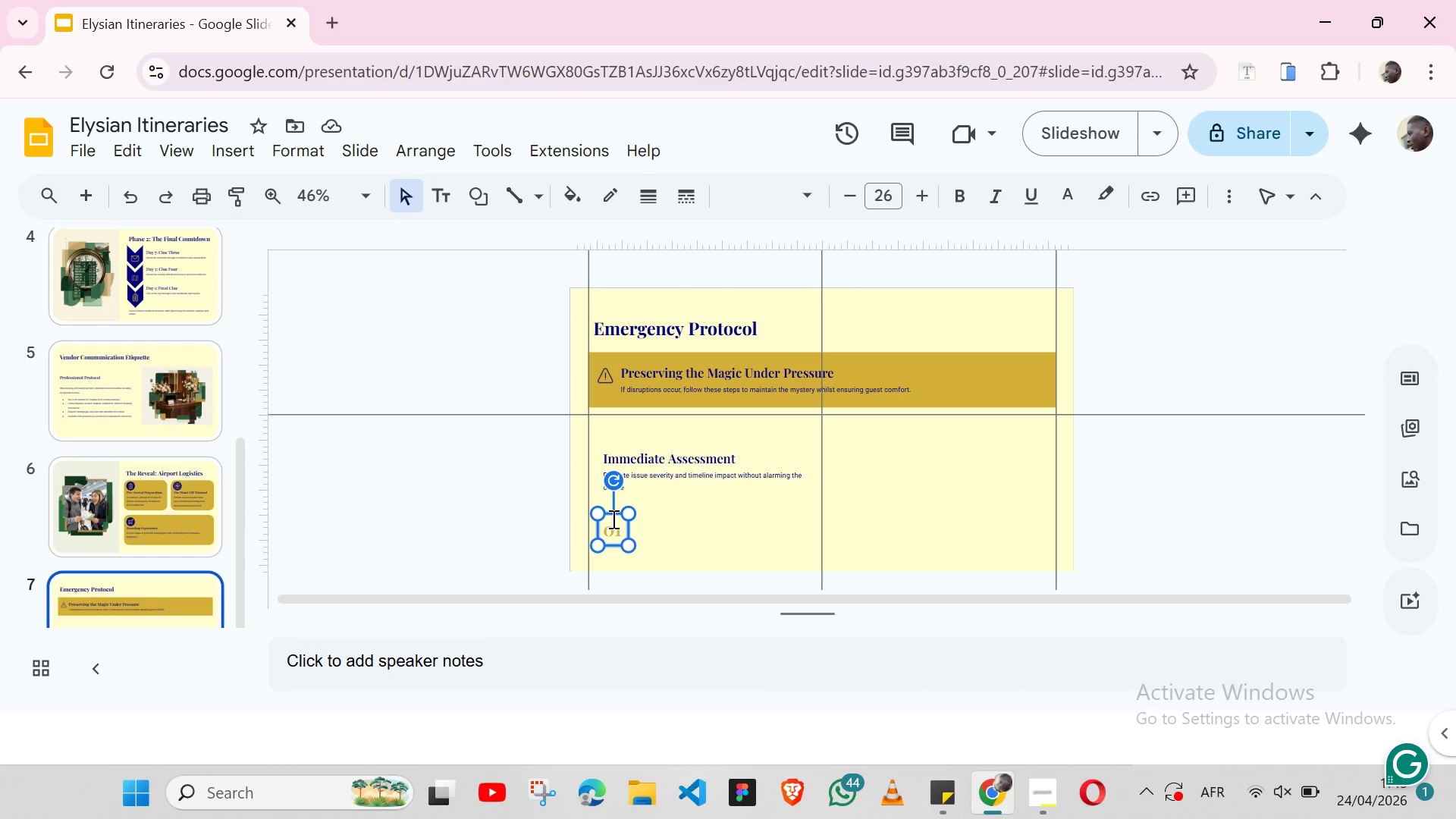 
left_click_drag(start_coordinate=[612, 519], to_coordinate=[623, 469])
 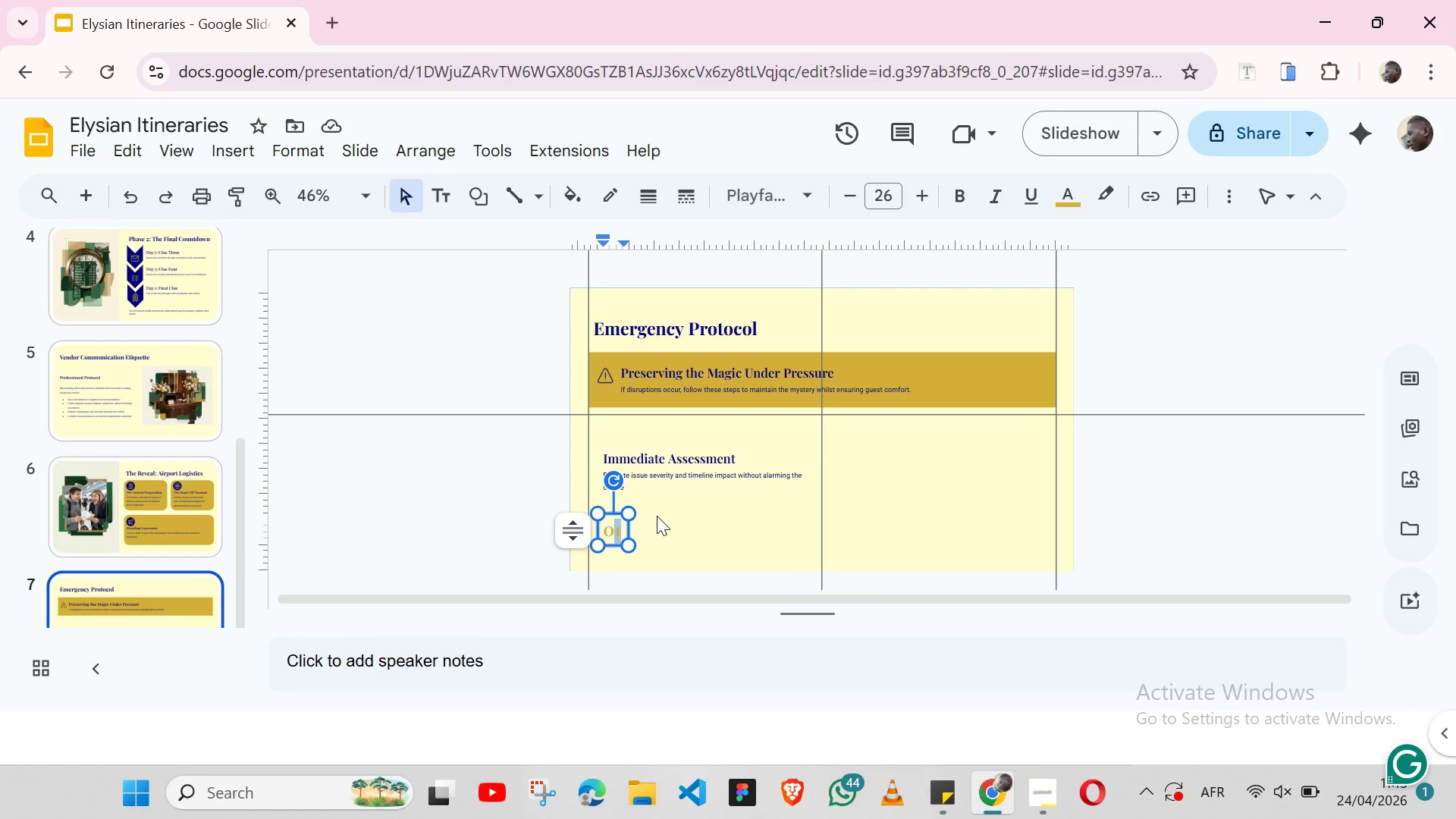 
key(Control+Z)
 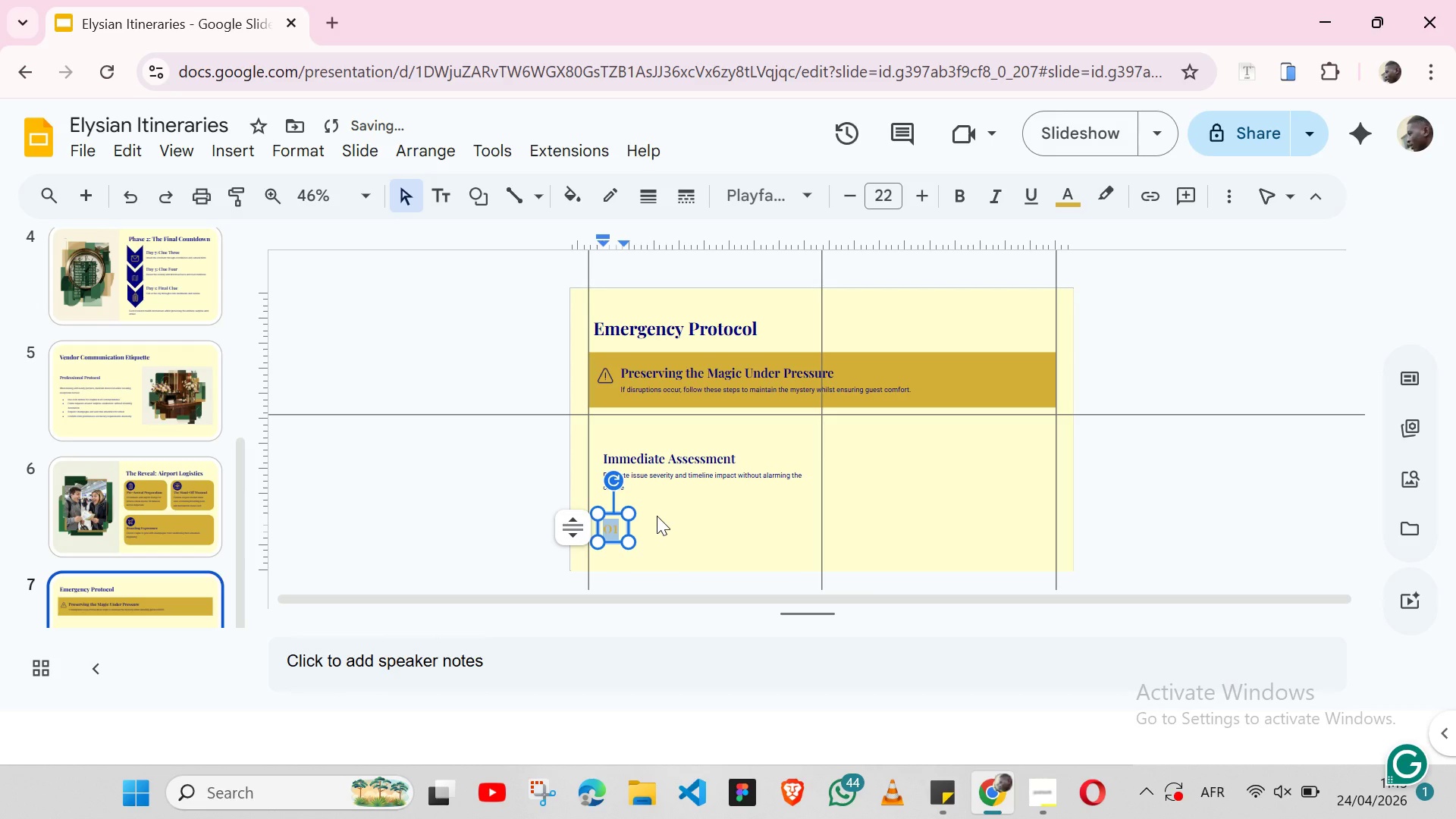 
key(Control+Y)
 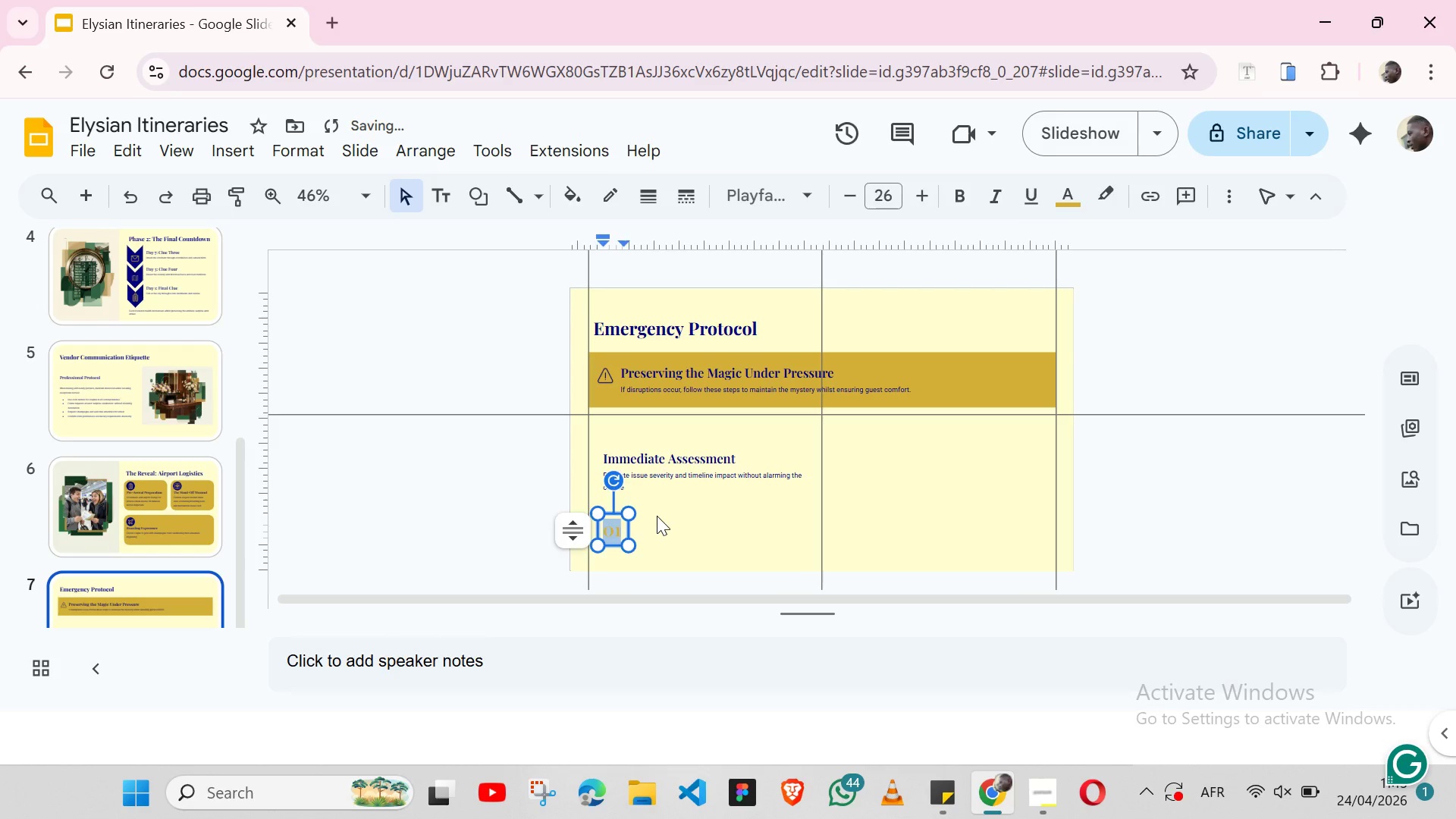 
left_click([657, 516])
 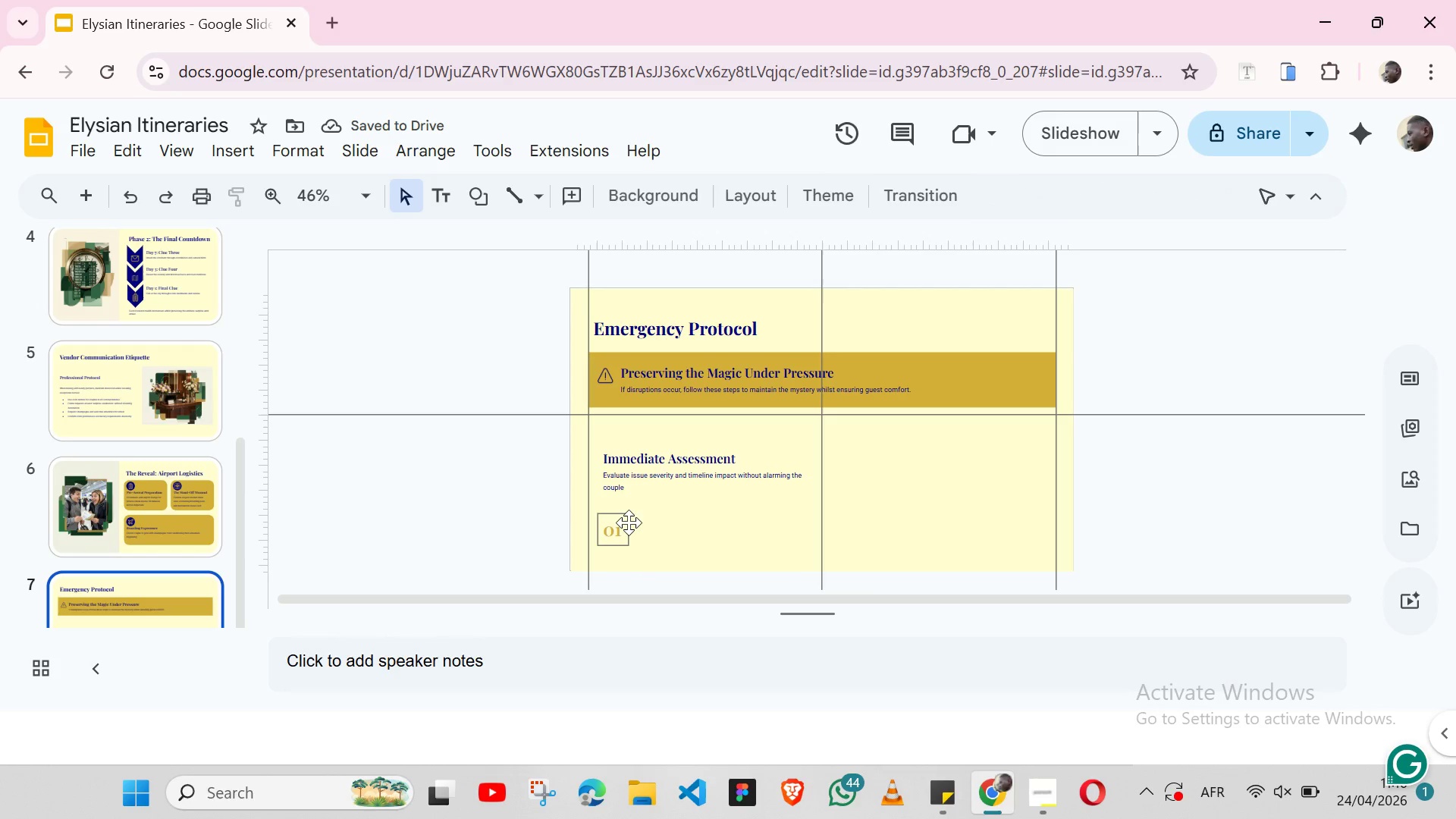 
left_click([629, 521])
 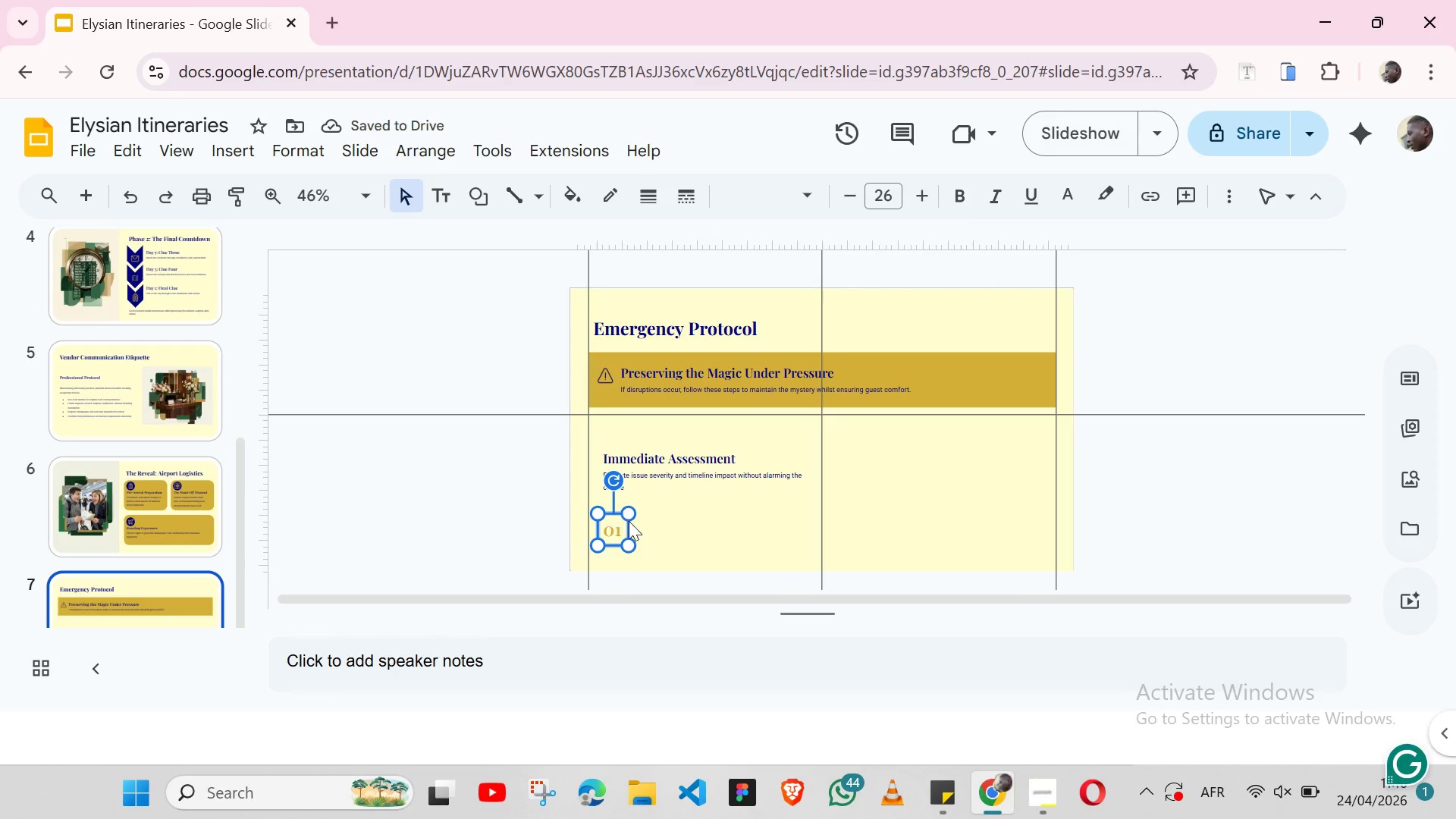 
left_click_drag(start_coordinate=[629, 521], to_coordinate=[657, 429])
 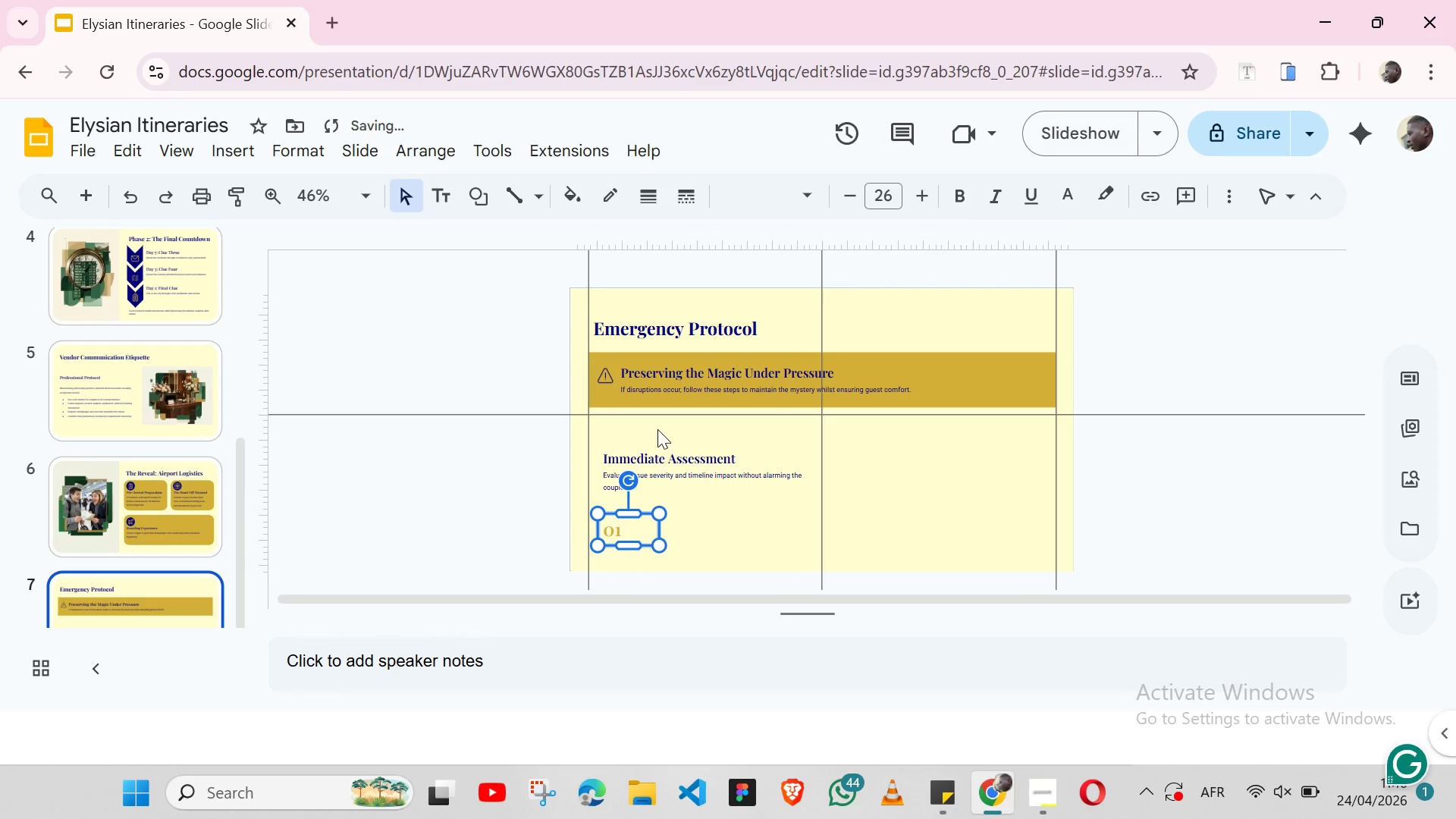 
key(Control+Z)
 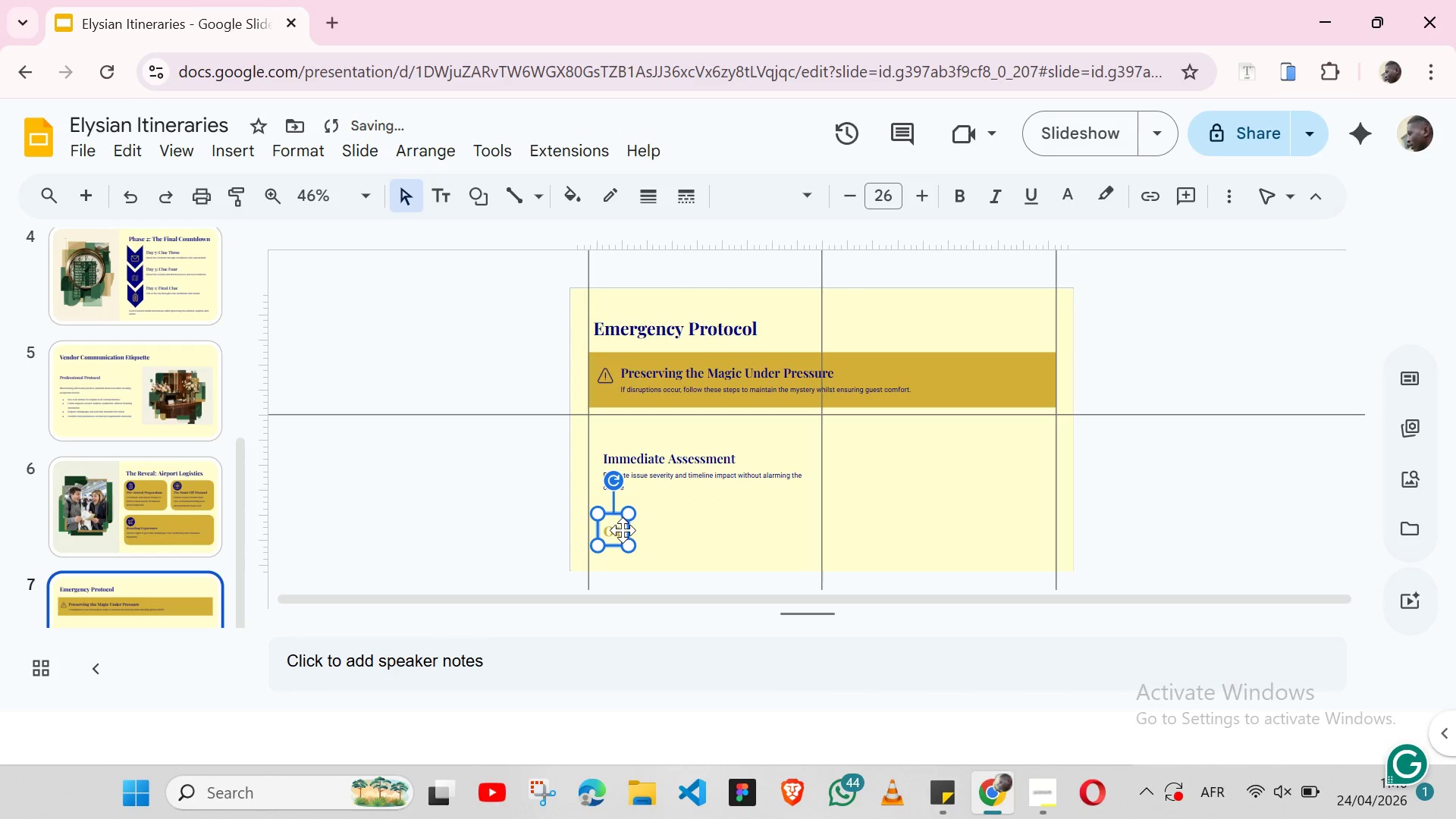 
left_click_drag(start_coordinate=[623, 531], to_coordinate=[628, 437])
 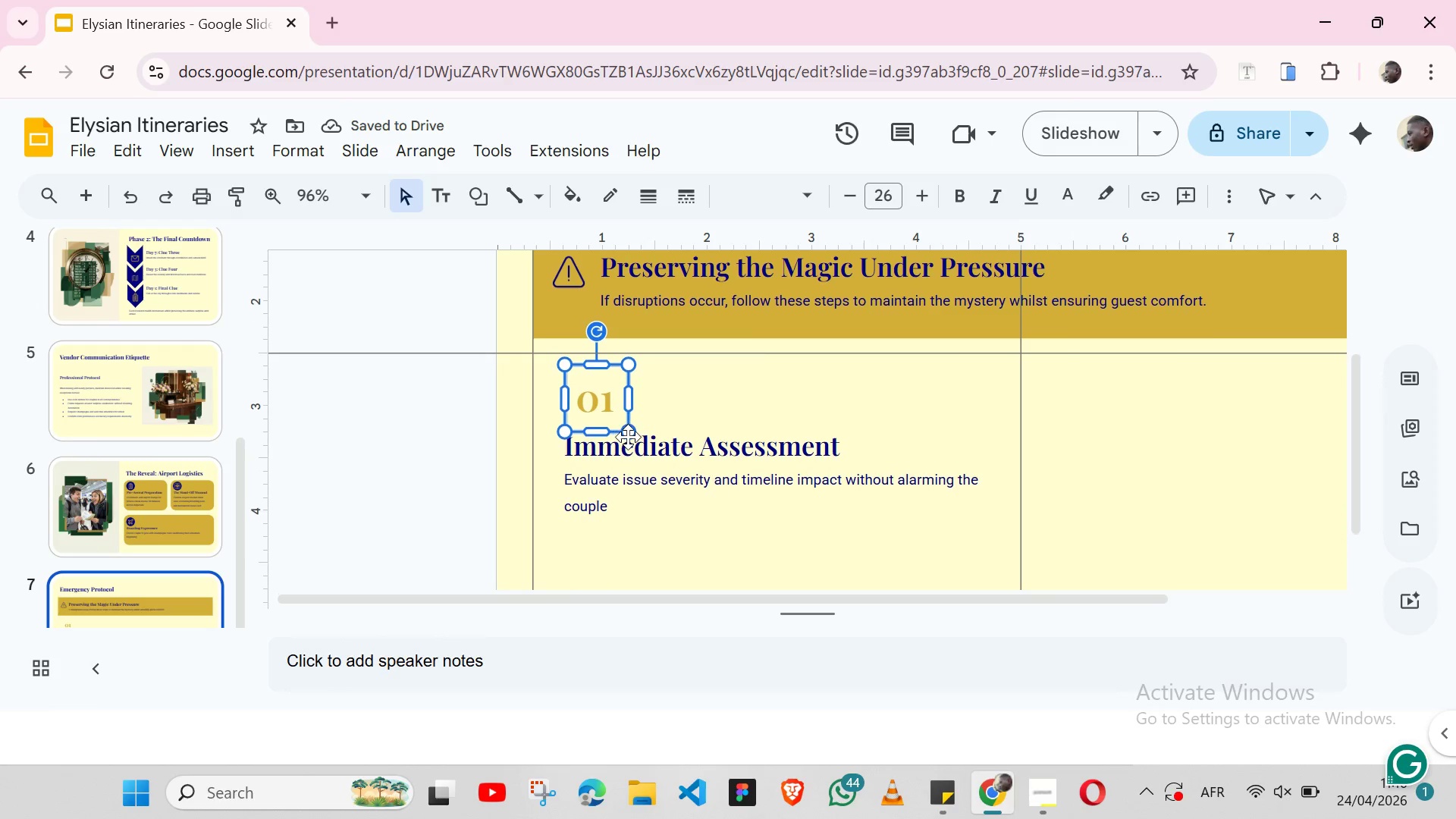 
hold_key(key=ShiftLeft, duration=0.33)
 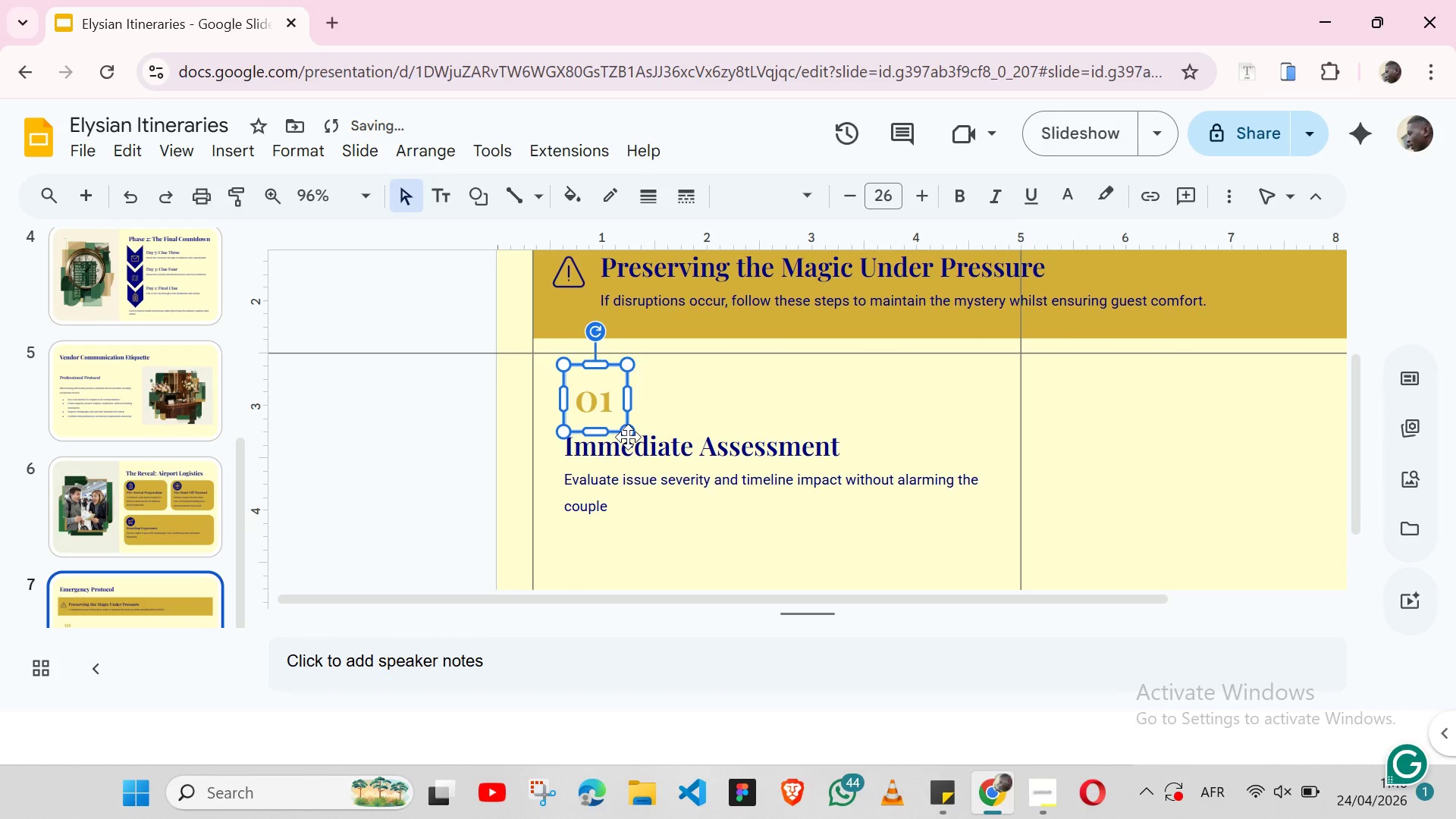 
key(ArrowLeft)
 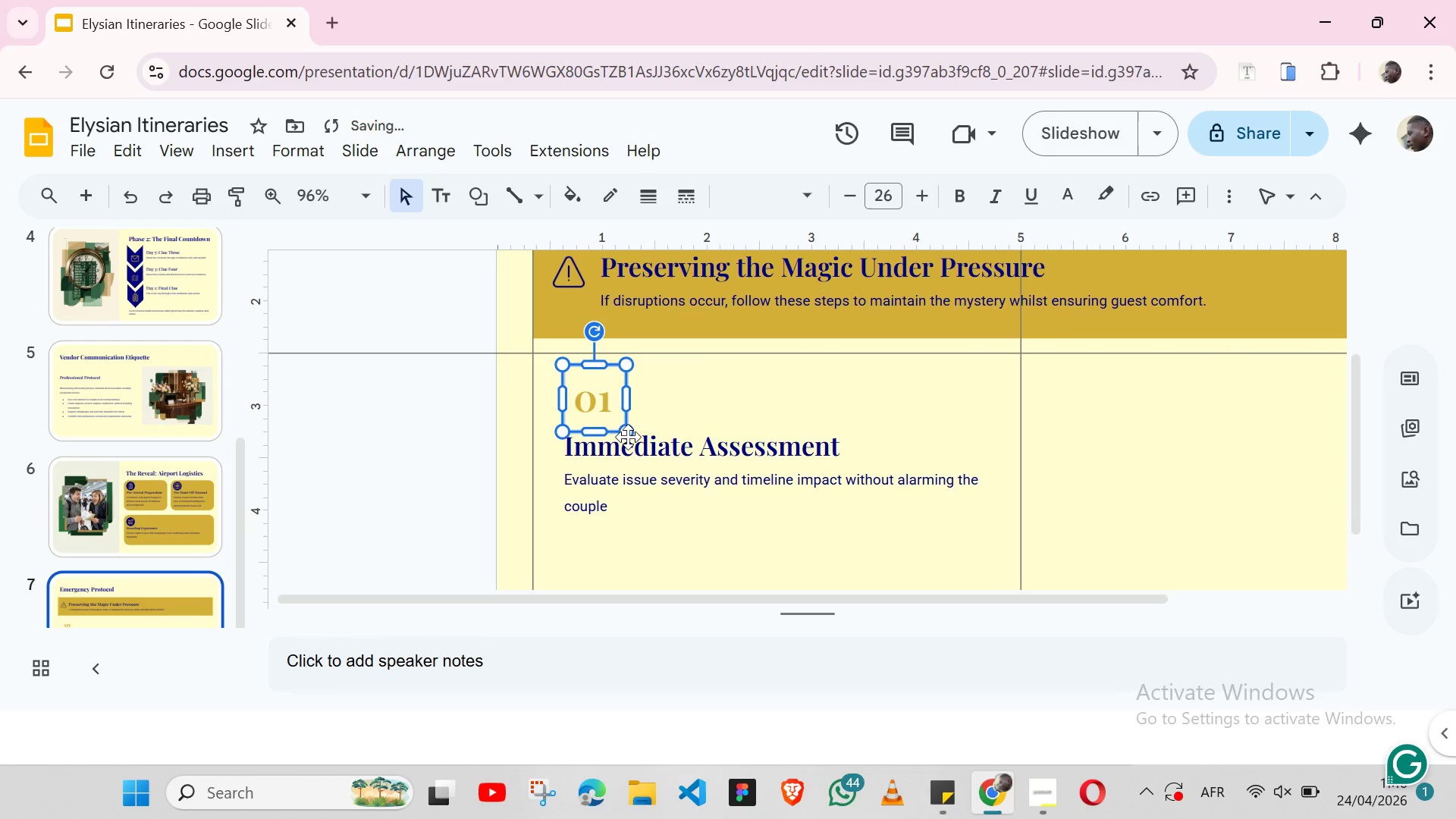 
hold_key(key=ArrowLeft, duration=1.05)
 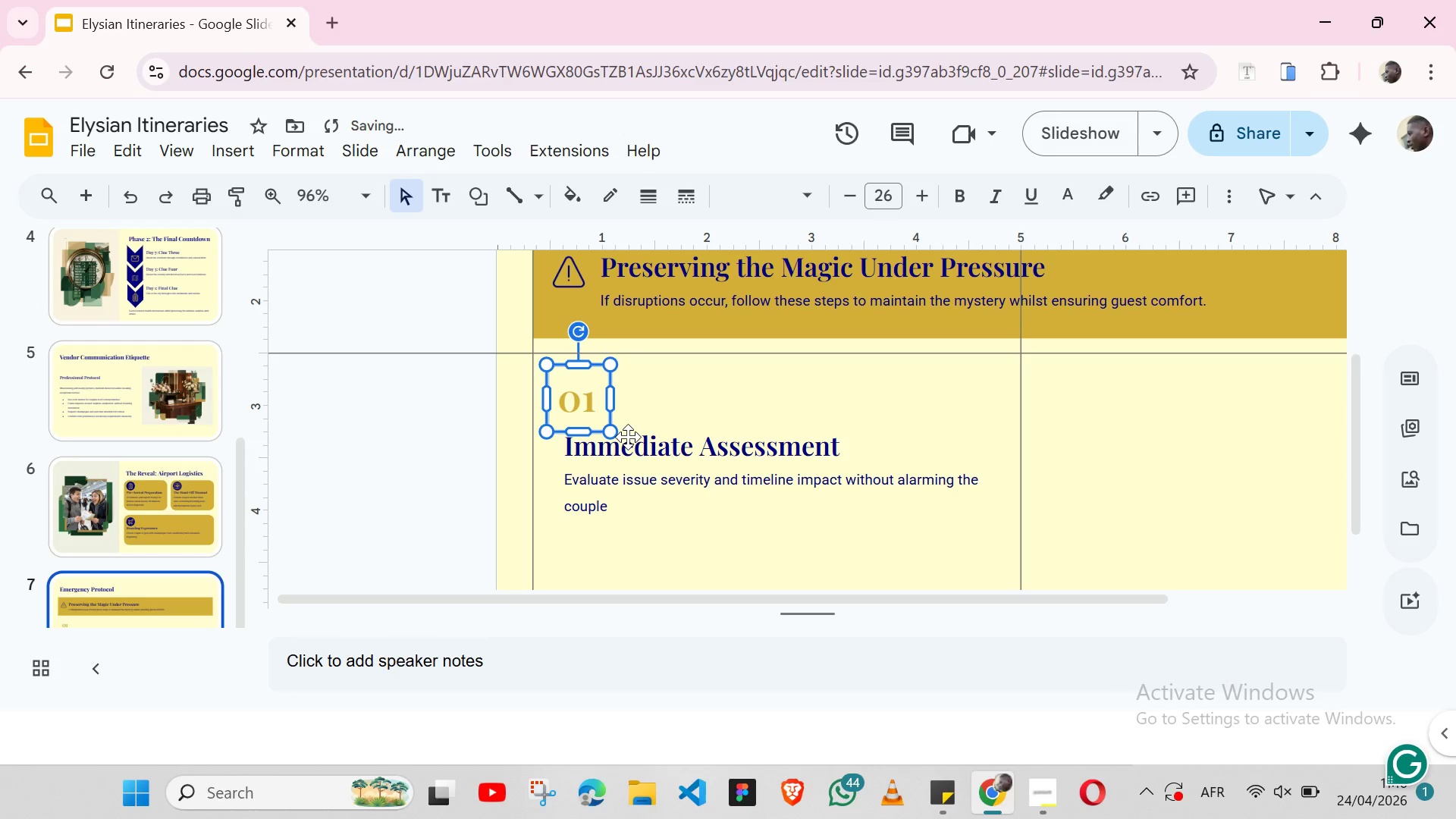 
key(ArrowRight)
 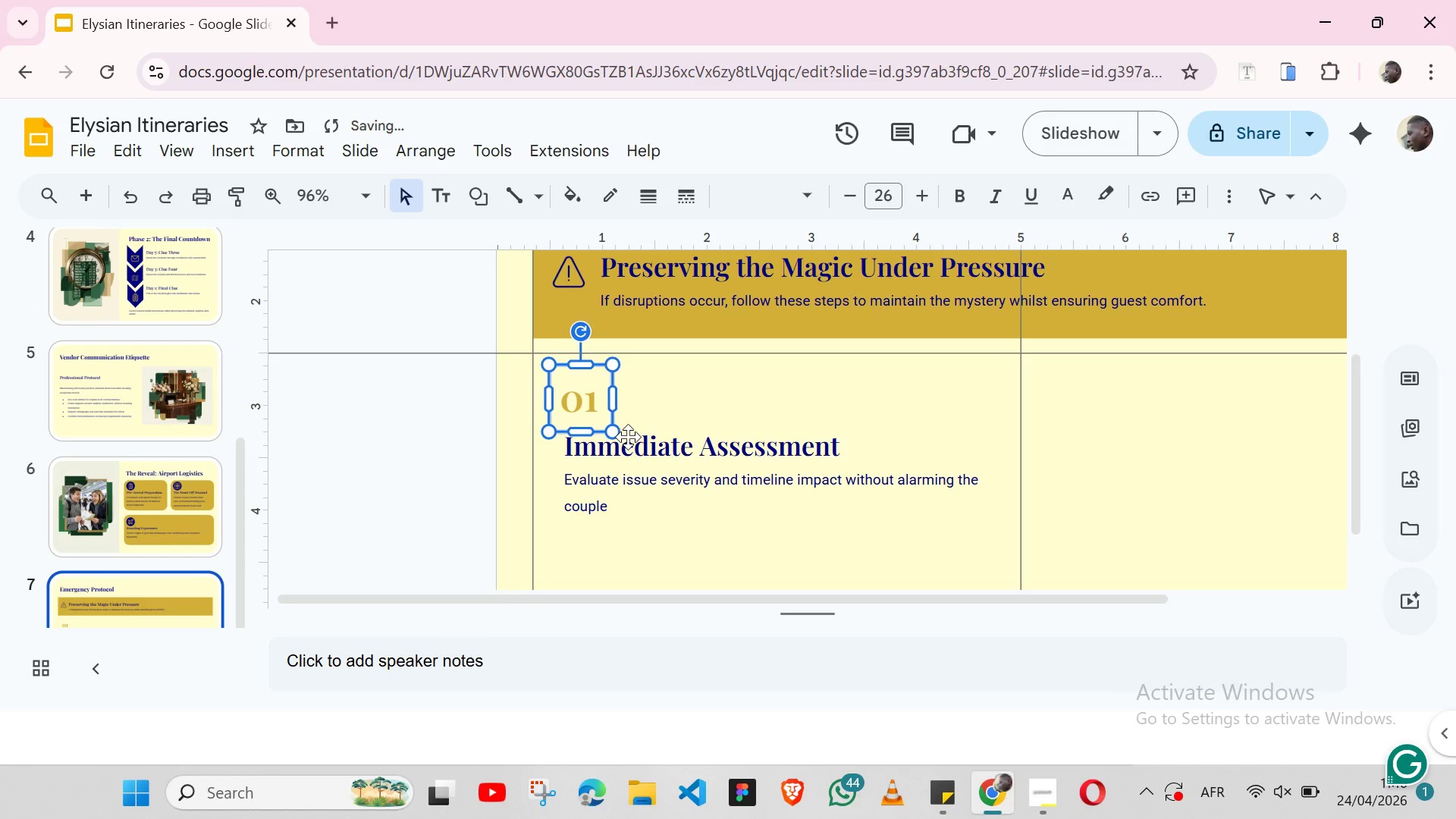 
key(ArrowRight)
 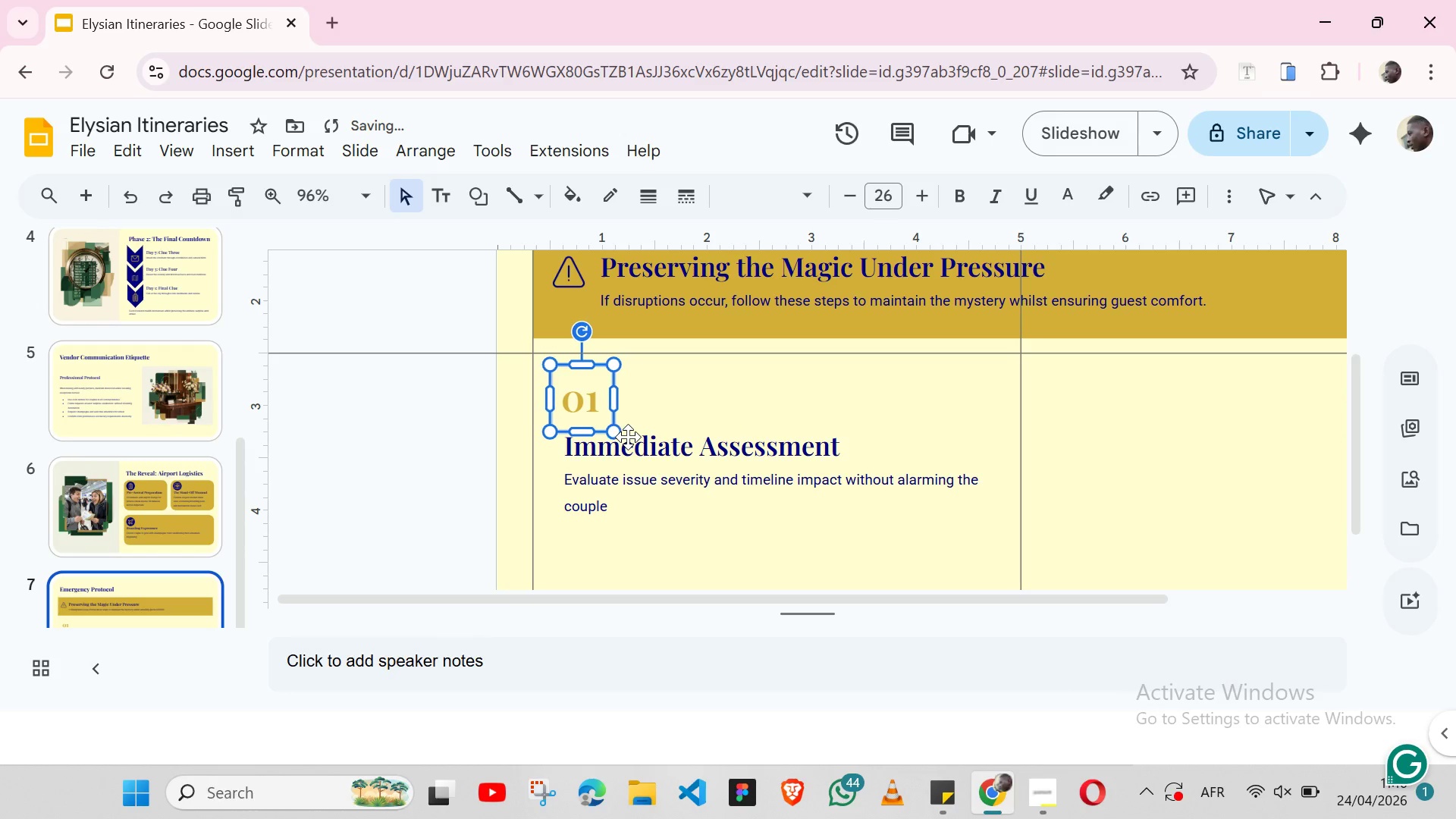 
key(ArrowRight)
 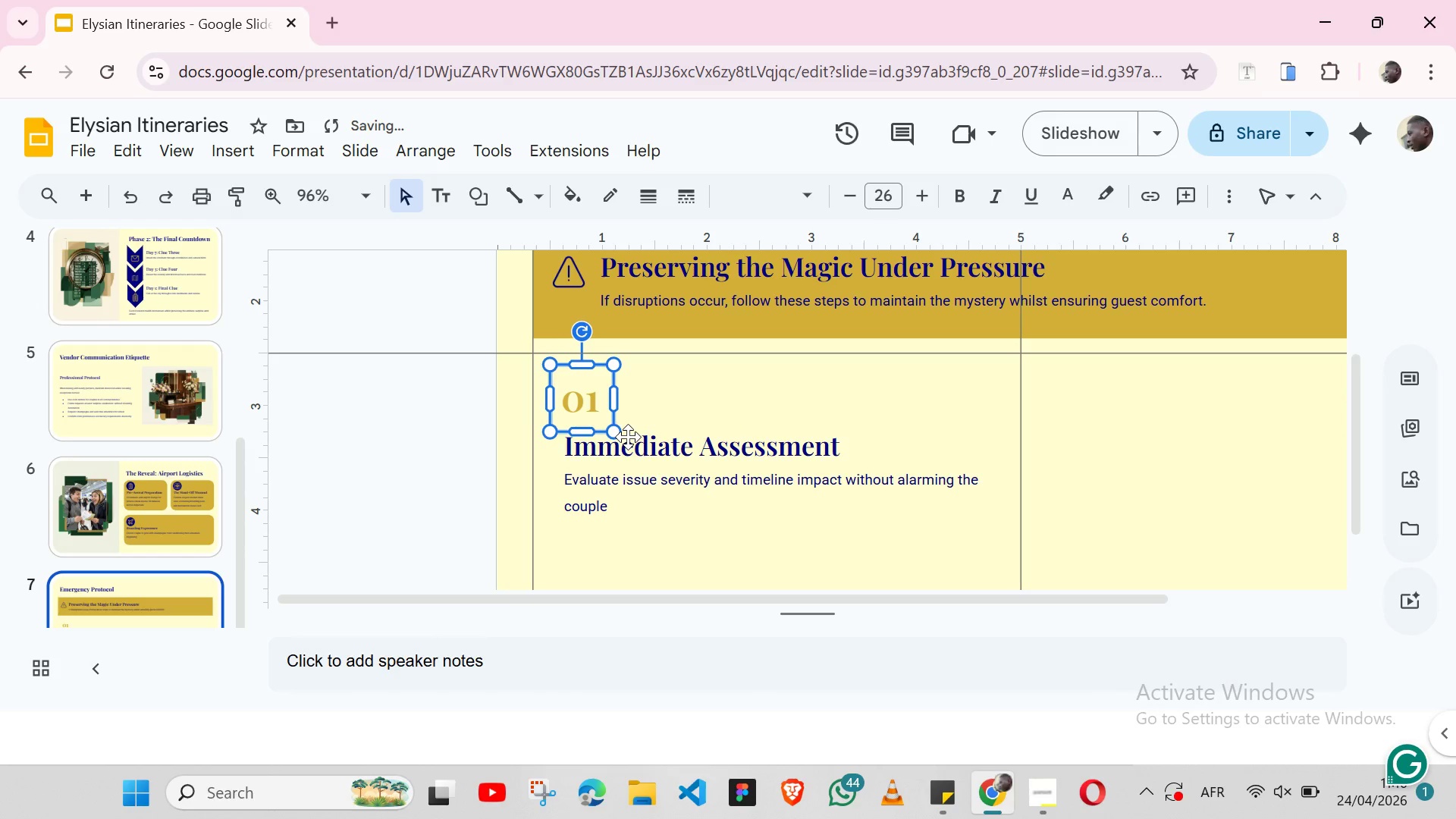 
hold_key(key=ArrowRight, duration=0.34)
 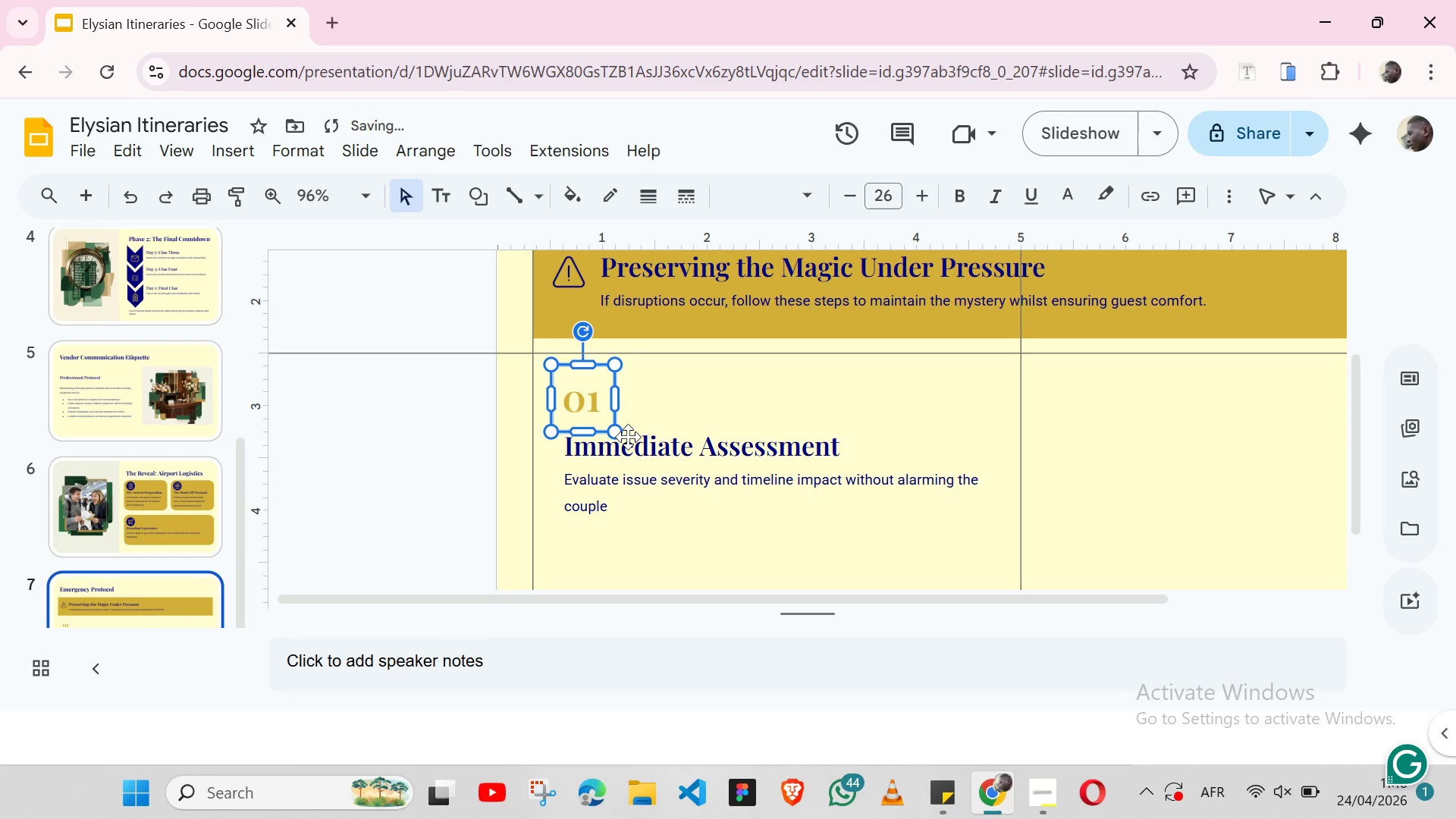 
hold_key(key=ArrowDown, duration=0.58)
 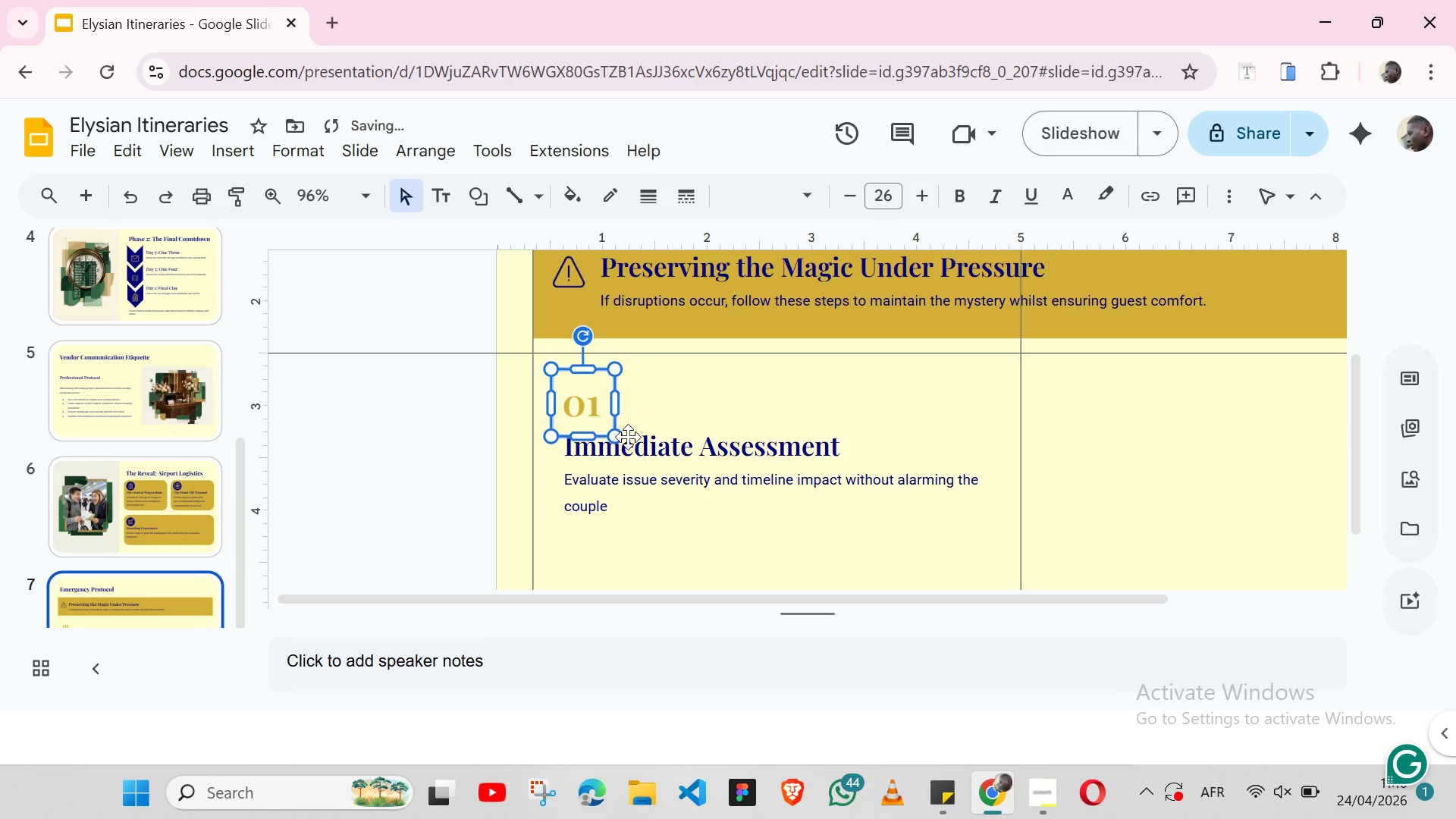 
key(ArrowDown)
 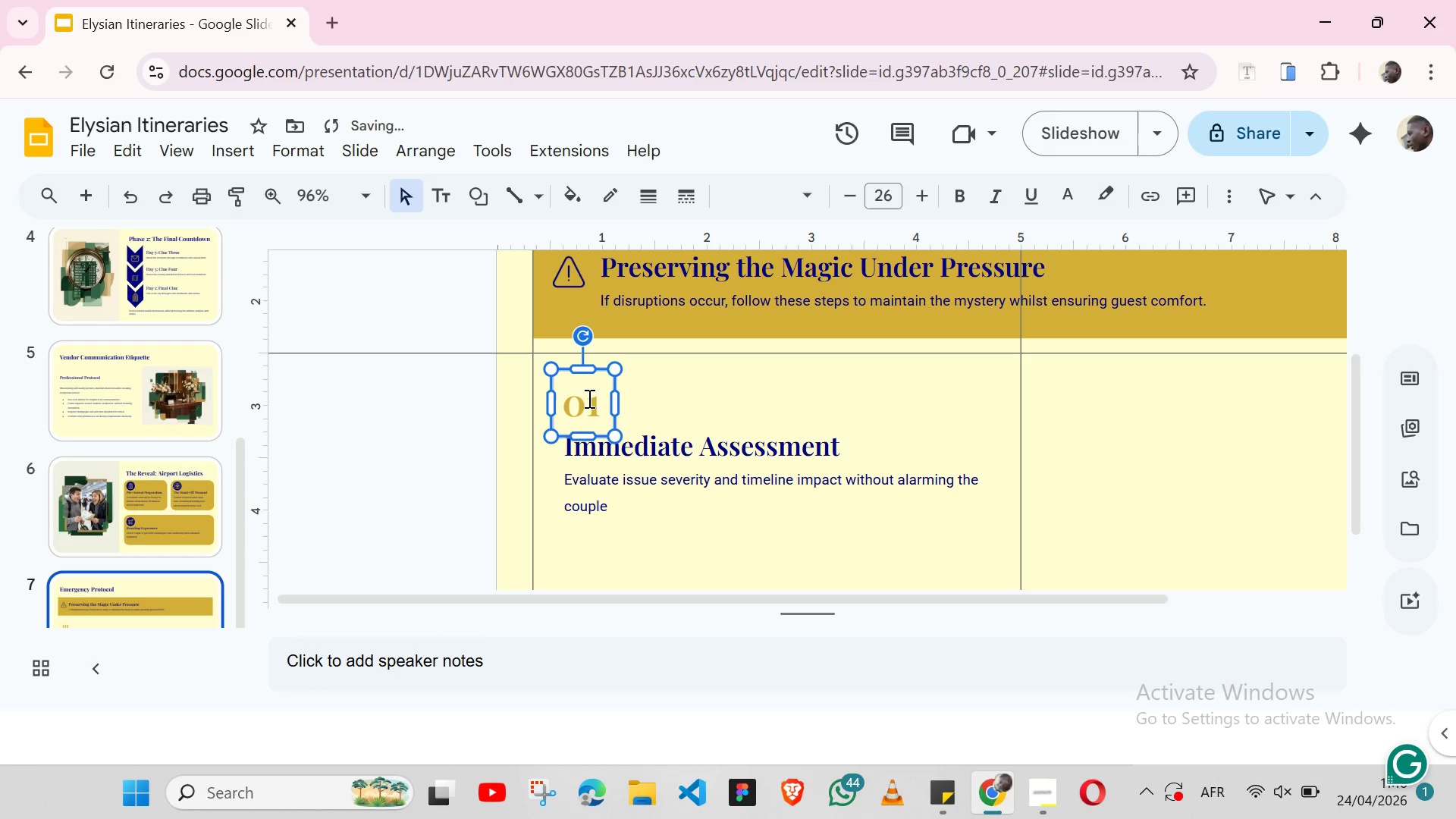 
double_click([588, 398])
 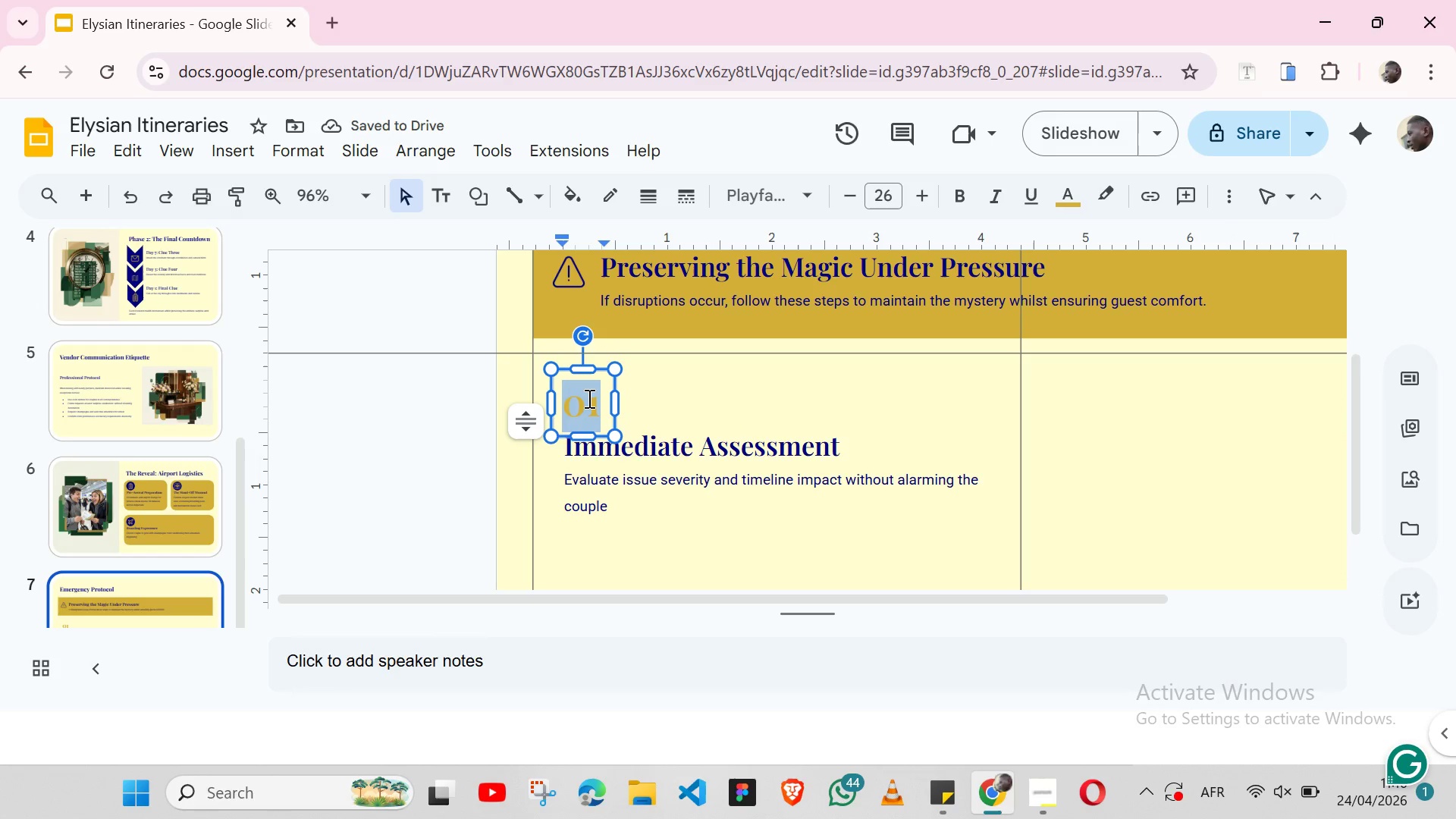 
triple_click([588, 398])
 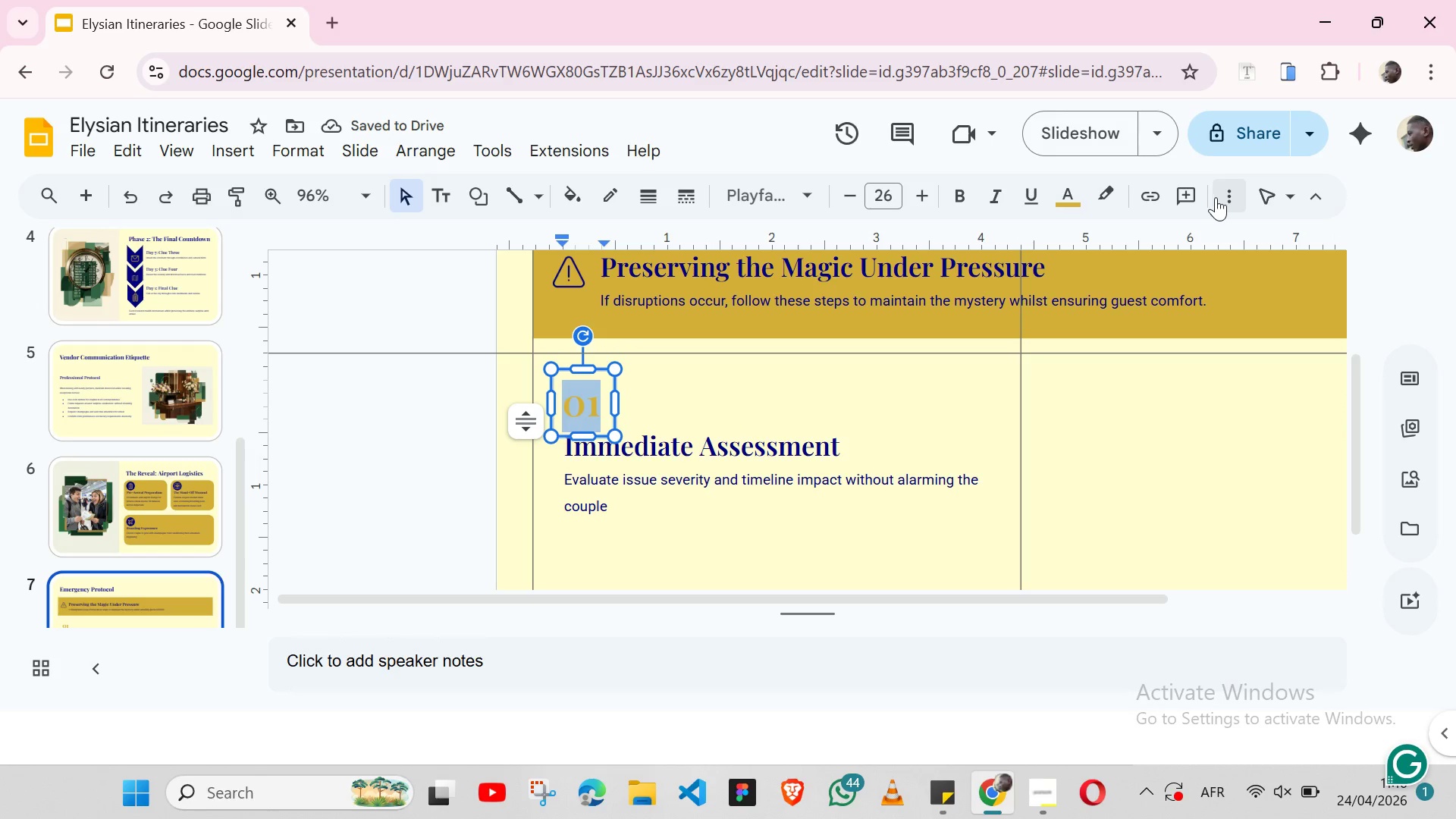 
left_click([1219, 197])
 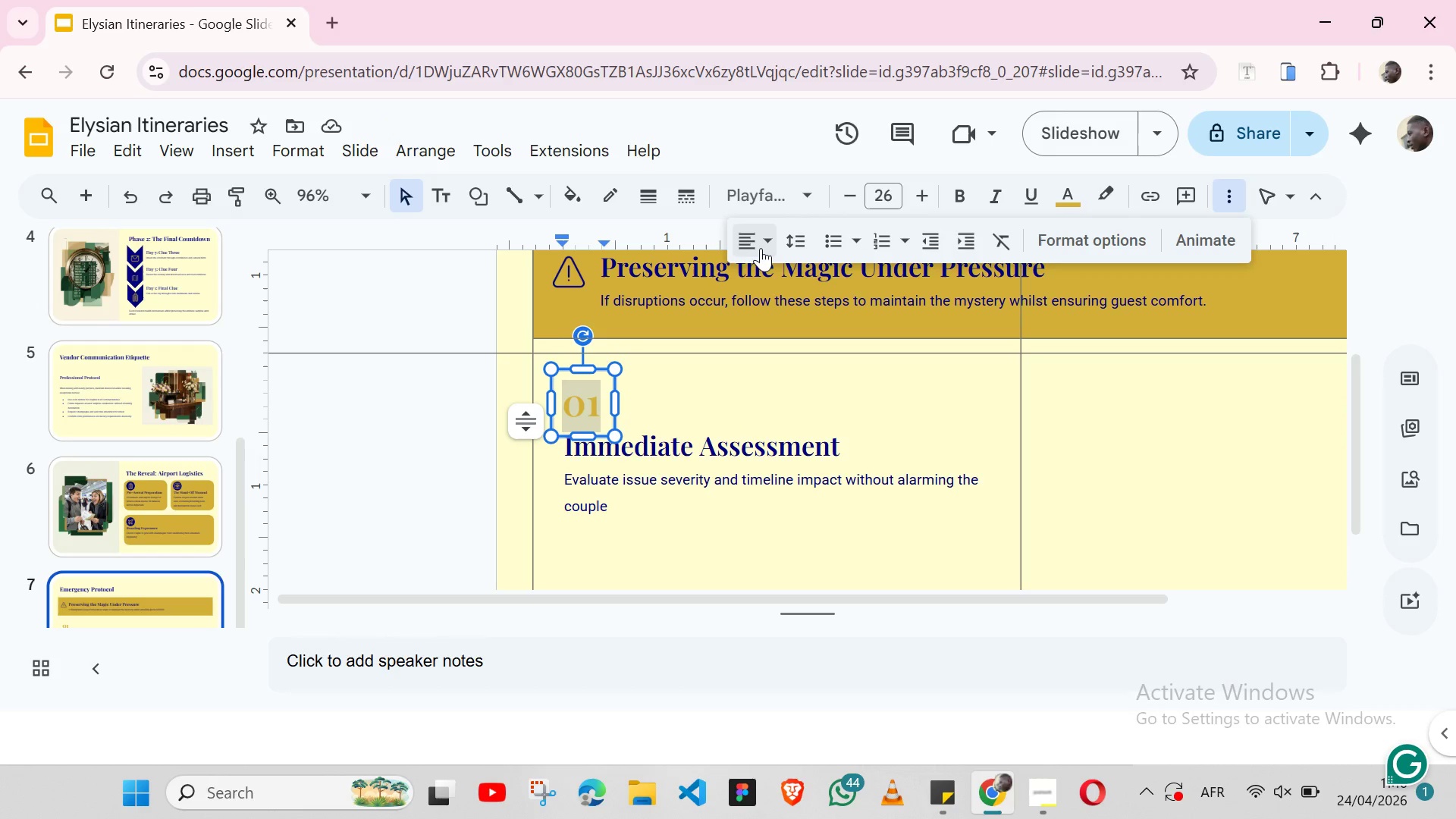 
left_click([761, 248])
 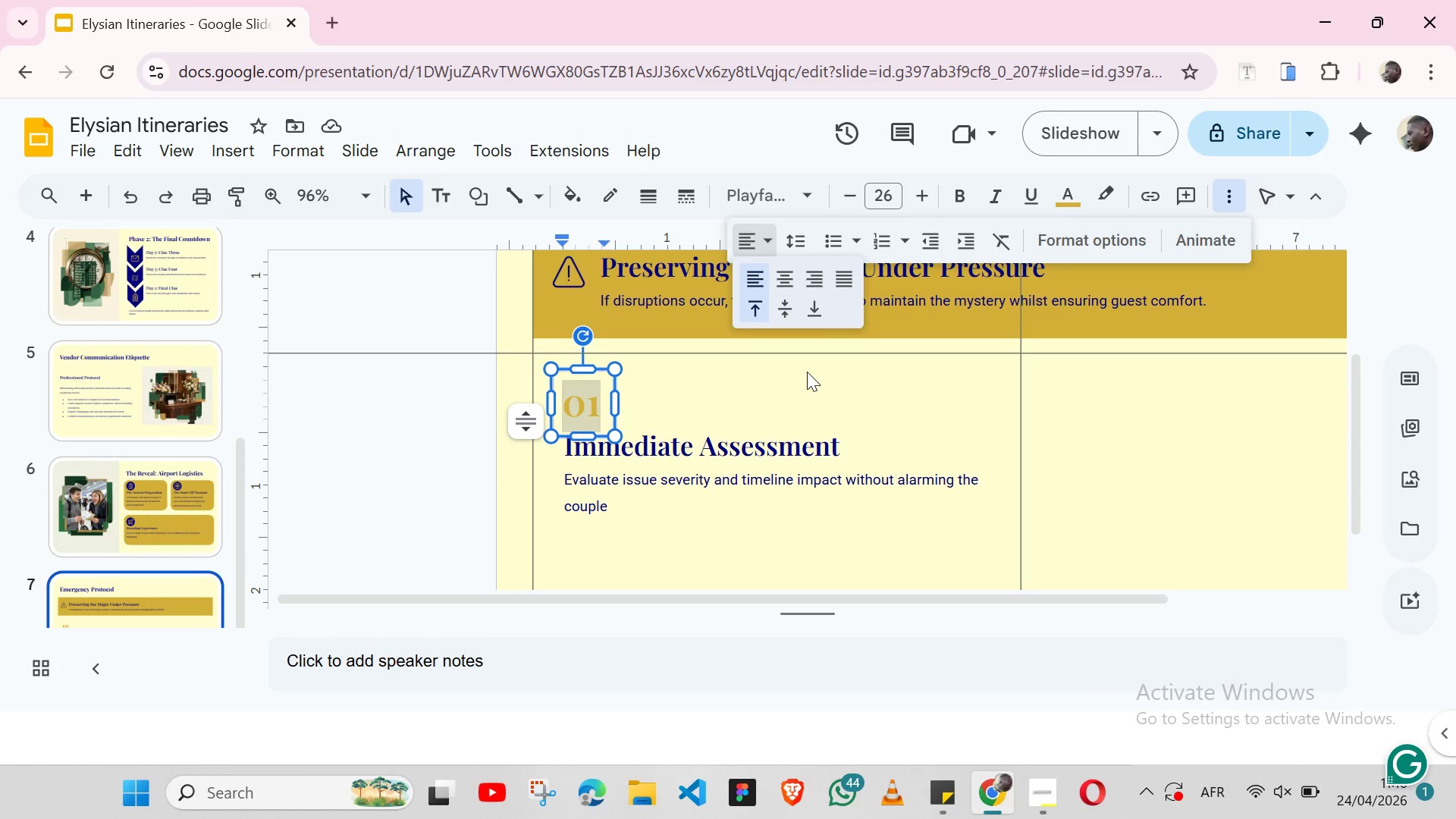 
left_click([807, 372])
 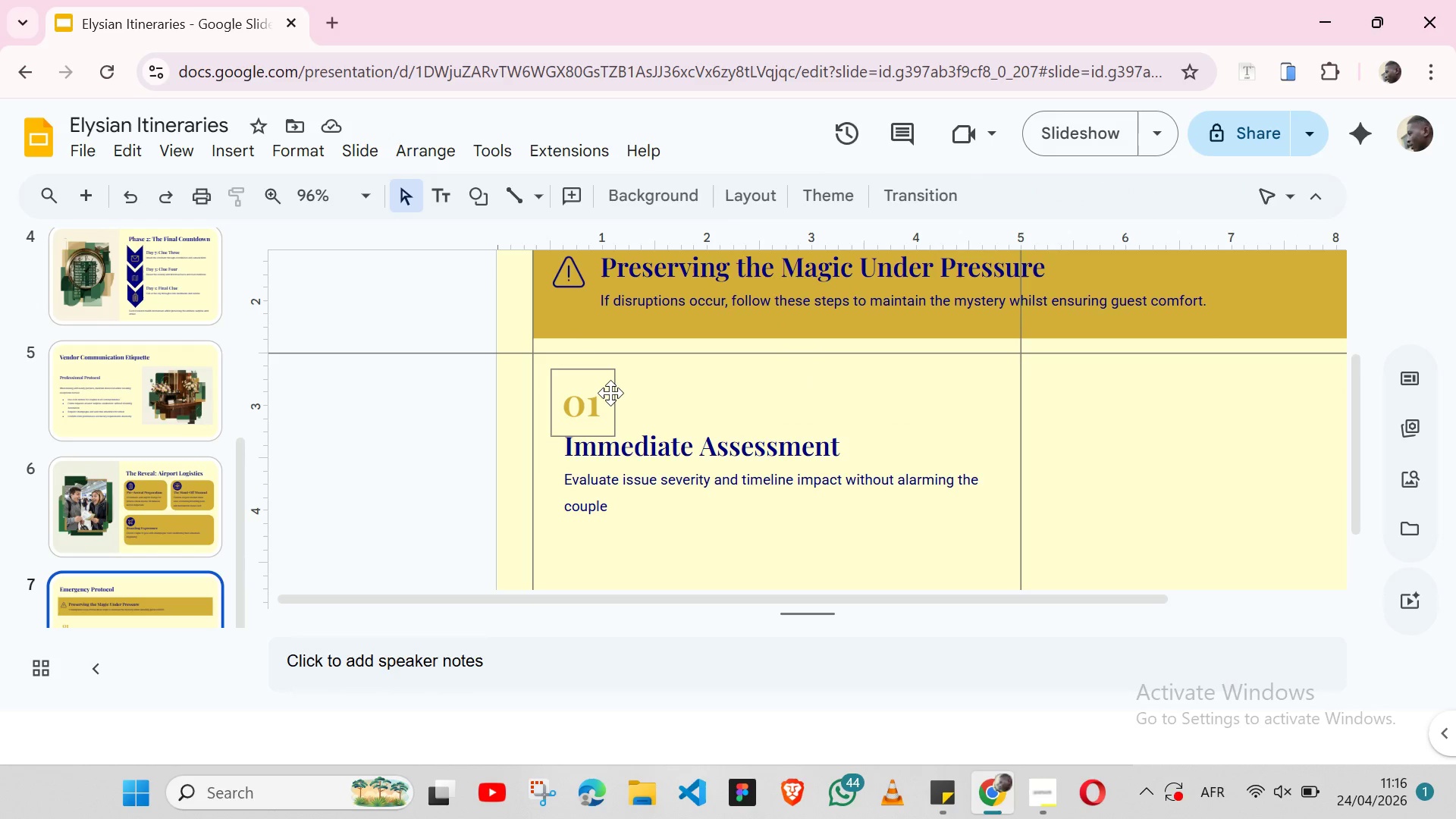 
left_click([610, 393])
 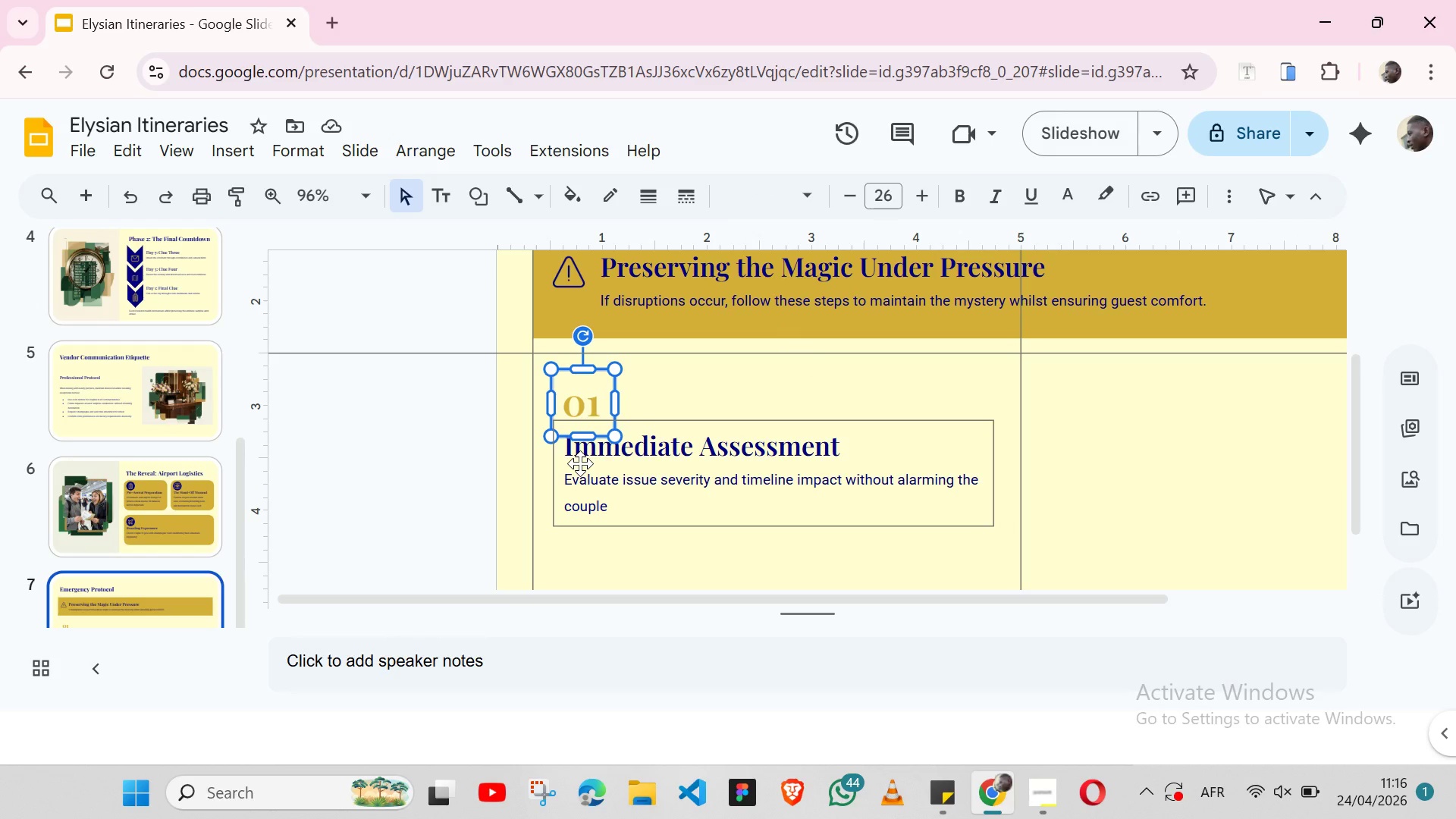 
key(ArrowRight)
 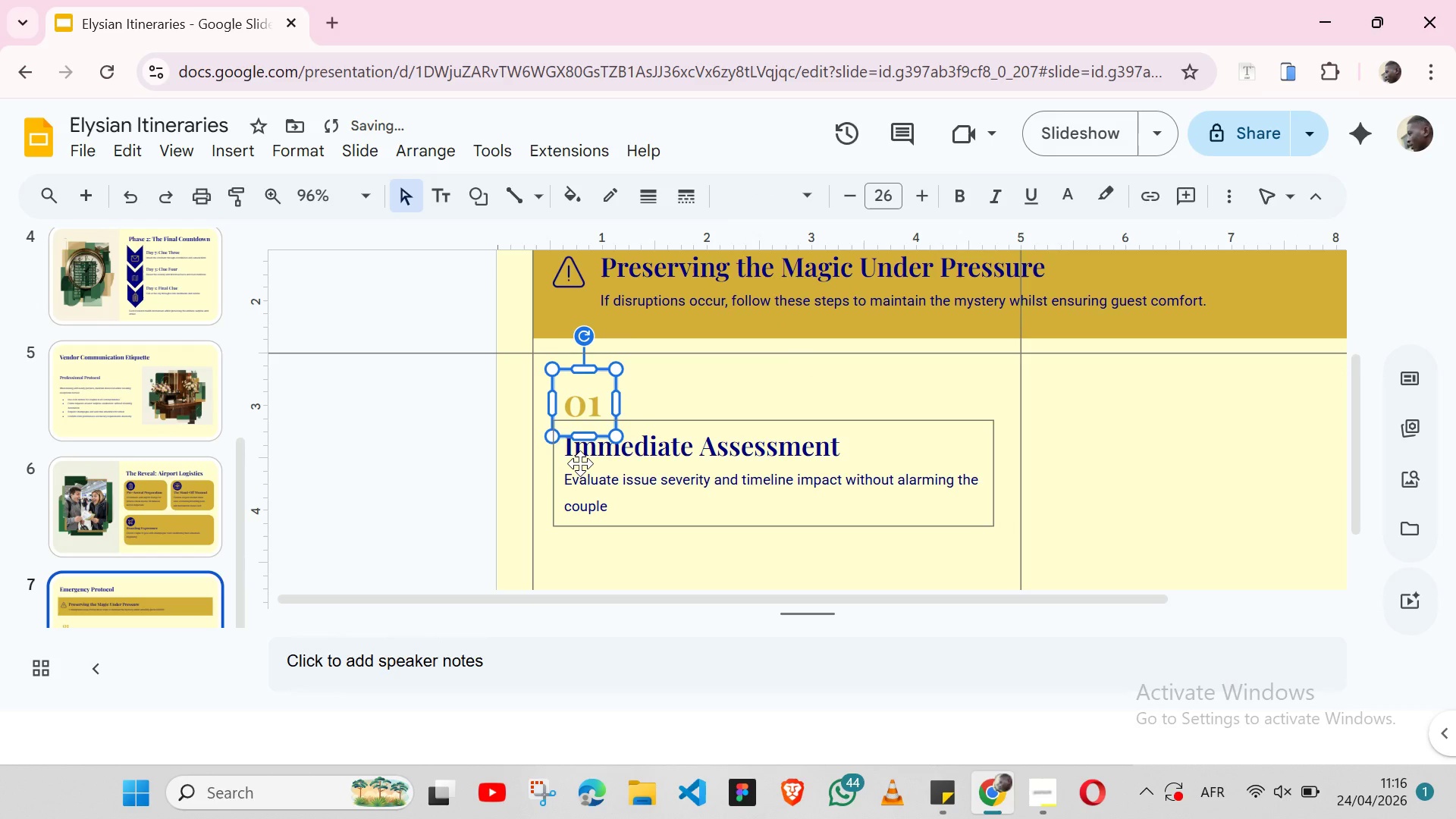 
key(ArrowRight)
 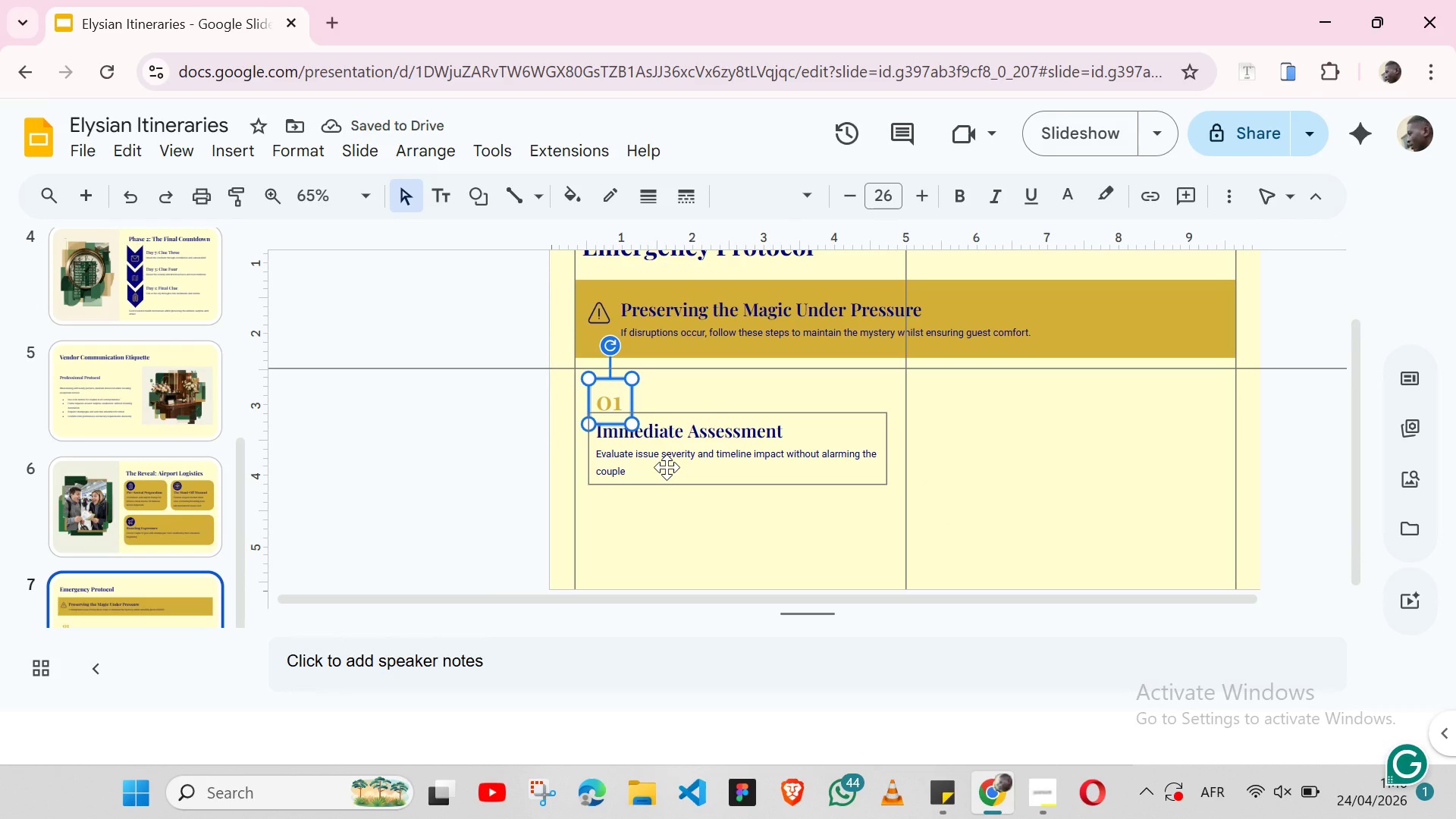 
hold_key(key=ShiftLeft, duration=0.56)
 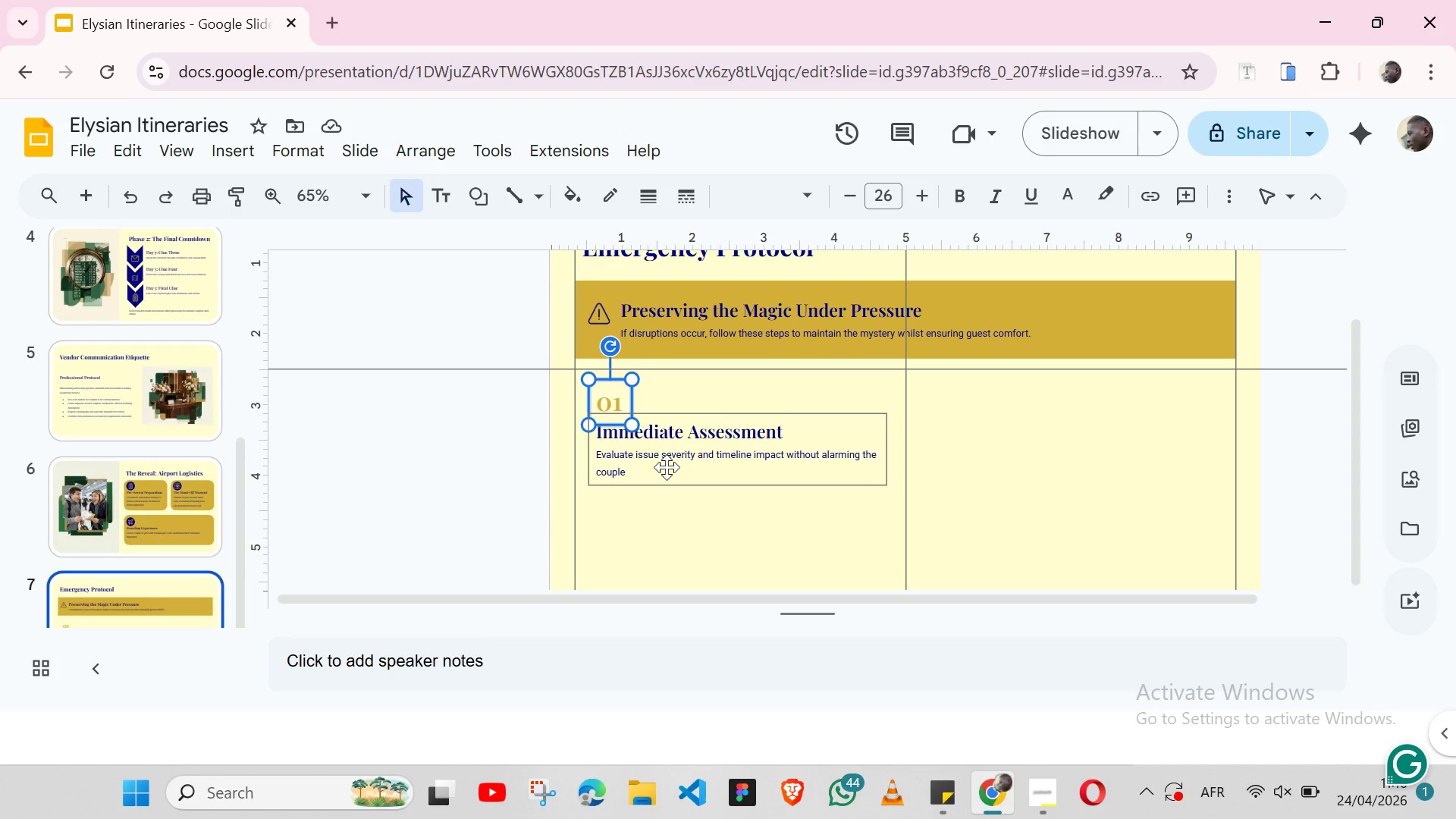 
key(ArrowDown)
 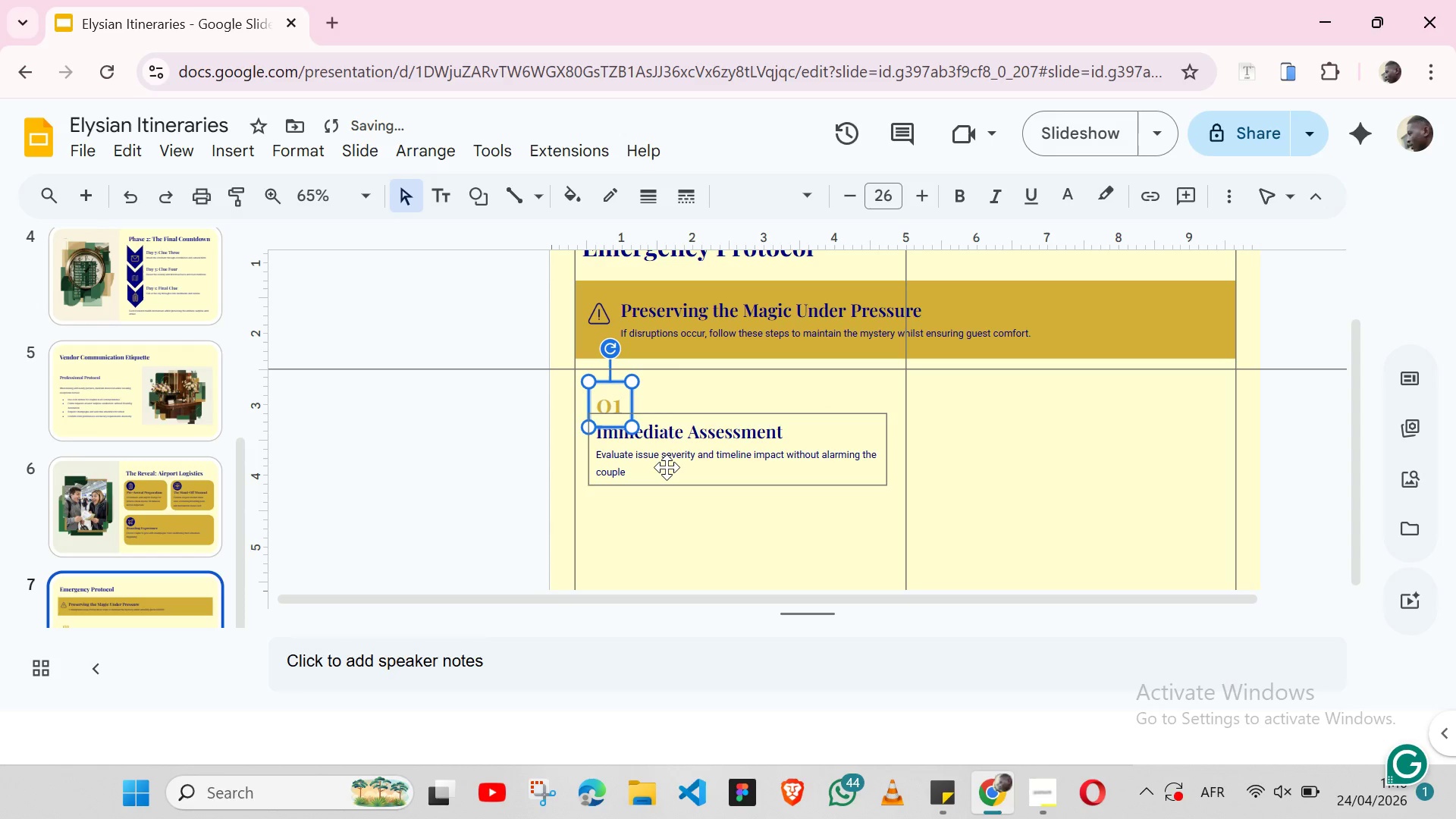 
key(ArrowDown)
 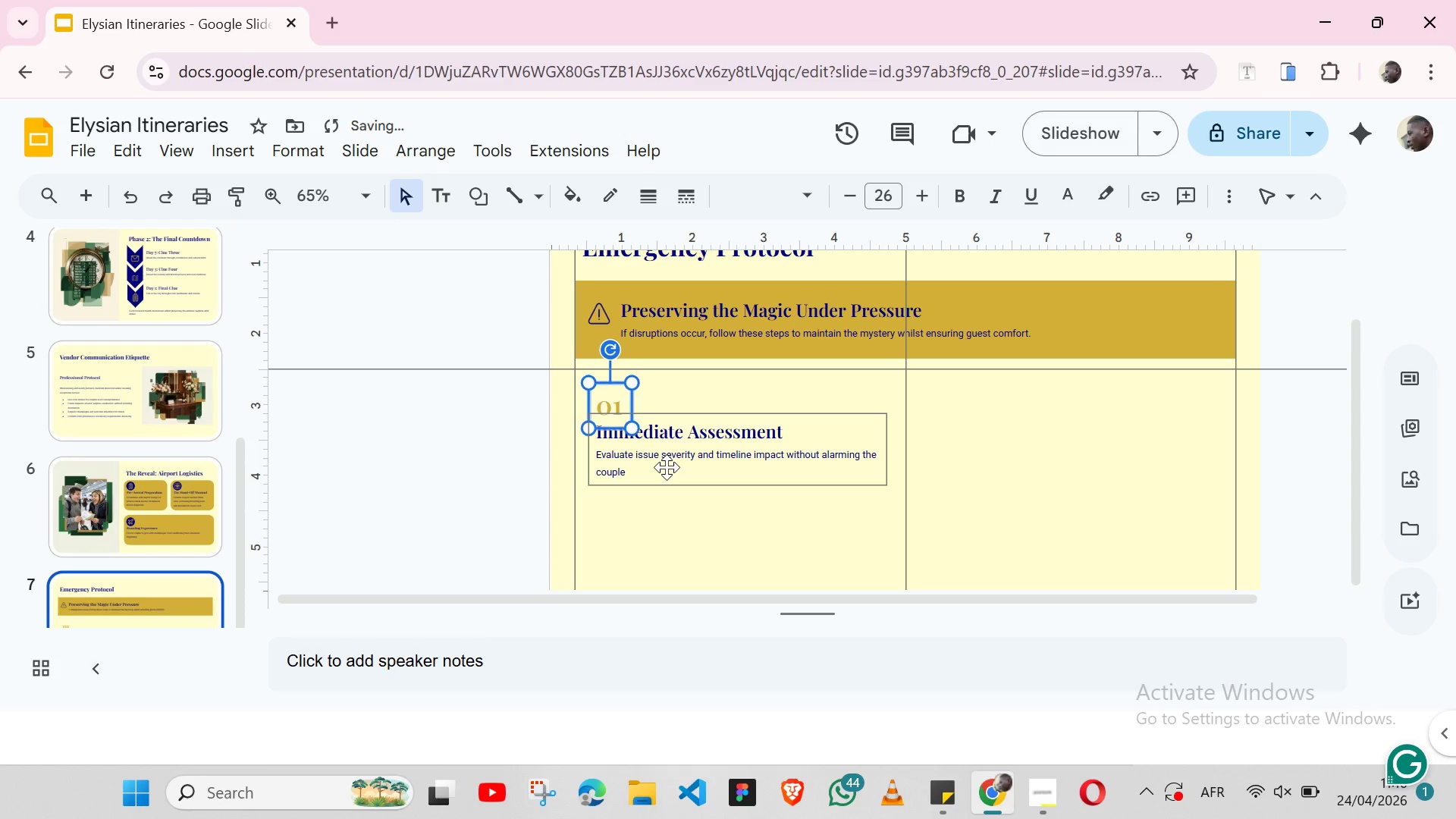 
key(ArrowDown)
 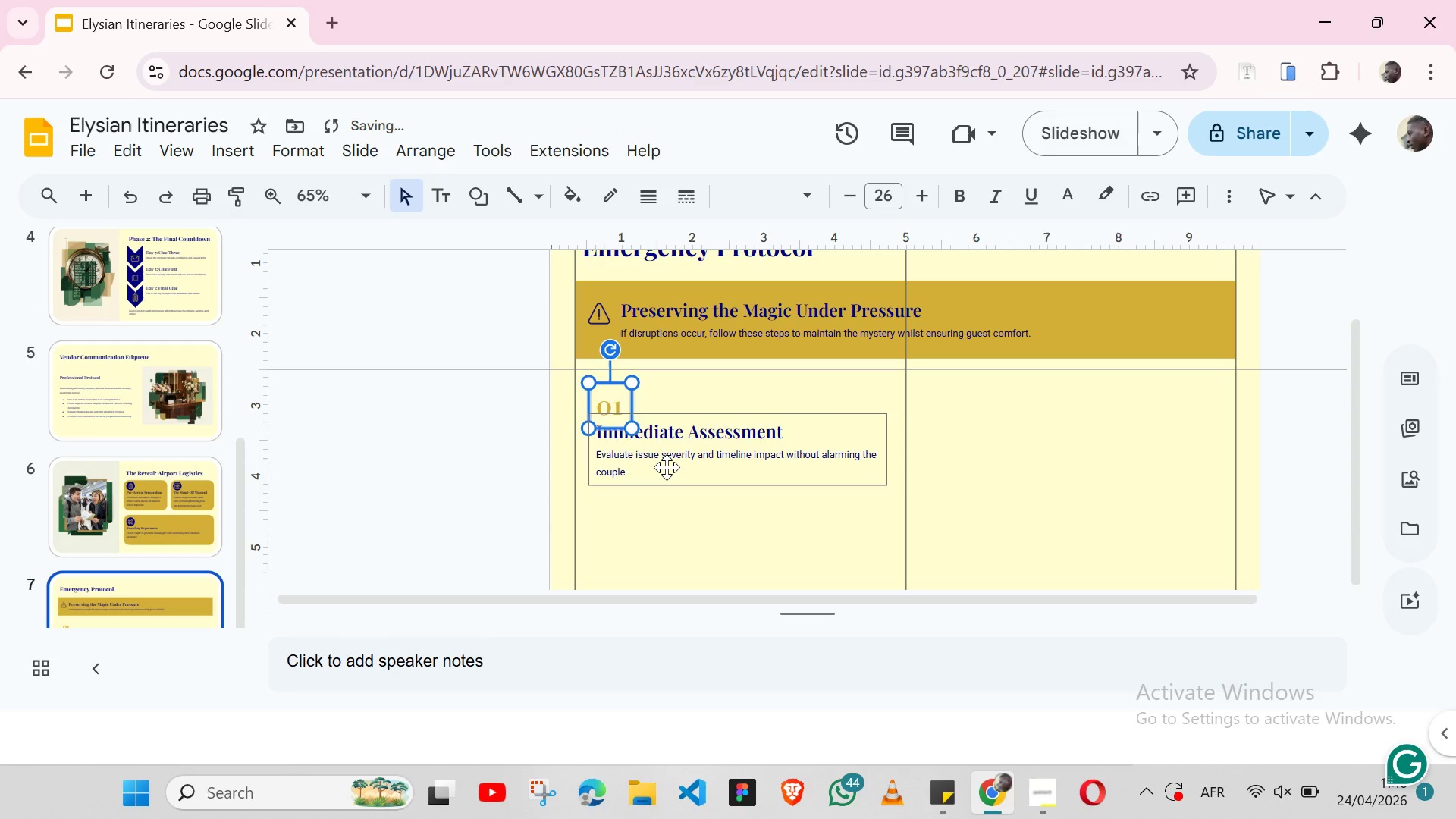 
key(ArrowDown)
 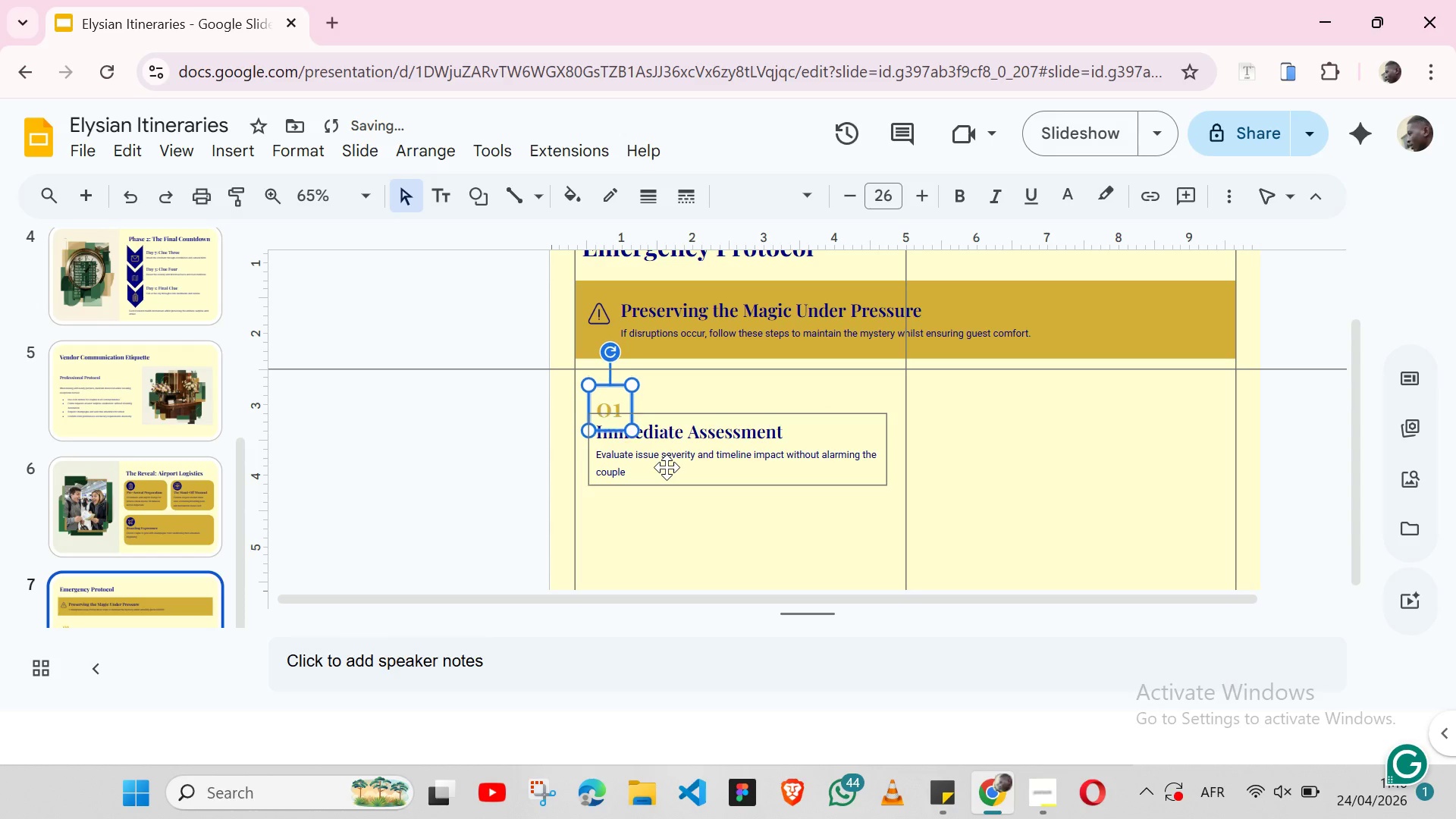 
key(ArrowDown)
 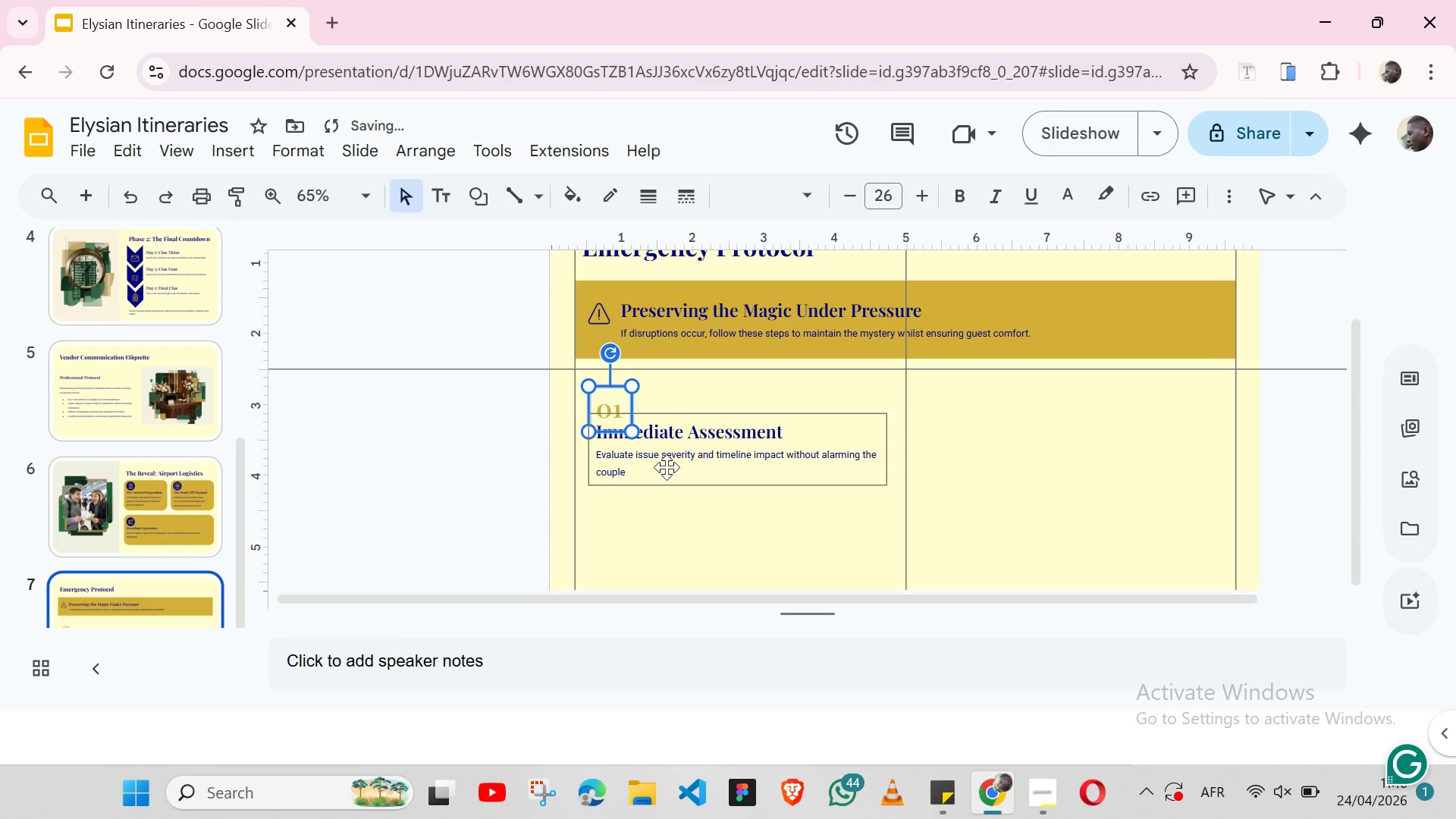 
key(ArrowDown)
 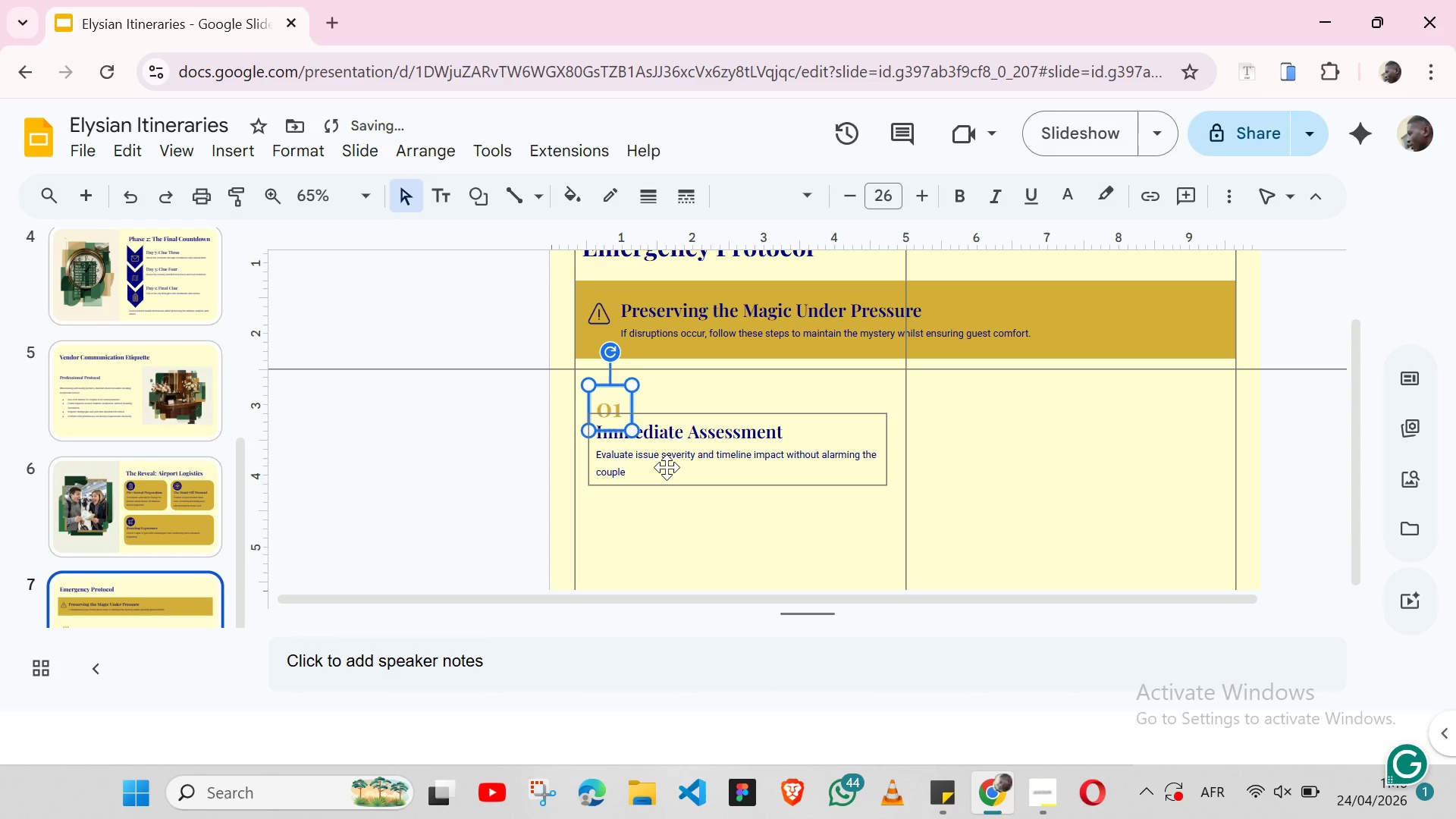 
key(ArrowUp)
 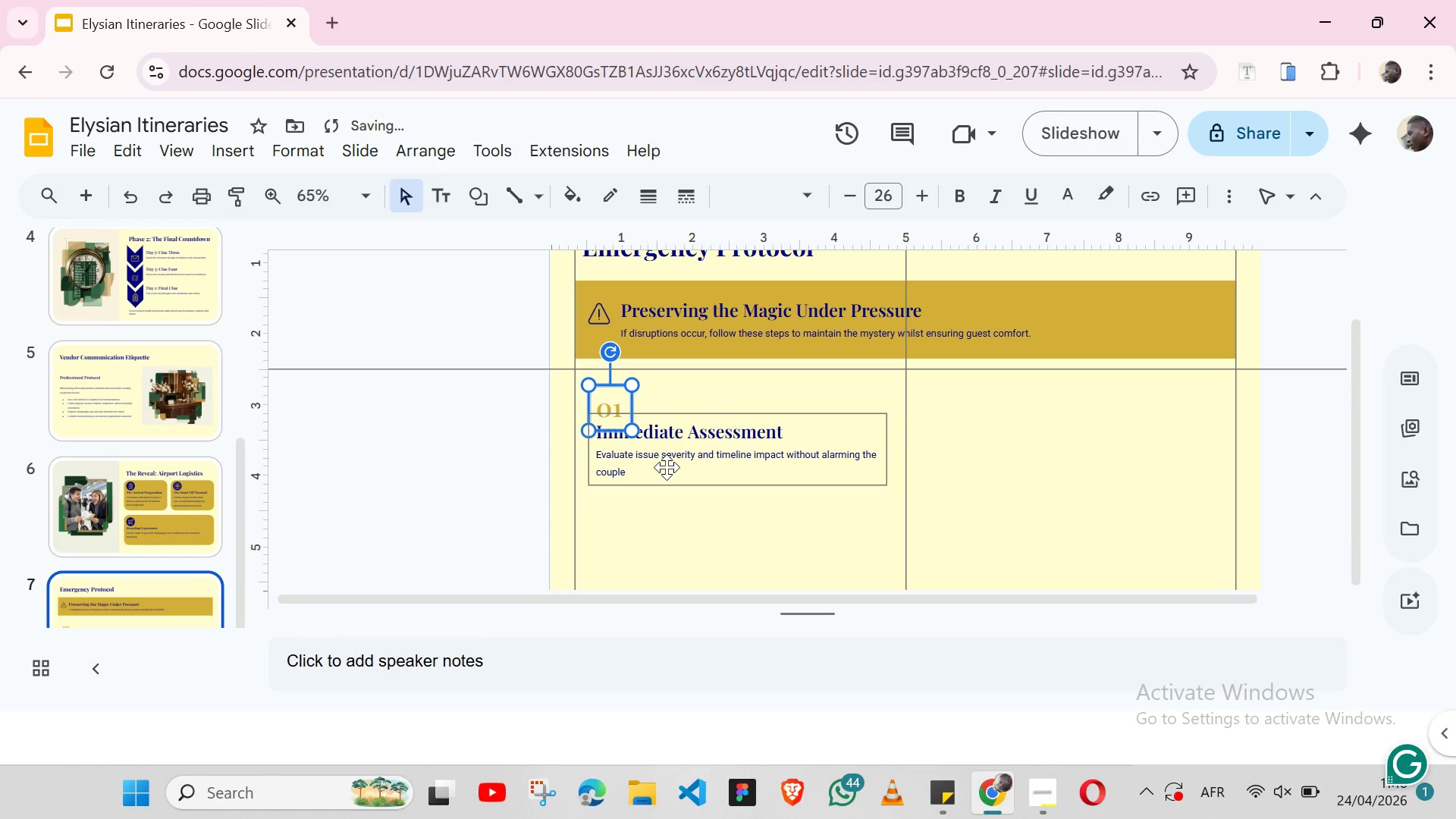 
key(ArrowUp)
 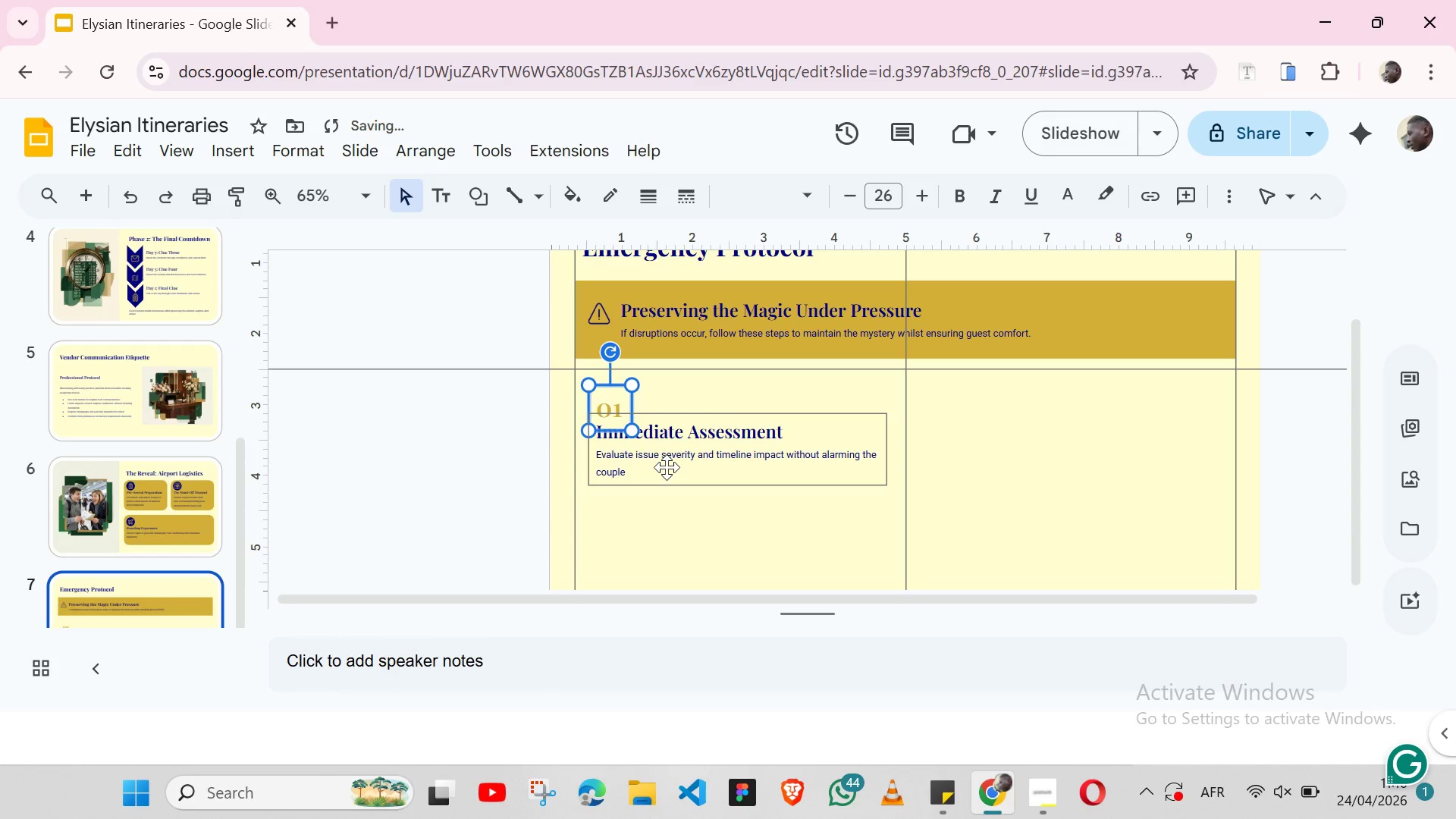 
key(ArrowDown)
 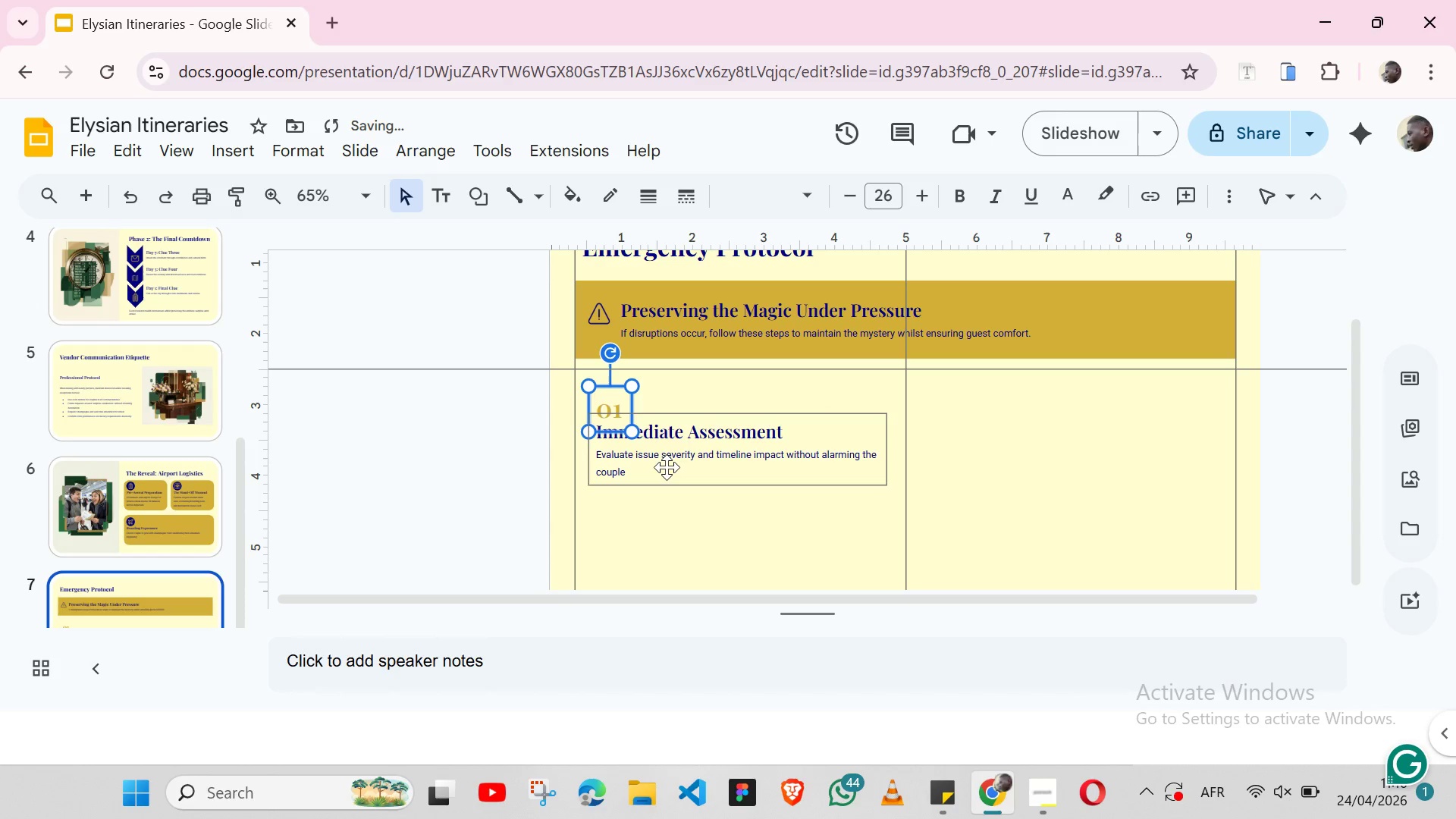 
key(ArrowDown)
 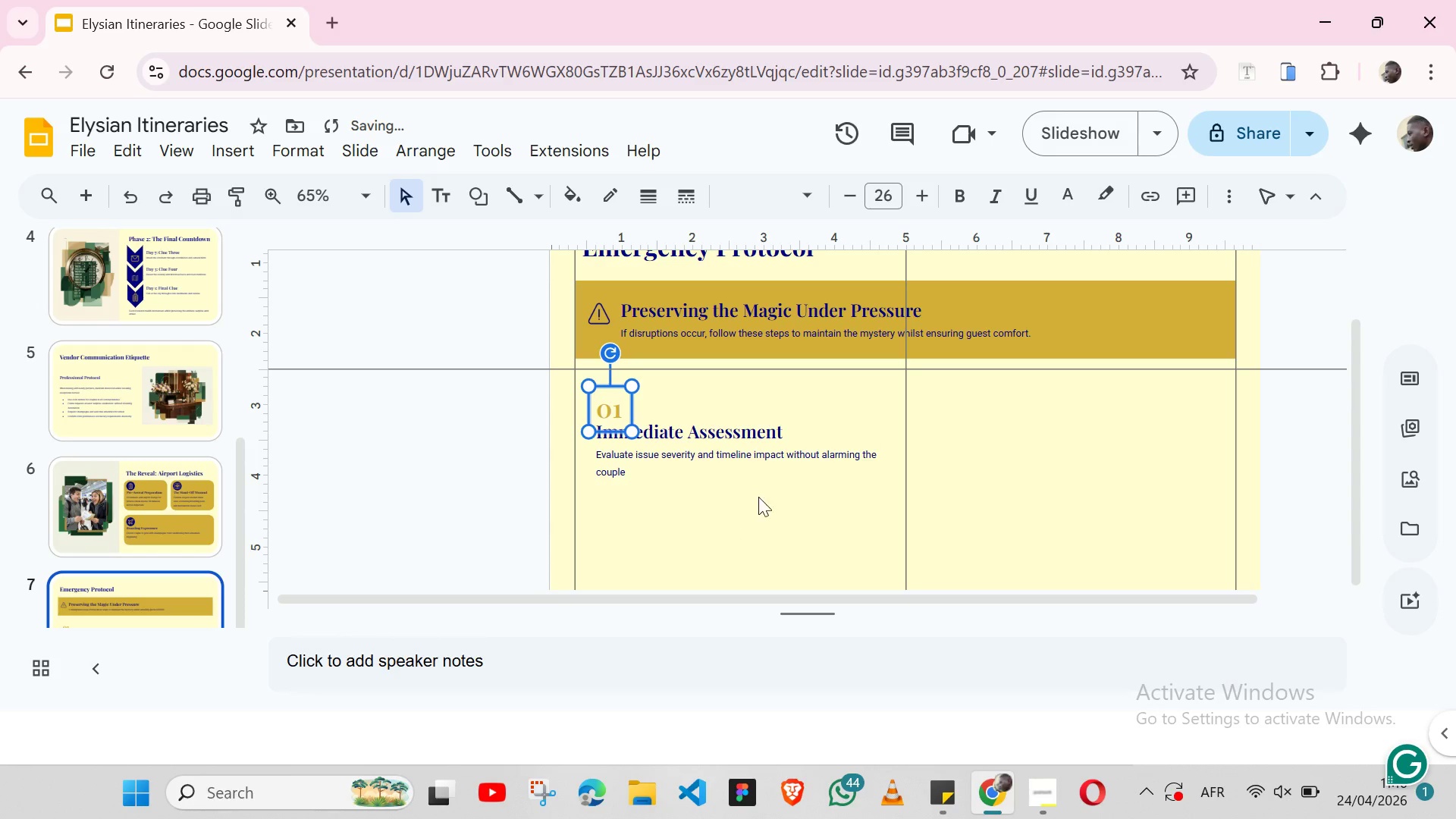 
hold_key(key=ShiftLeft, duration=1.53)
left_click([791, 484])
 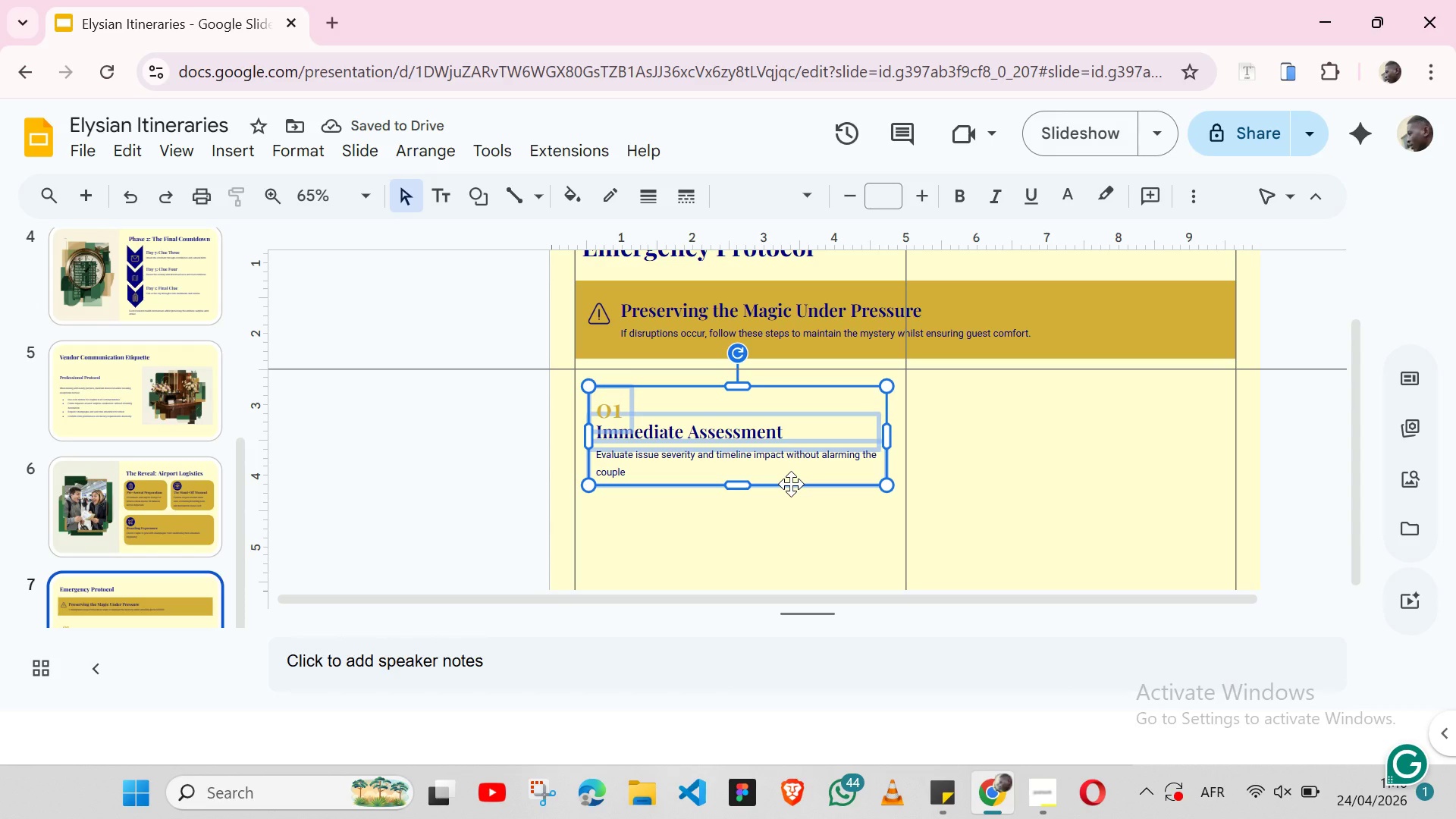 
key(Shift+ShiftLeft)
 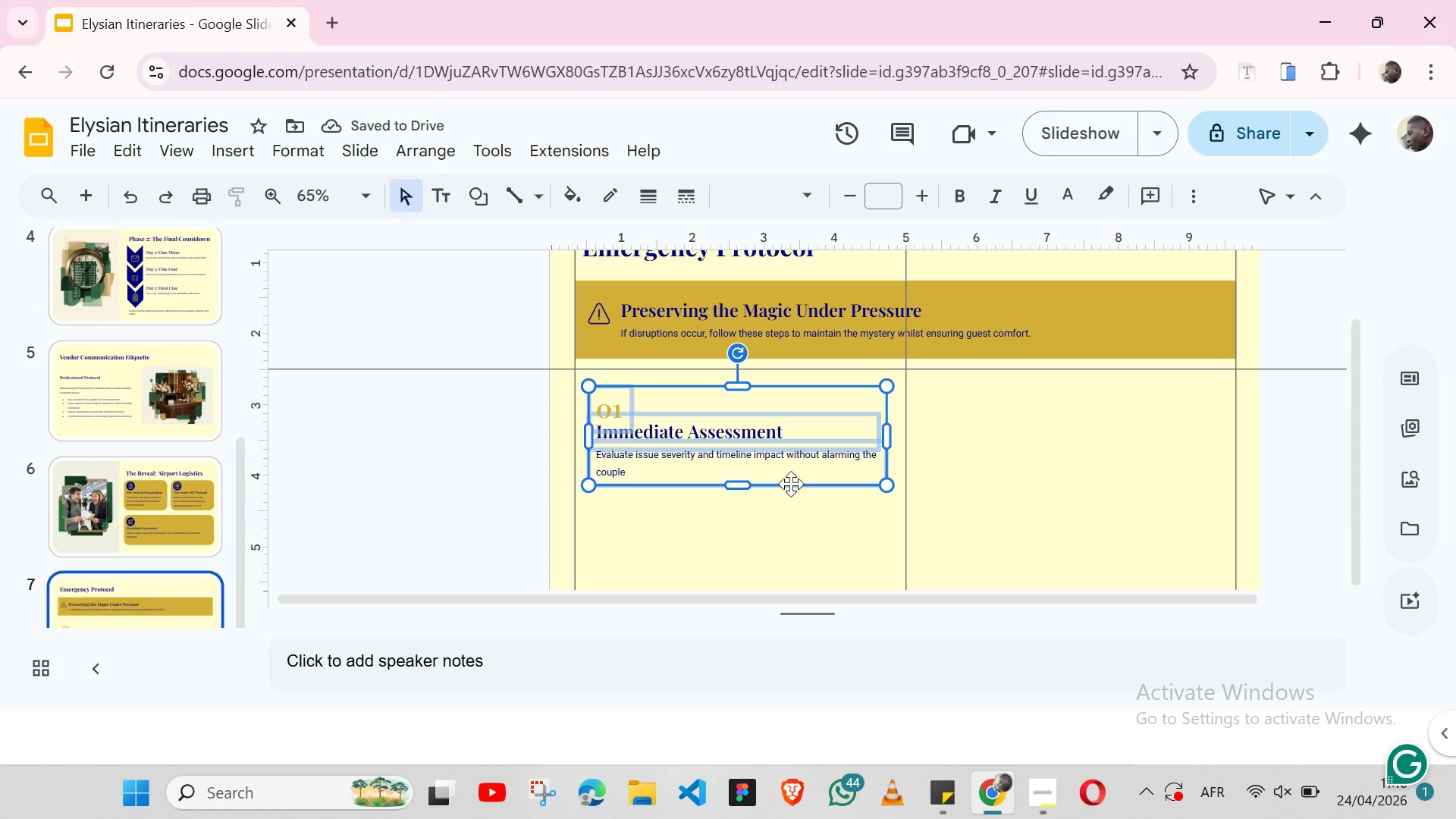 
key(Shift+ShiftLeft)
 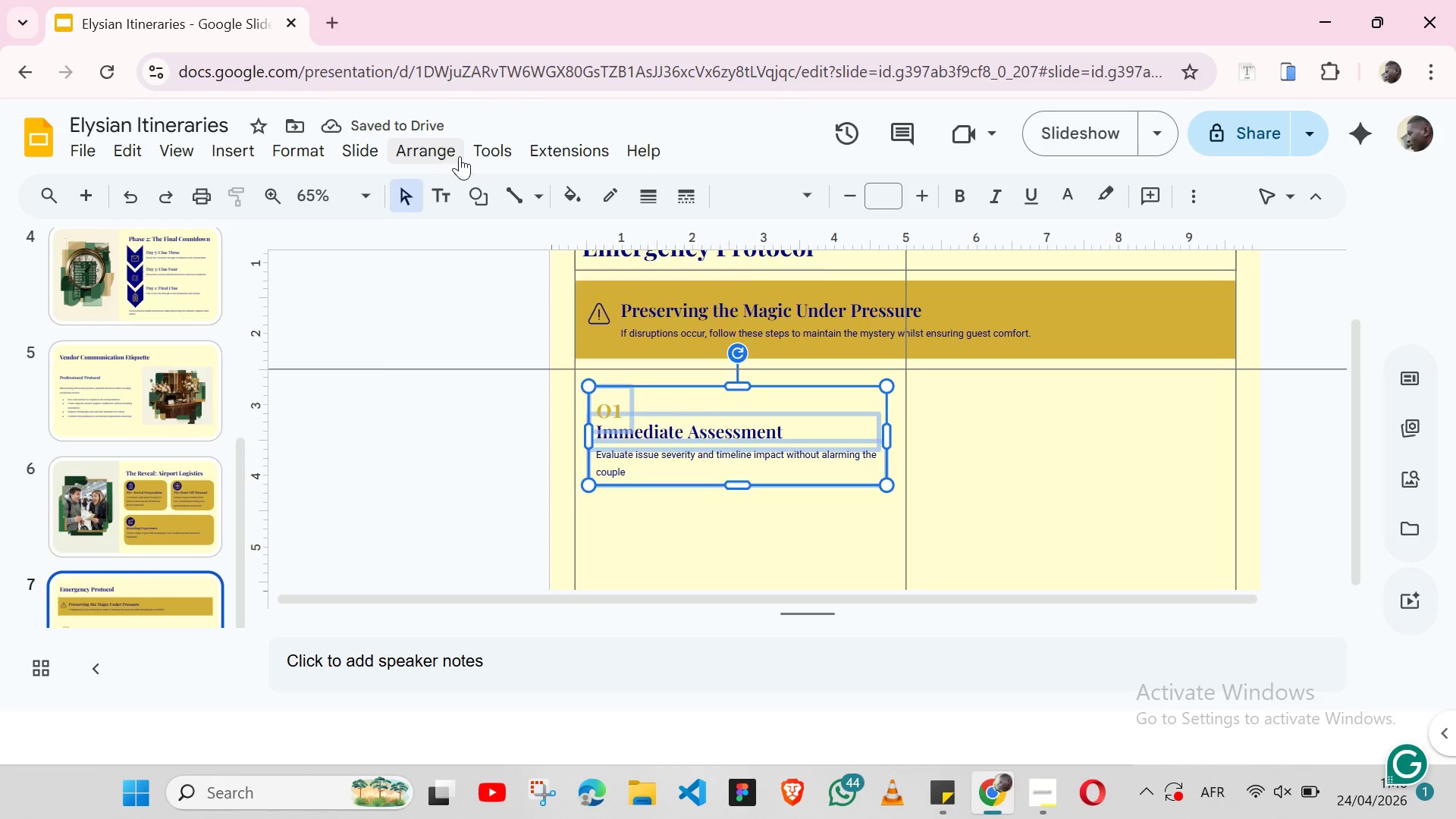 
left_click([460, 156])
 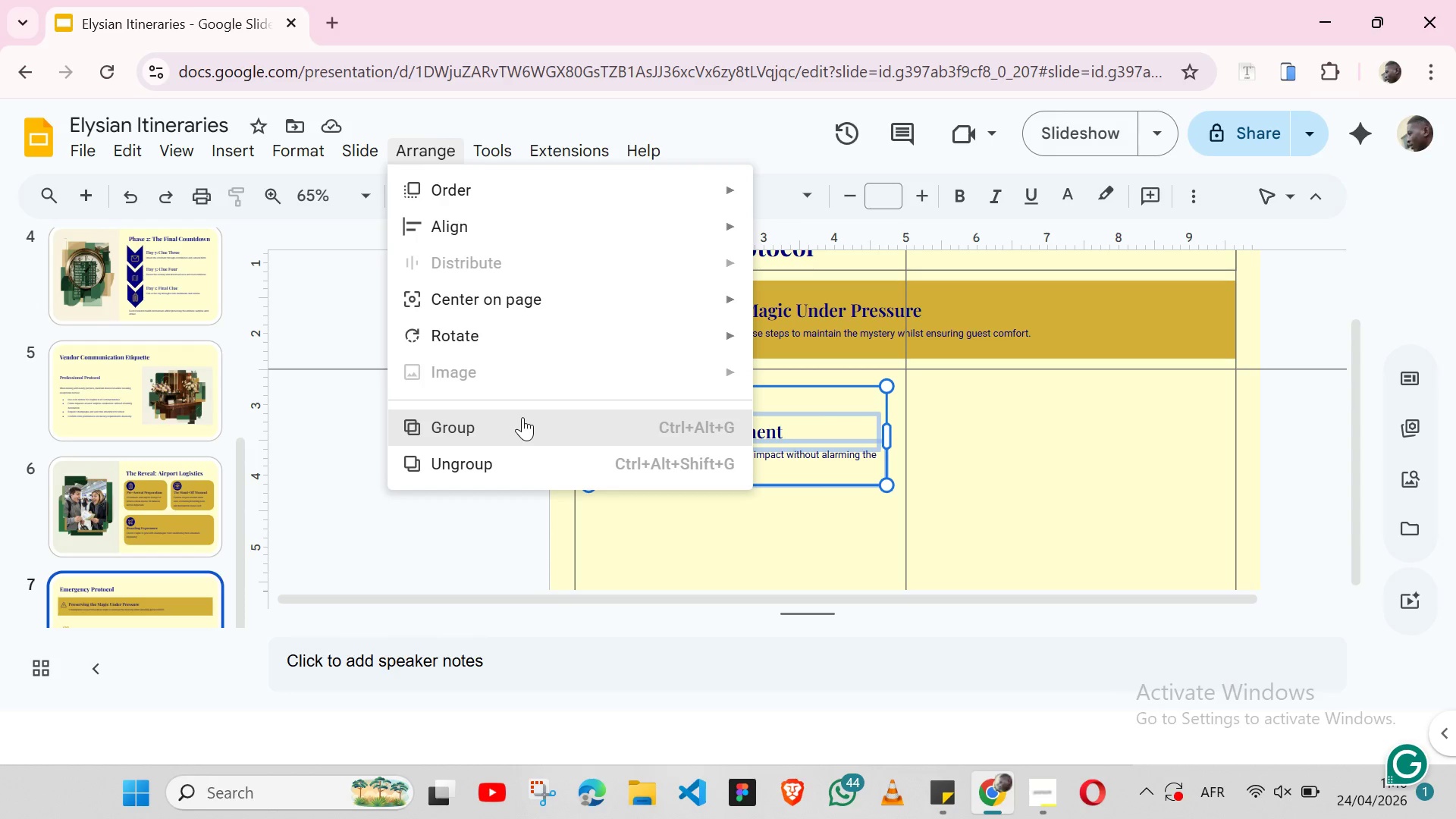 
left_click([522, 417])
 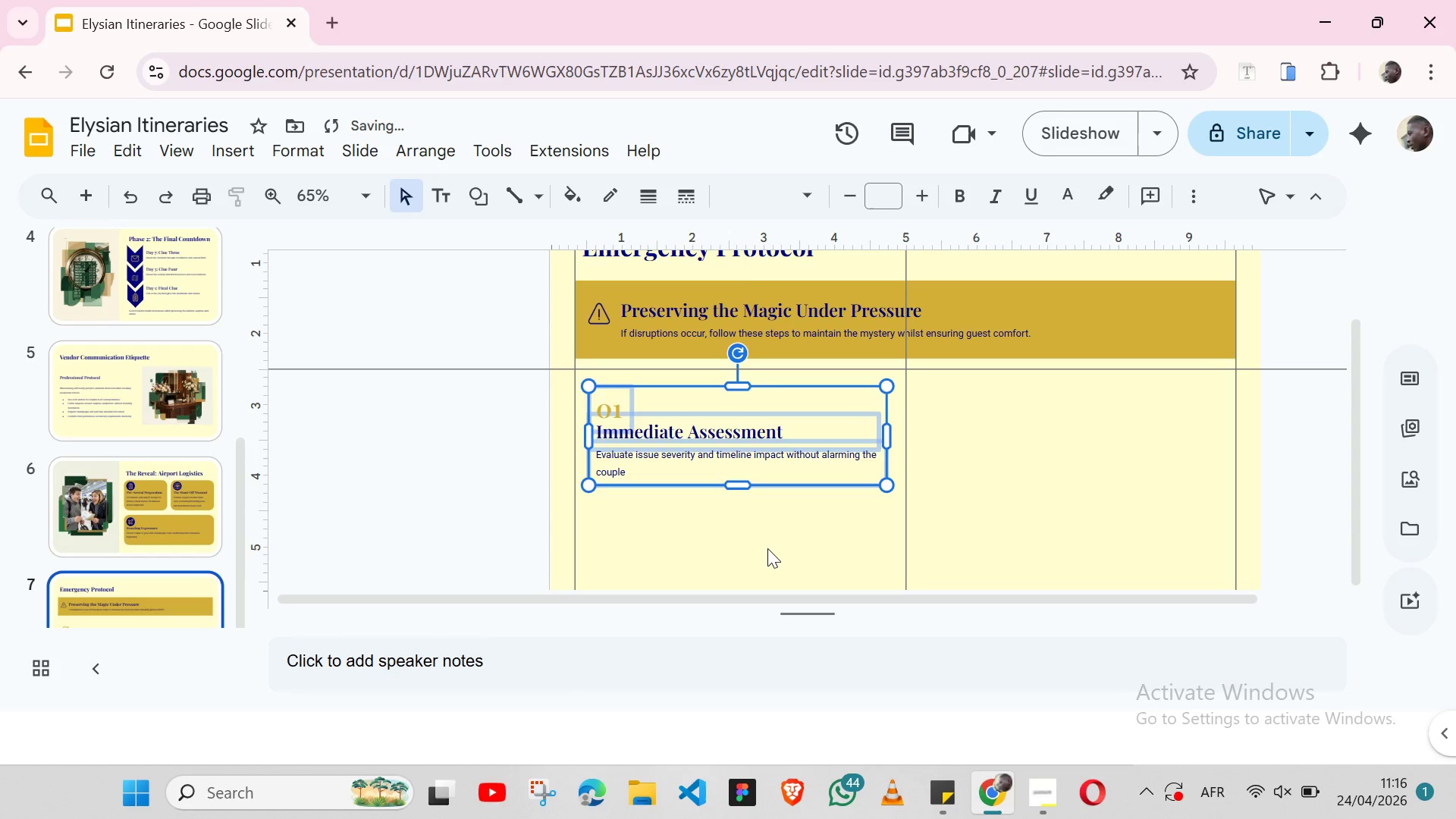 
left_click([767, 548])
 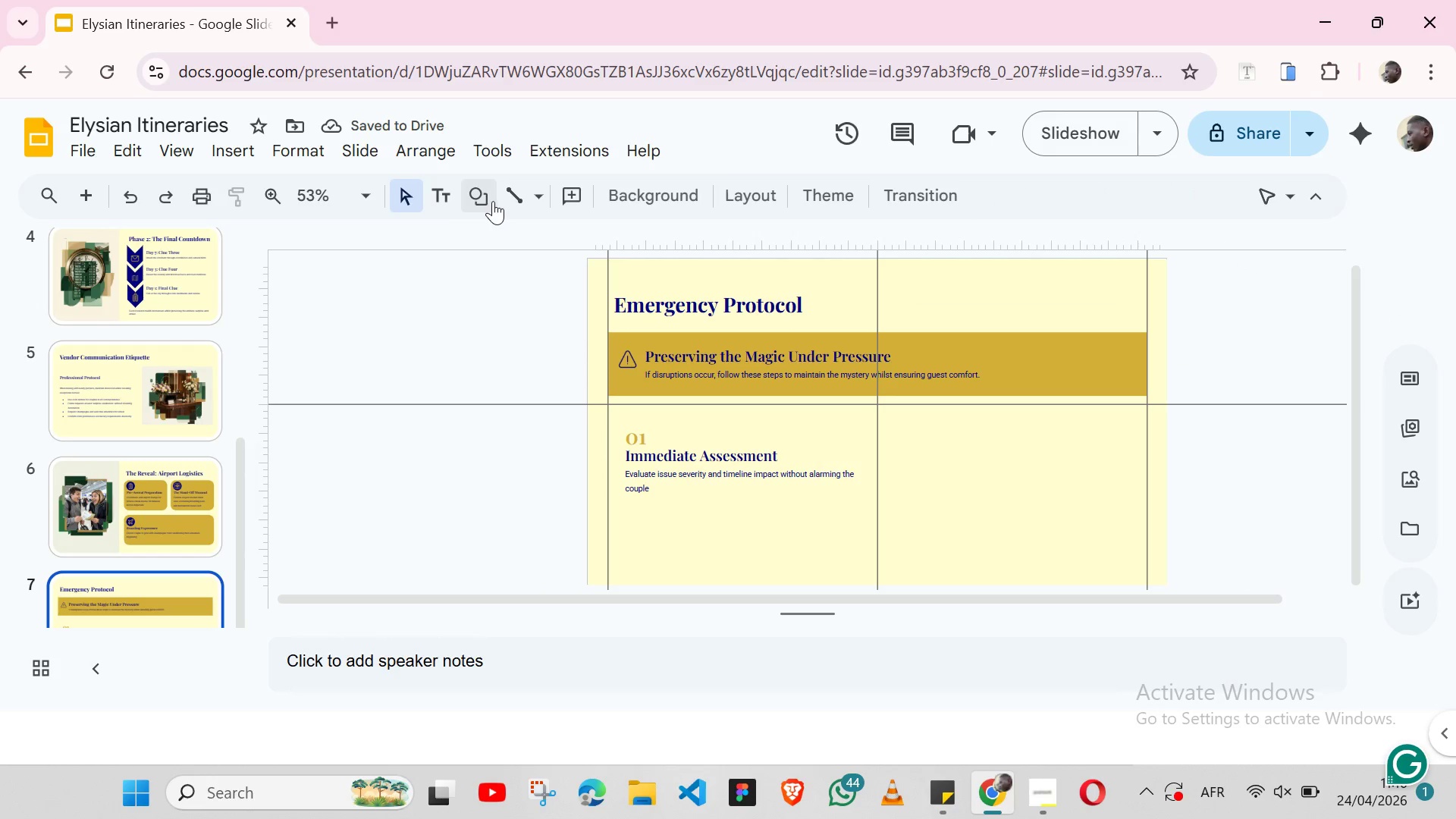 
left_click([494, 200])
 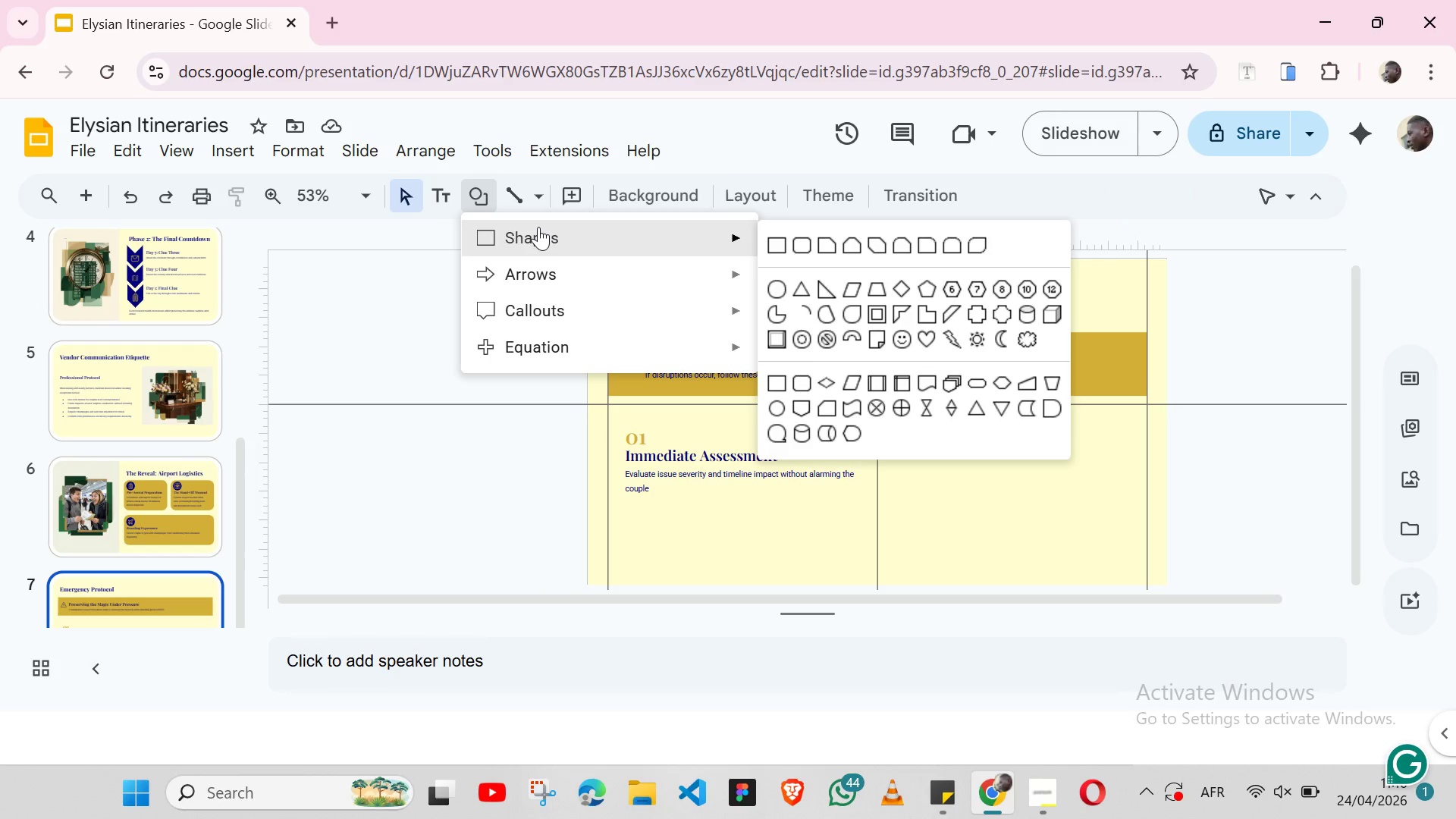 
left_click([538, 227])
 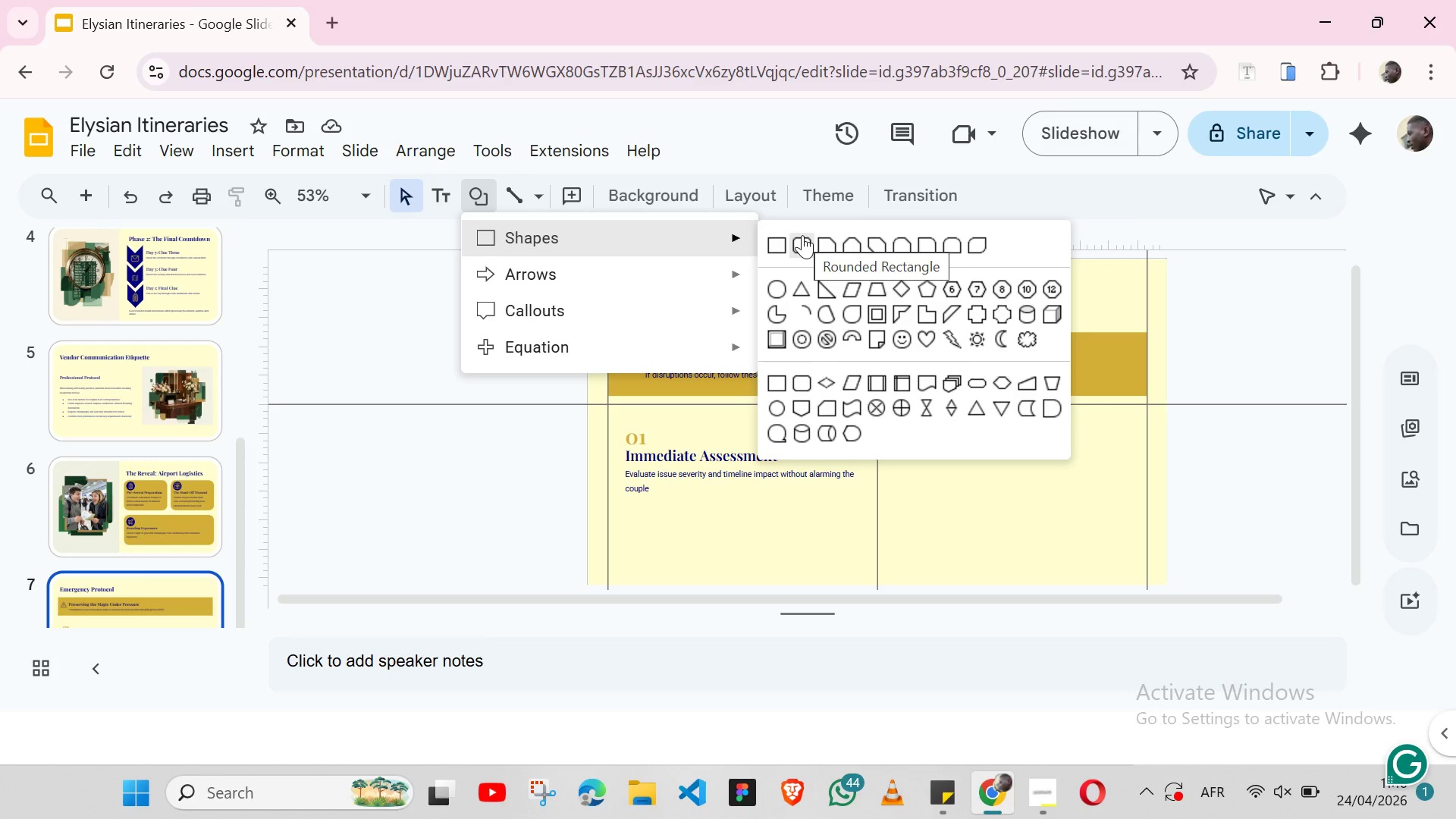 
left_click([802, 235])
 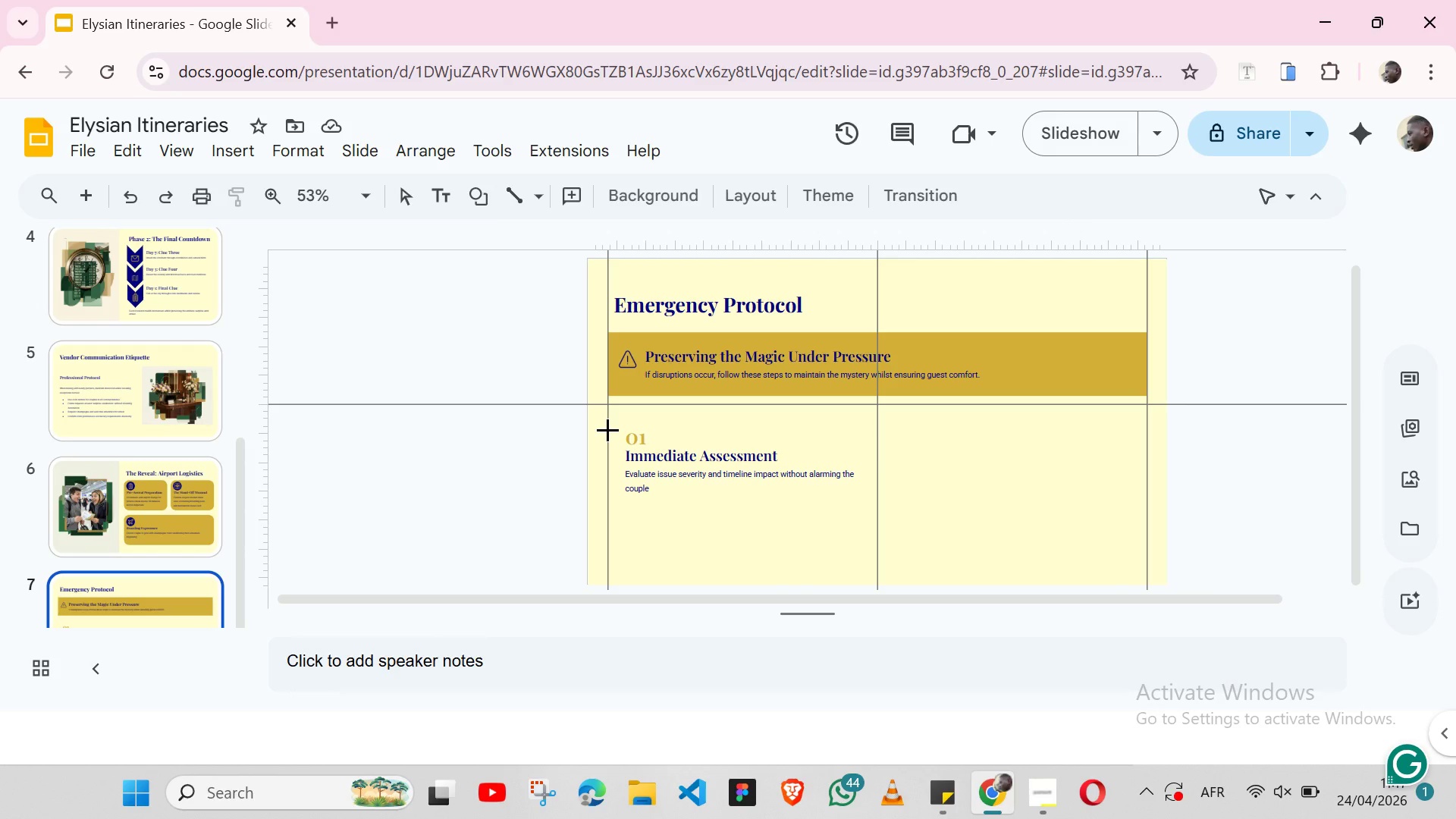 
wait(7.03)
 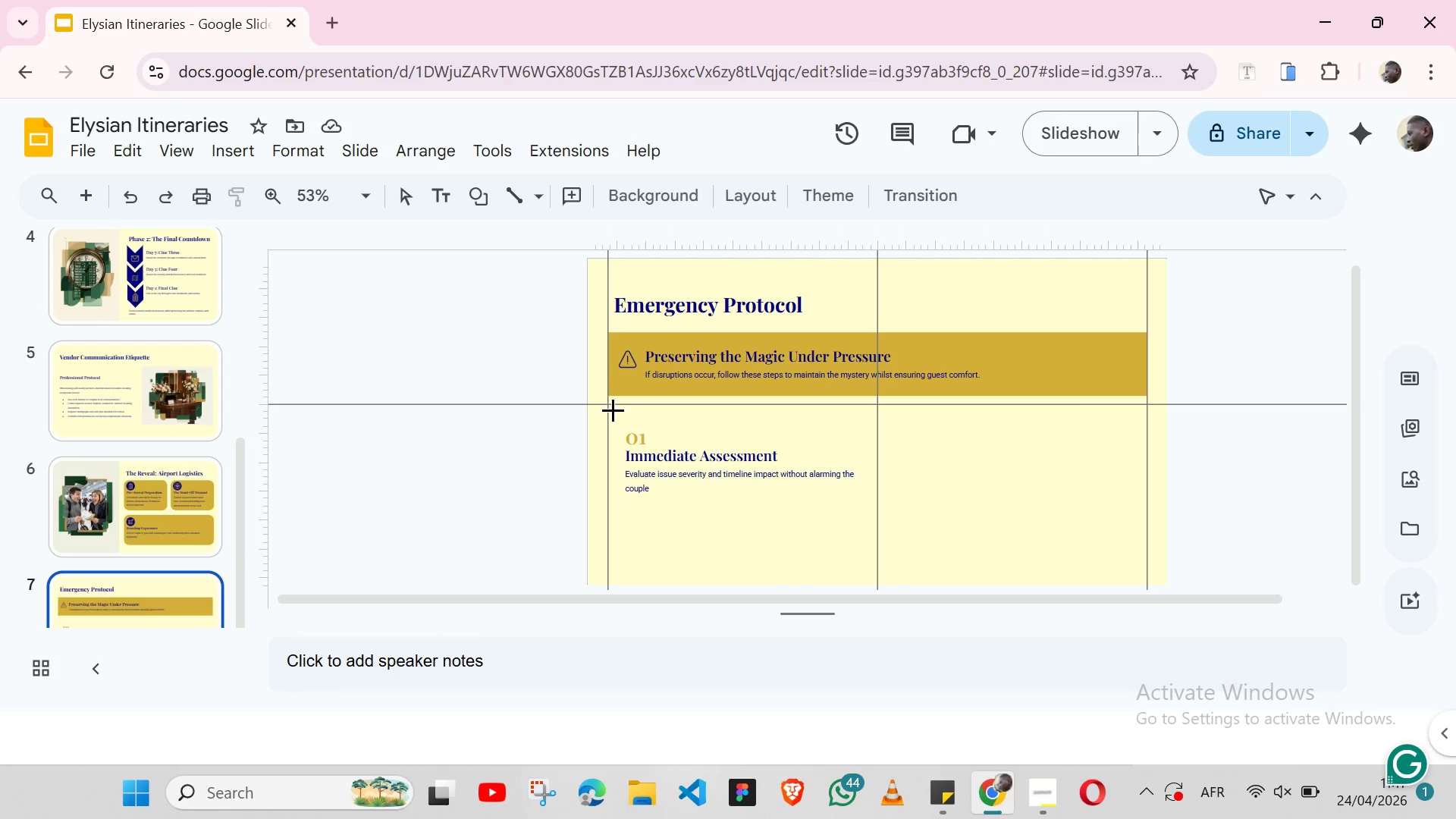 
left_click_drag(start_coordinate=[608, 428], to_coordinate=[876, 504])
 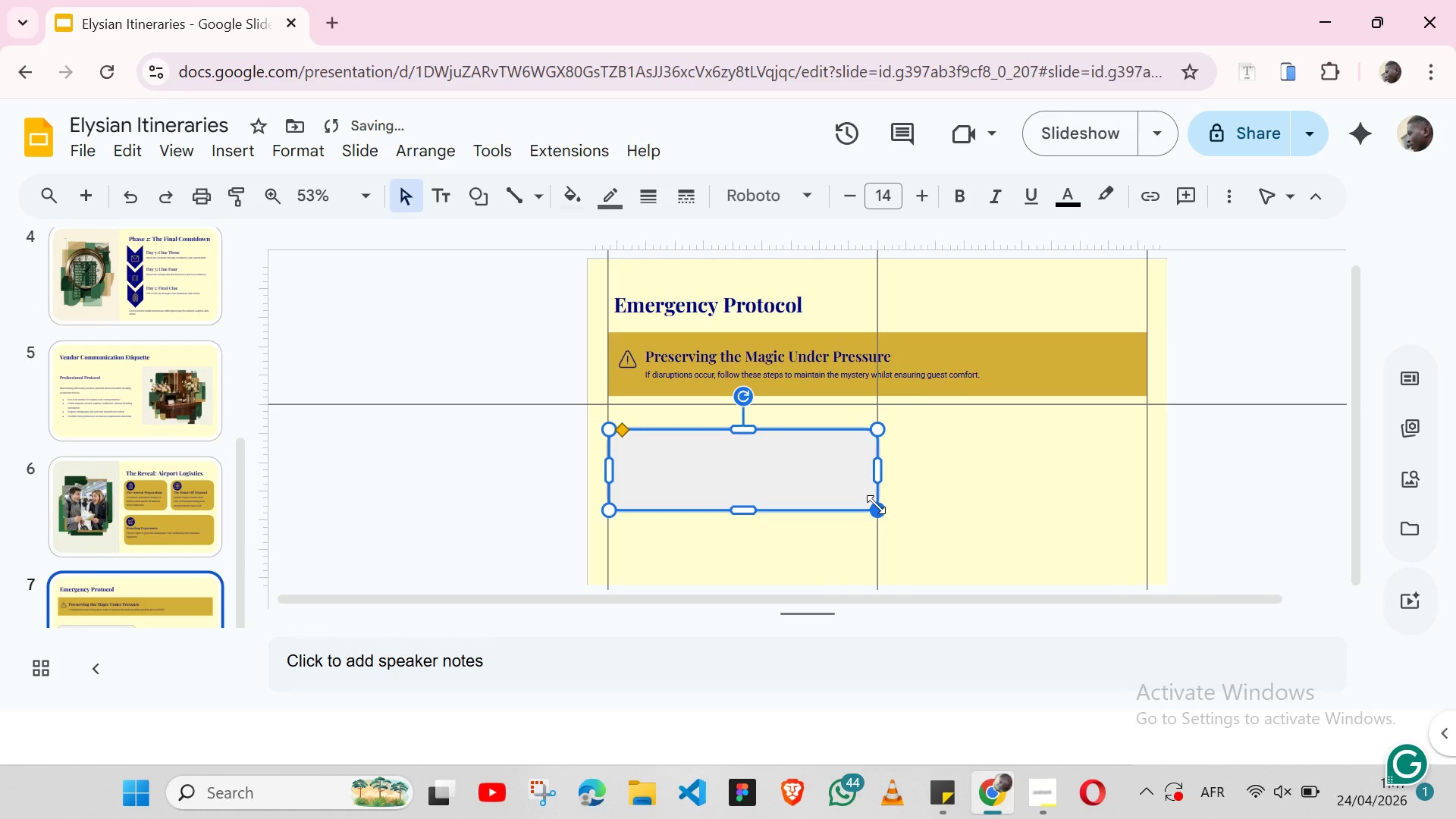 
key(Control+ArrowDown)
 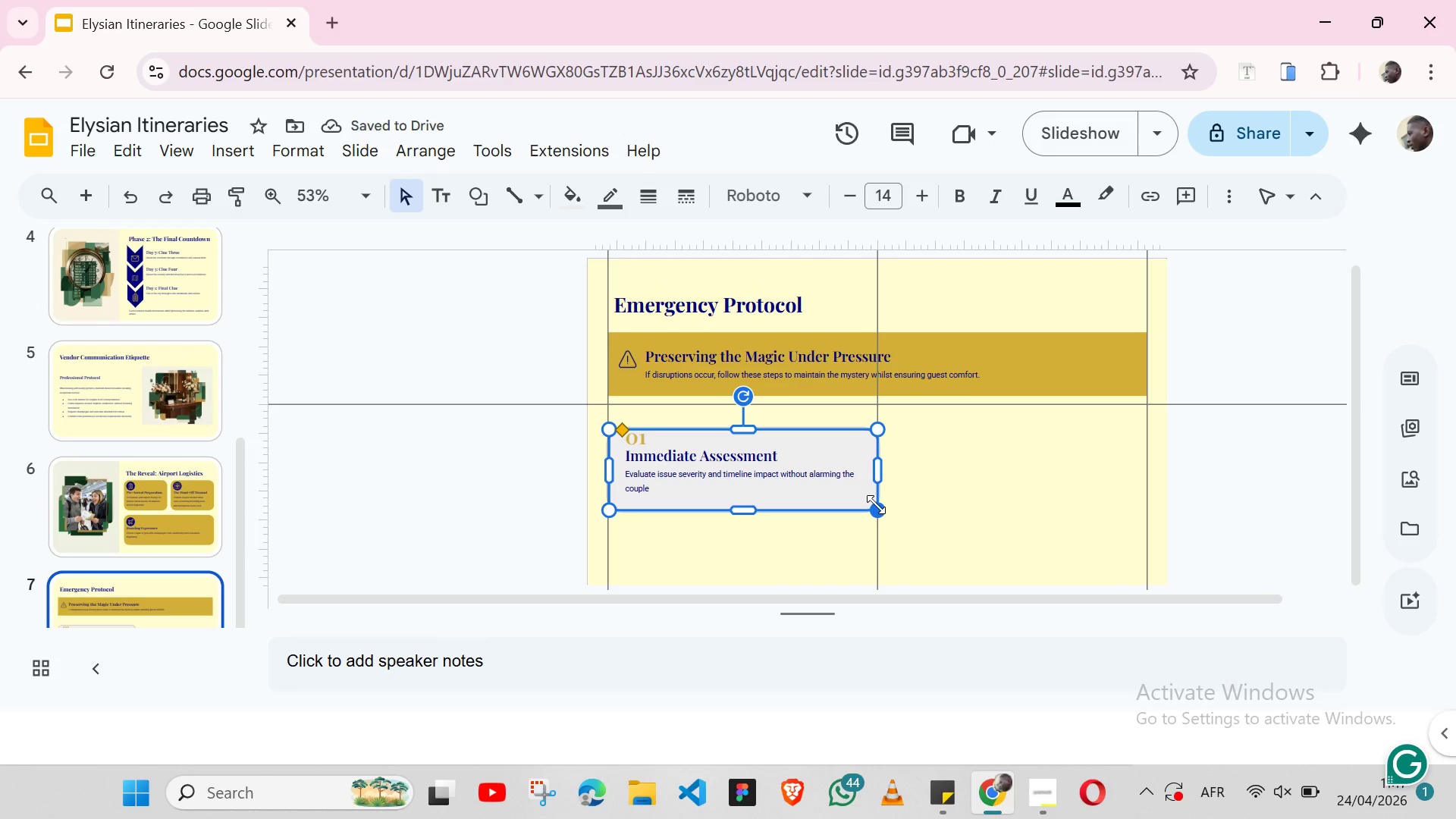 
key(ArrowUp)
 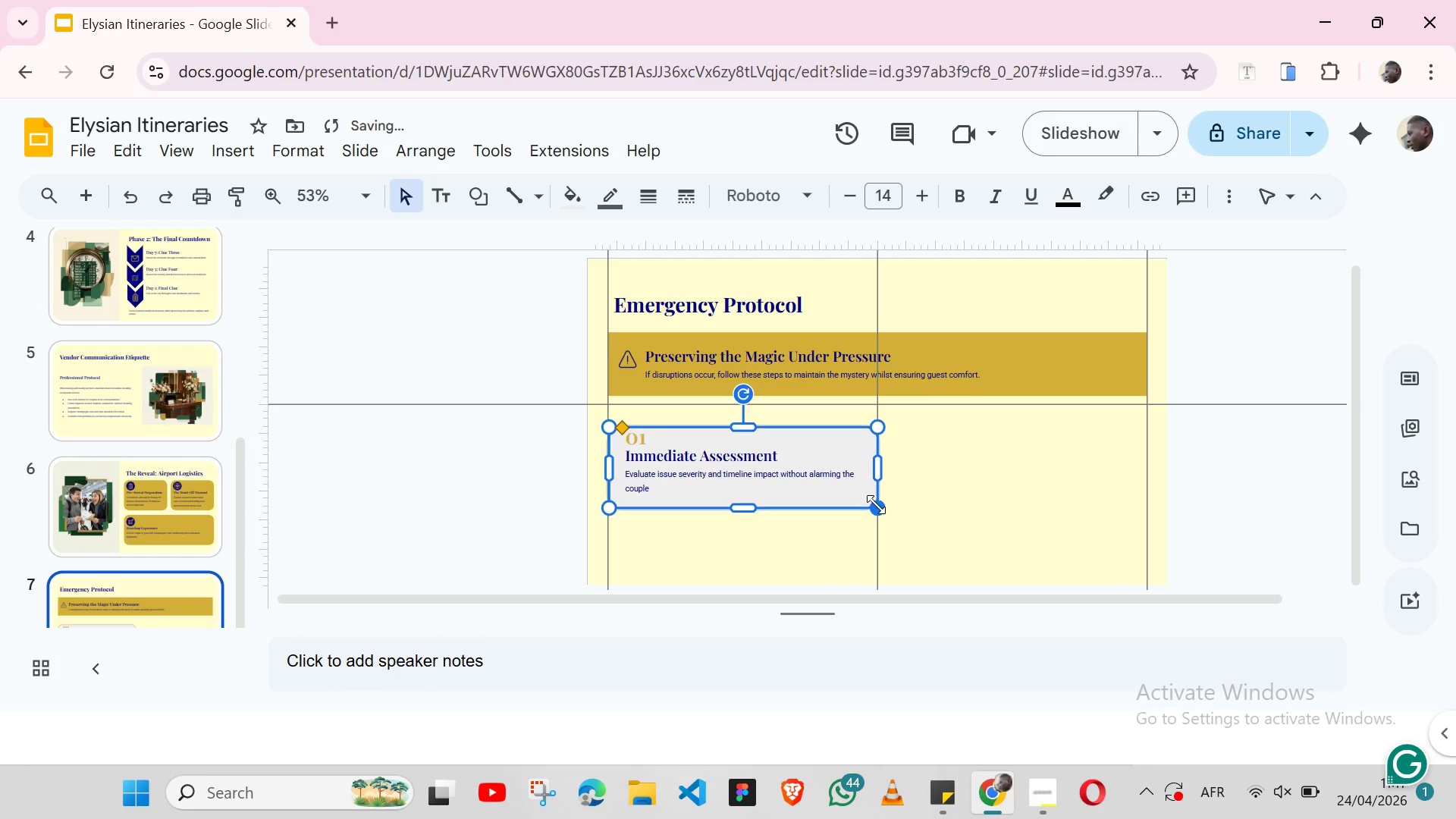 
key(ArrowUp)
 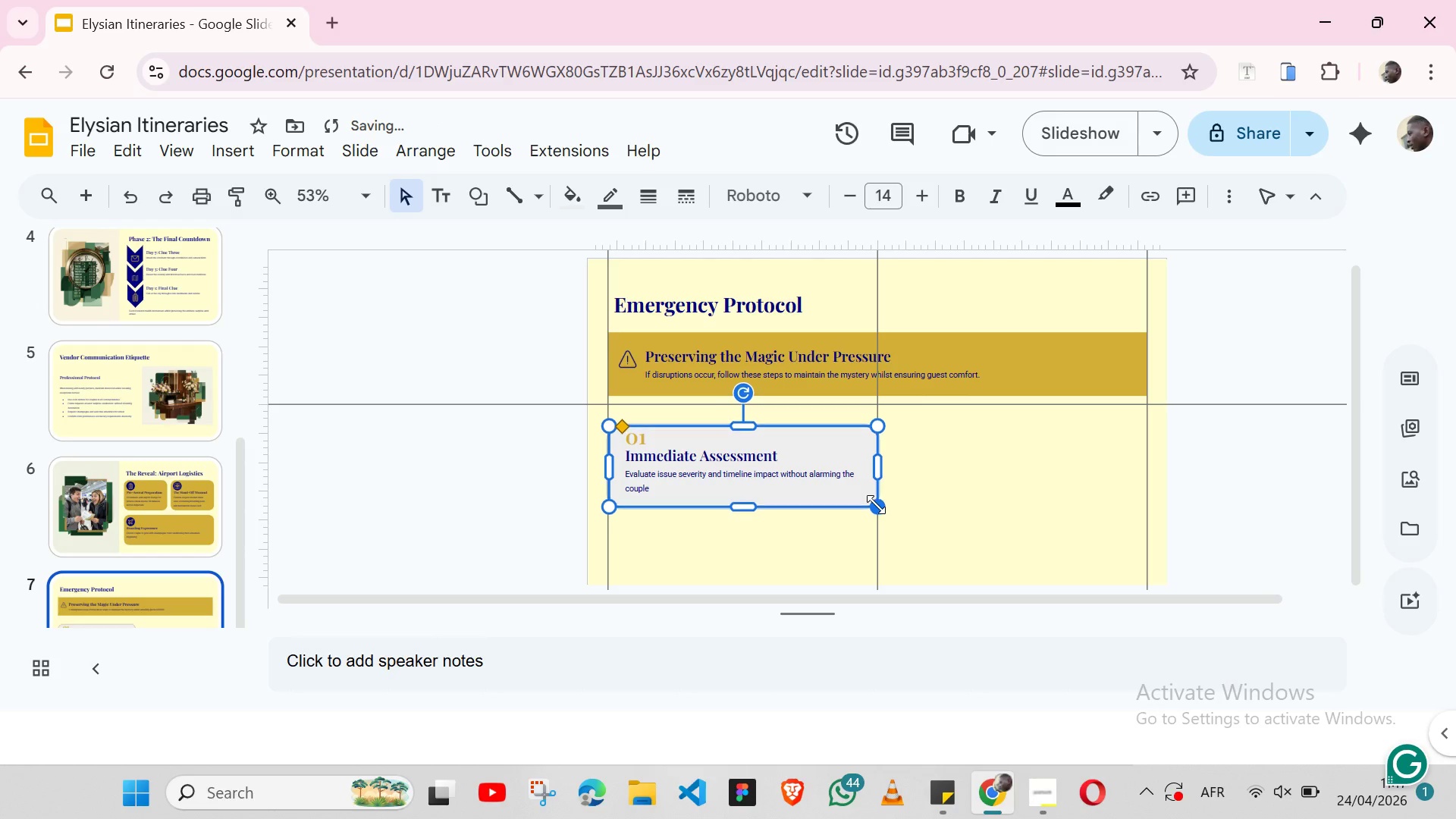 
key(ArrowUp)
 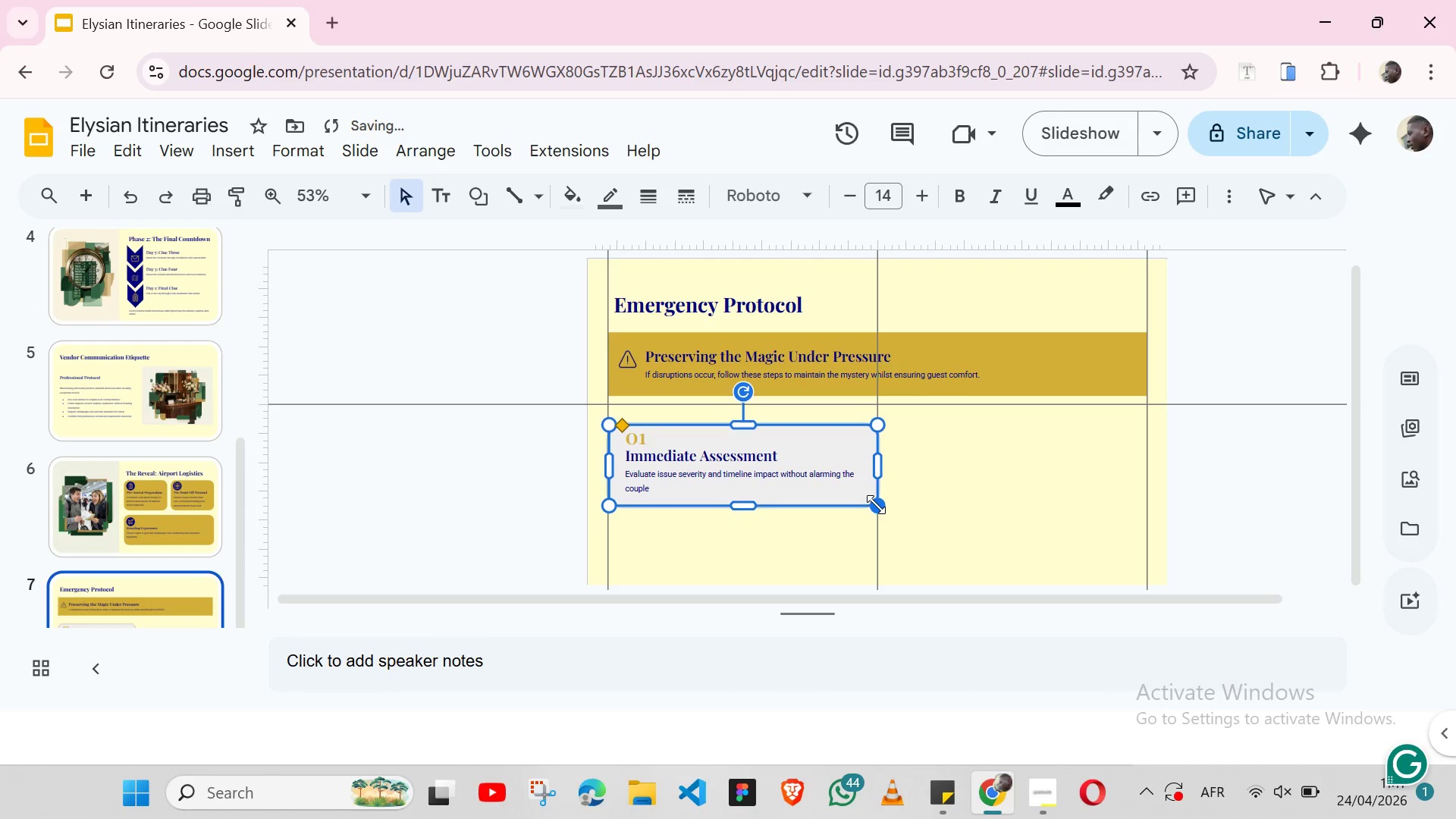 
key(ArrowUp)
 